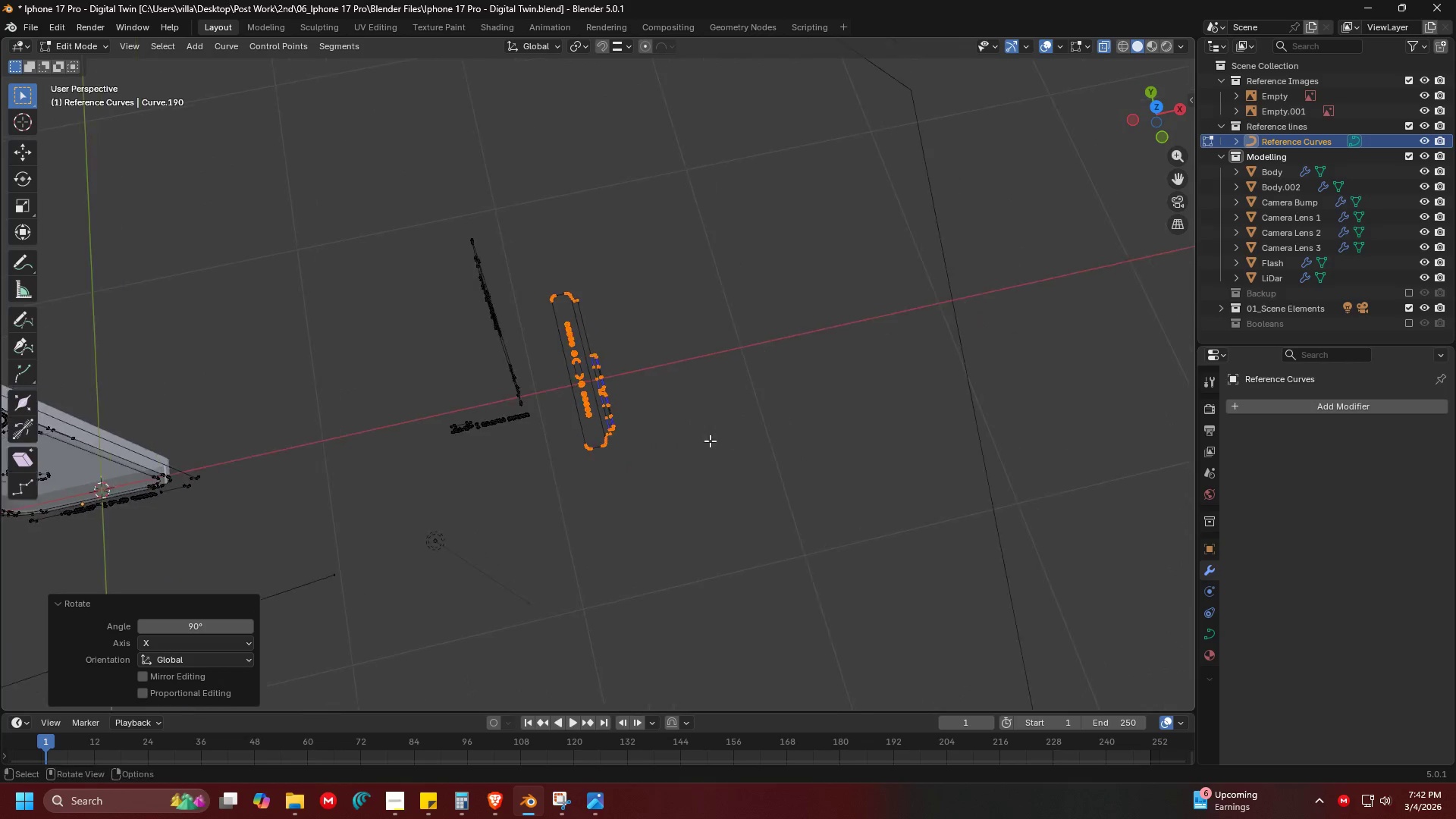 
type(rz90-)
 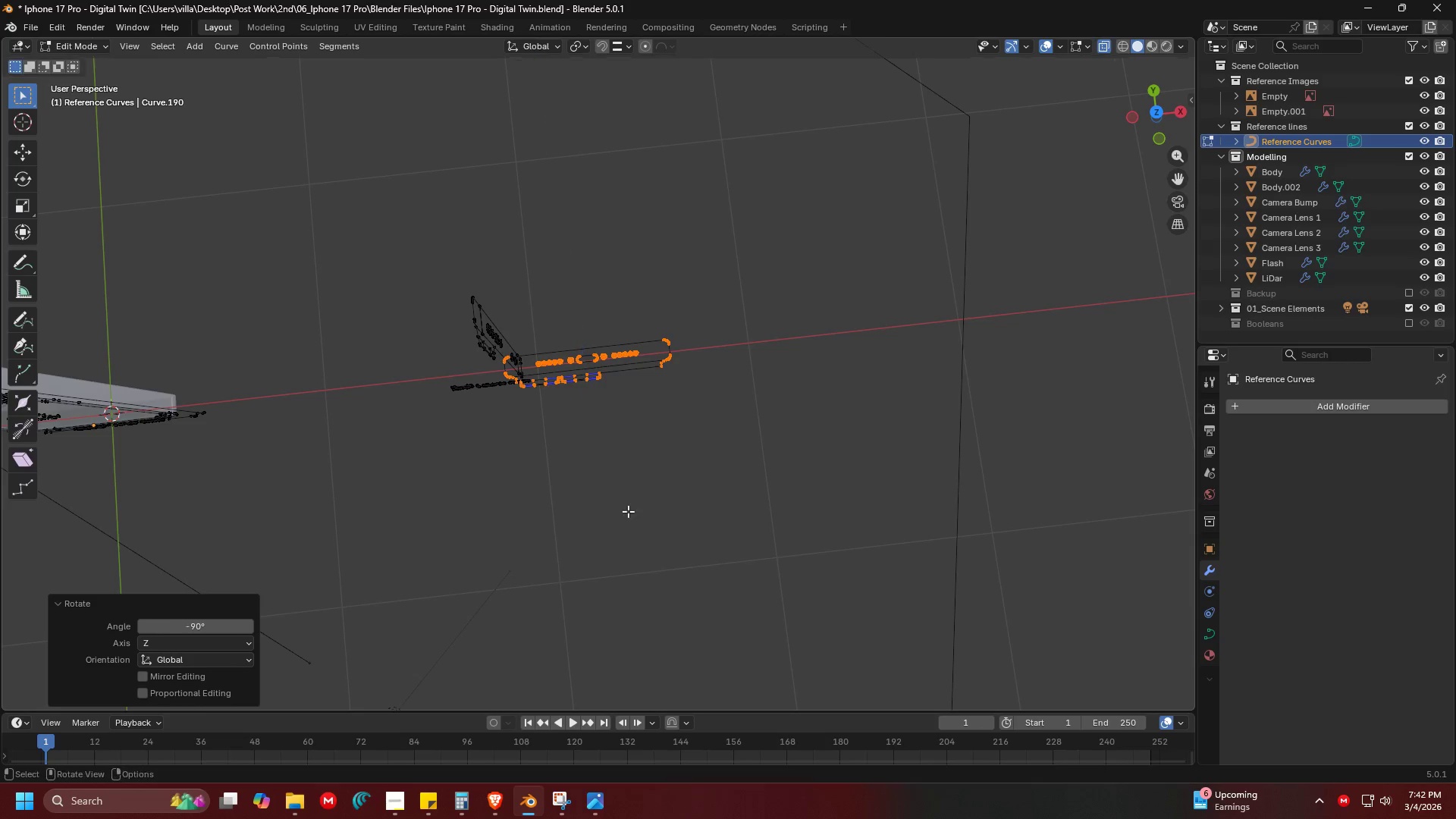 
key(Enter)
 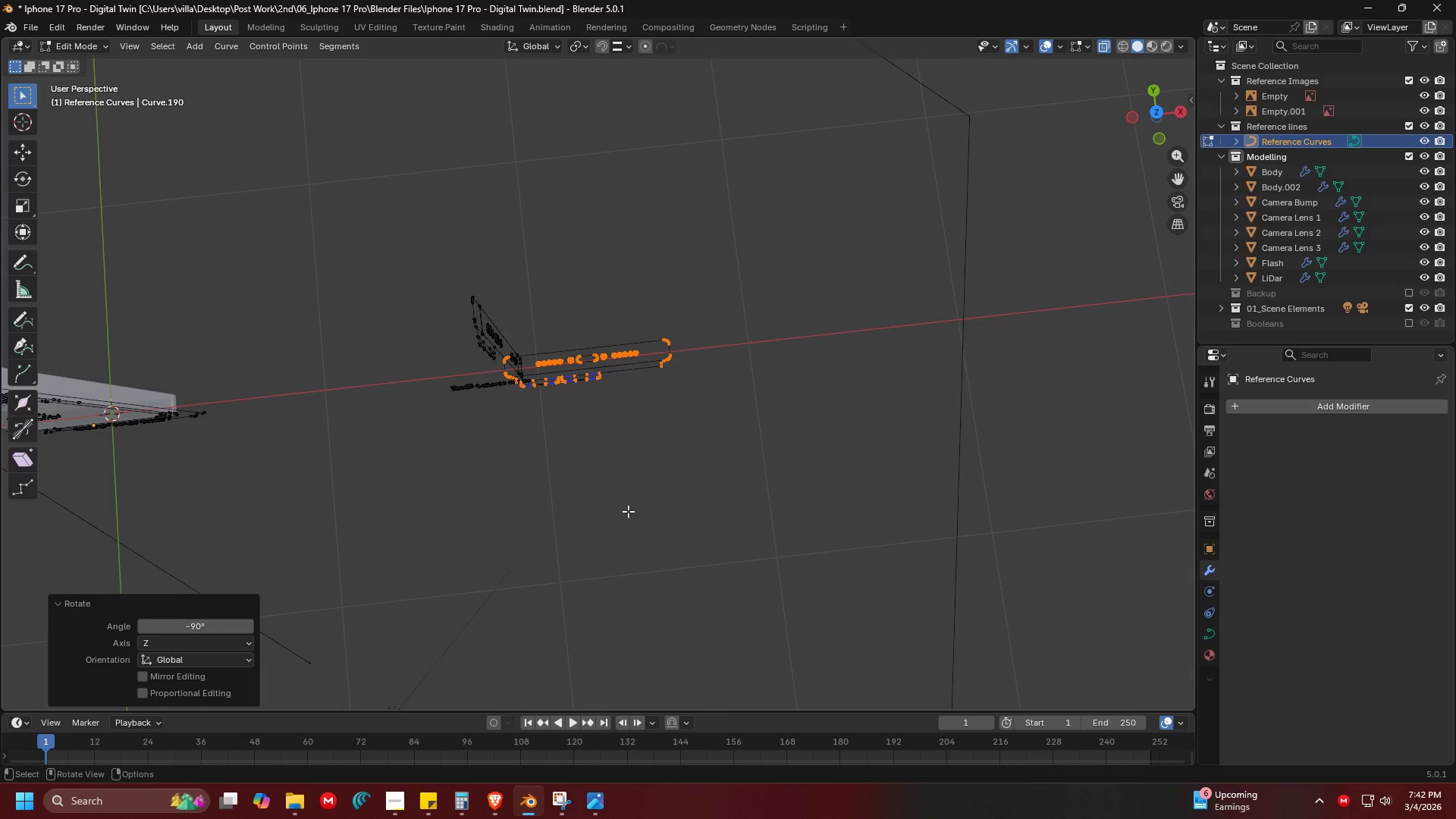 
hold_key(key=ShiftLeft, duration=0.45)
 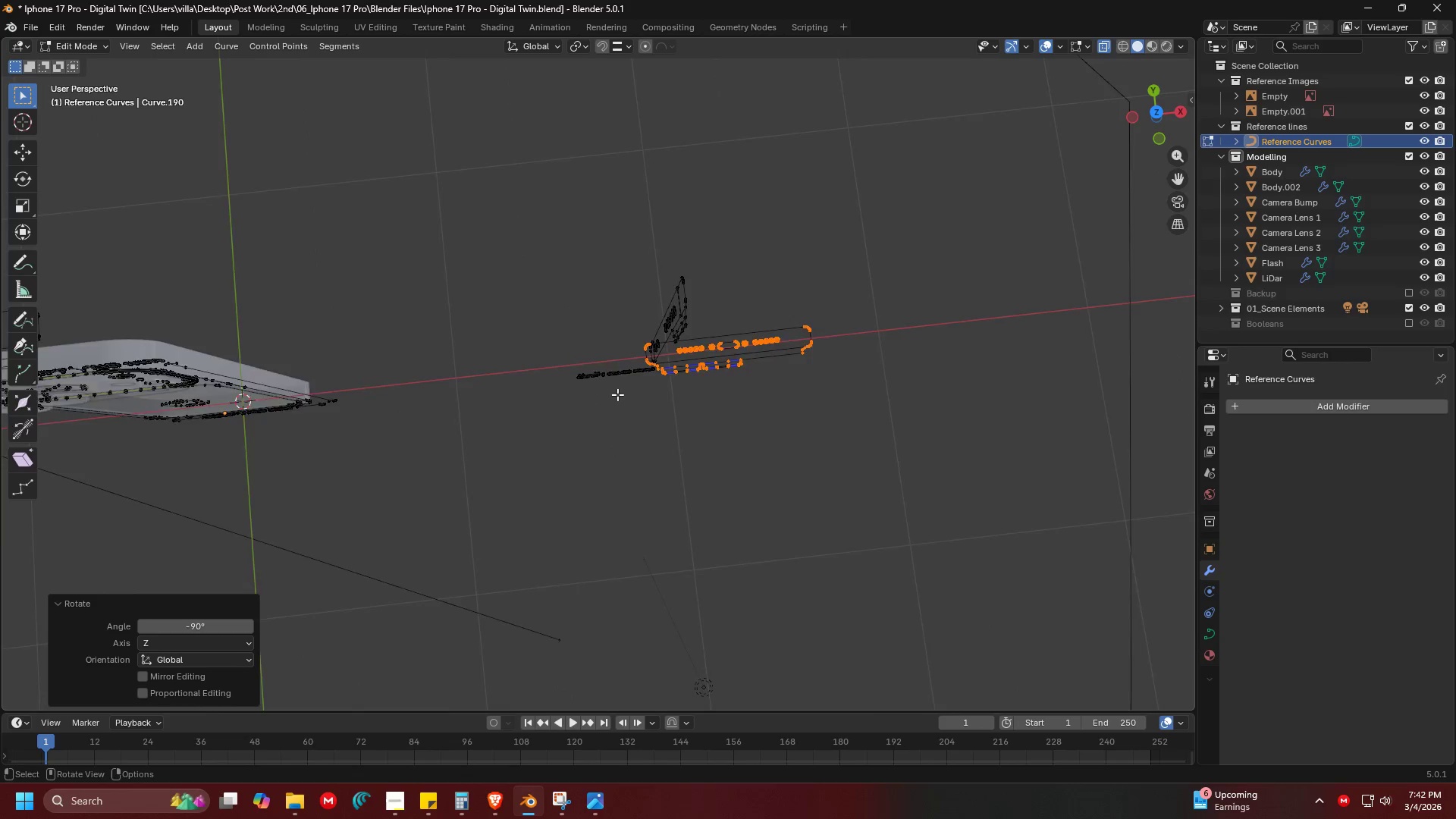 
scroll: coordinate [617, 394], scroll_direction: down, amount: 4.0
 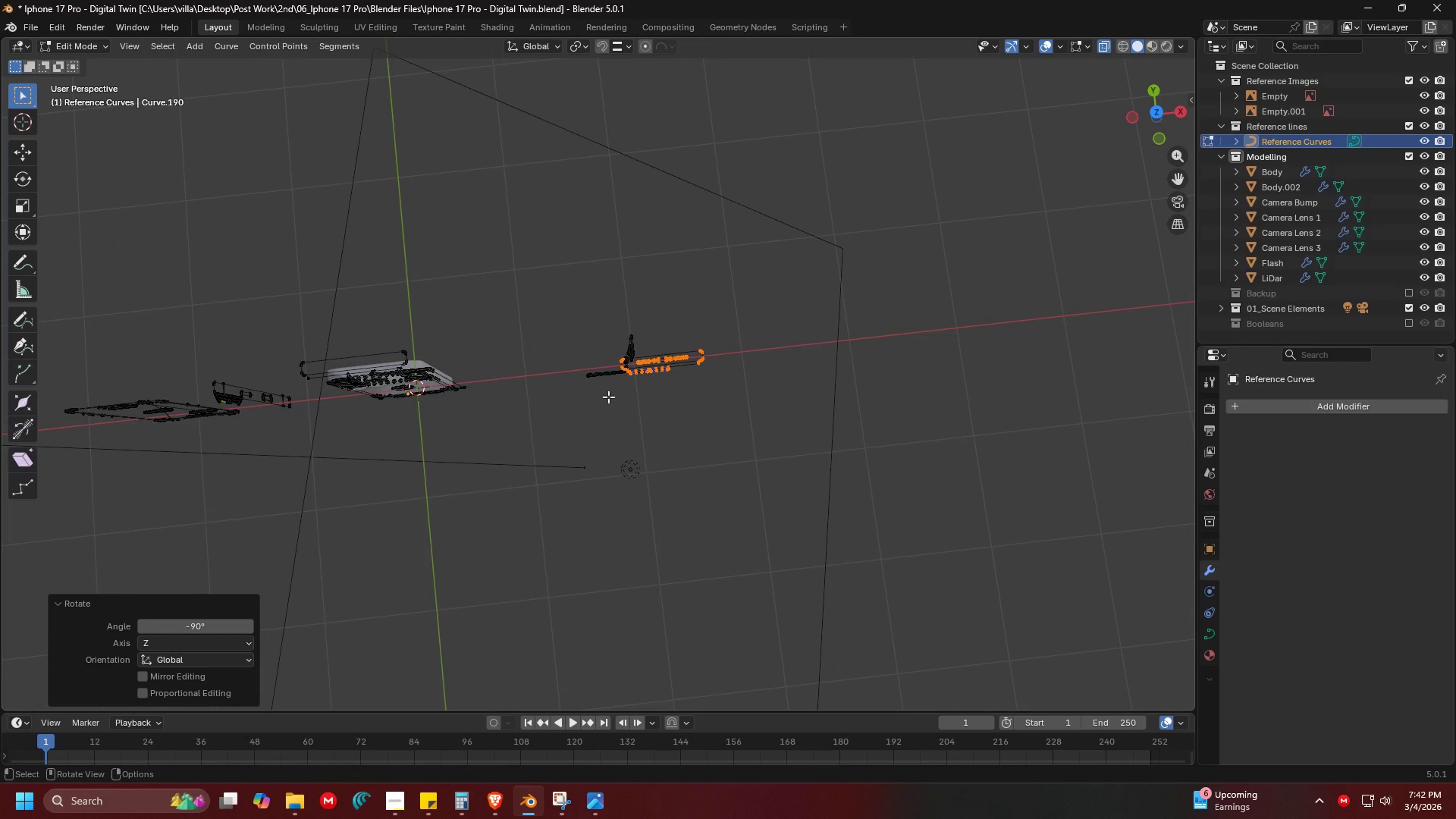 
key(Control+1)
 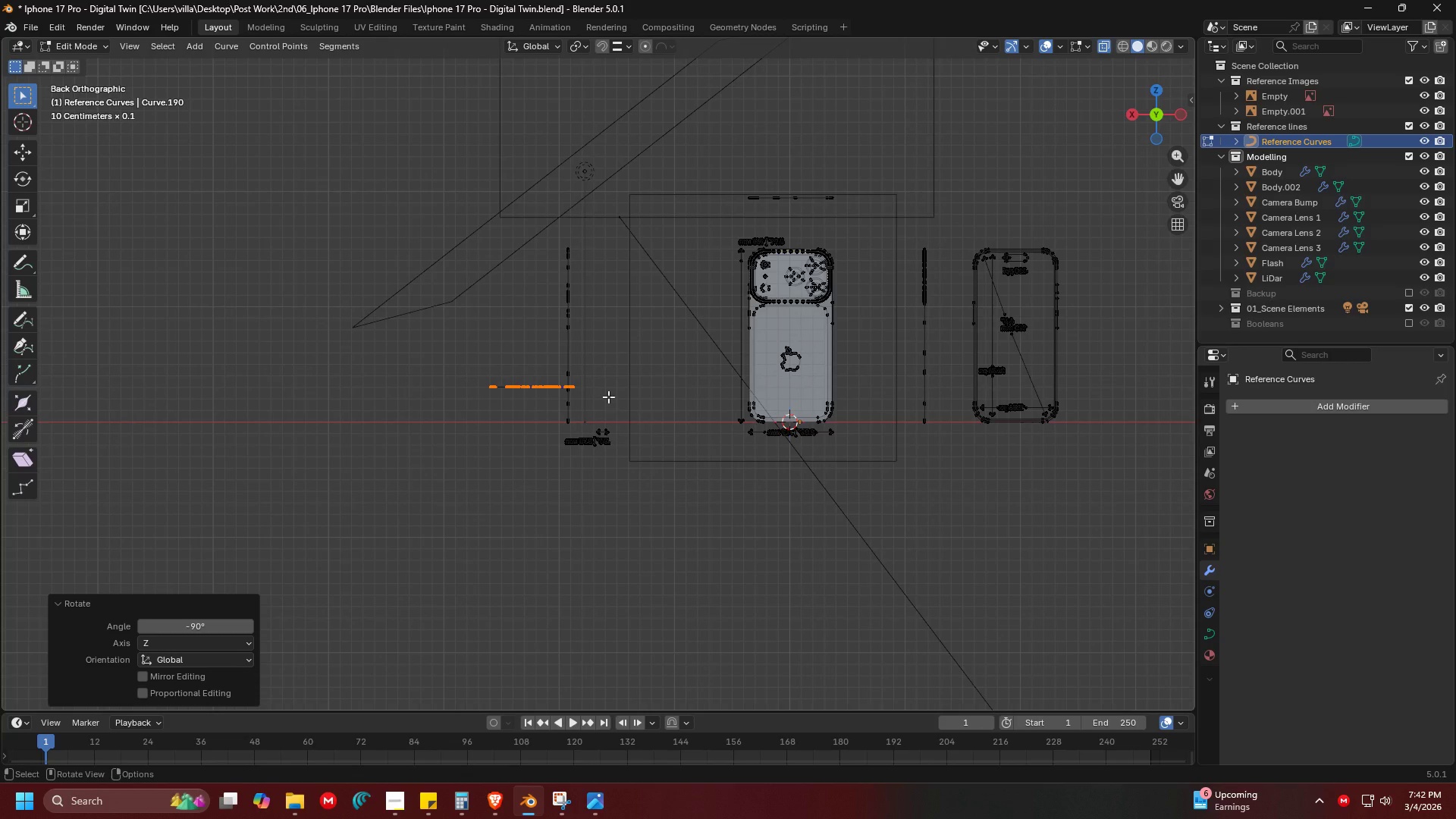 
key(Control+7)
 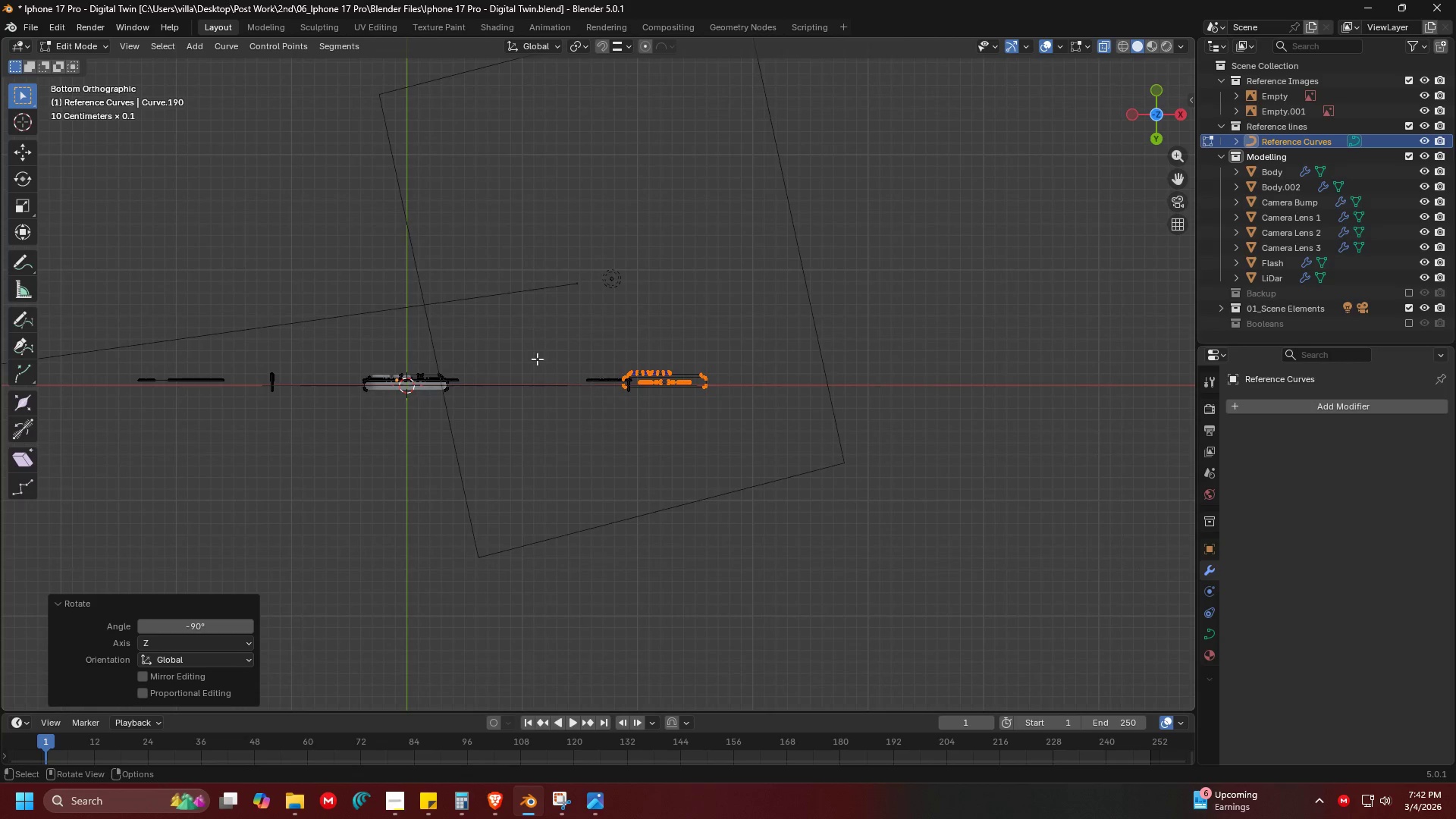 
key(G)
 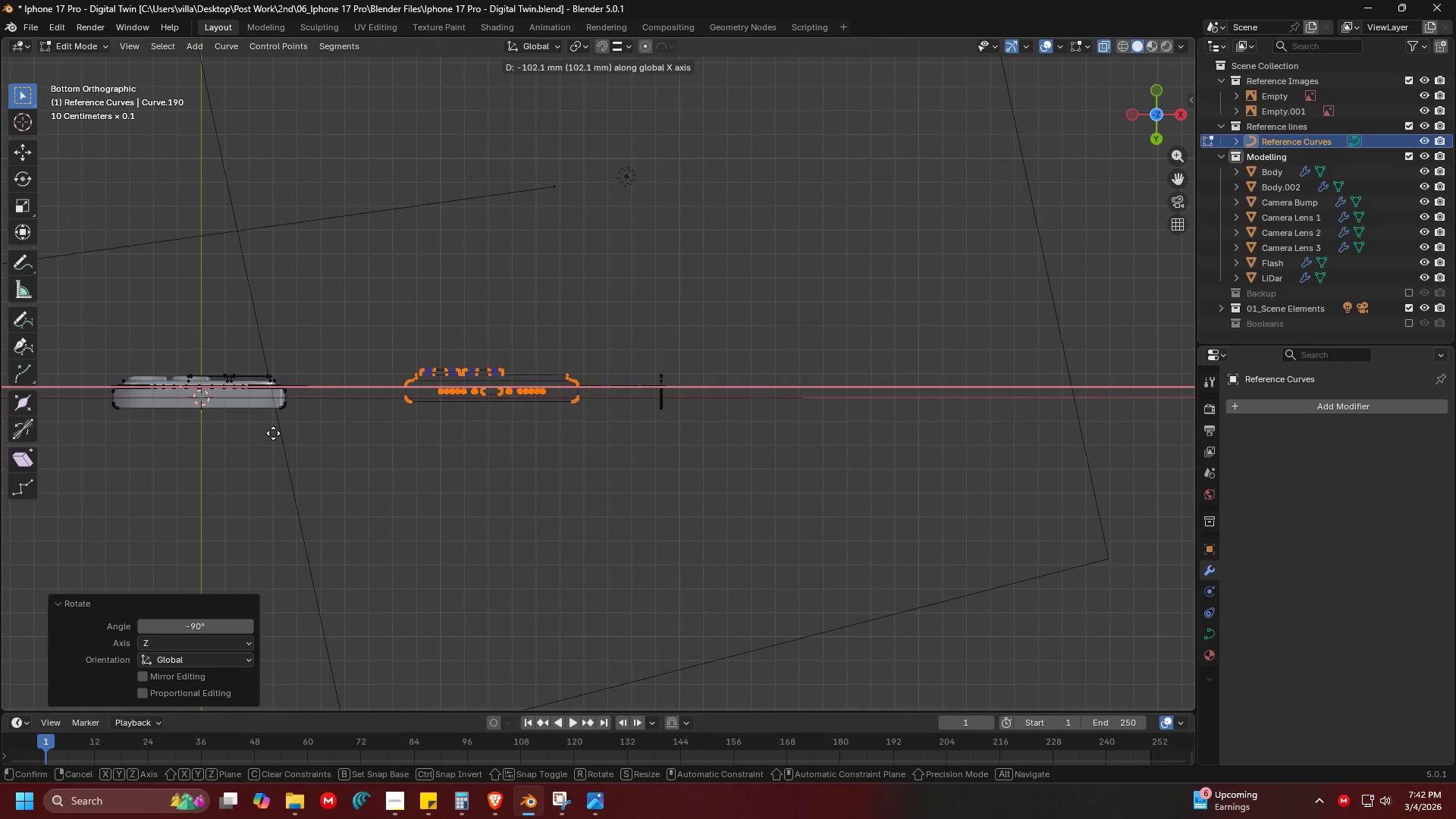 
scroll: coordinate [582, 421], scroll_direction: up, amount: 4.0
 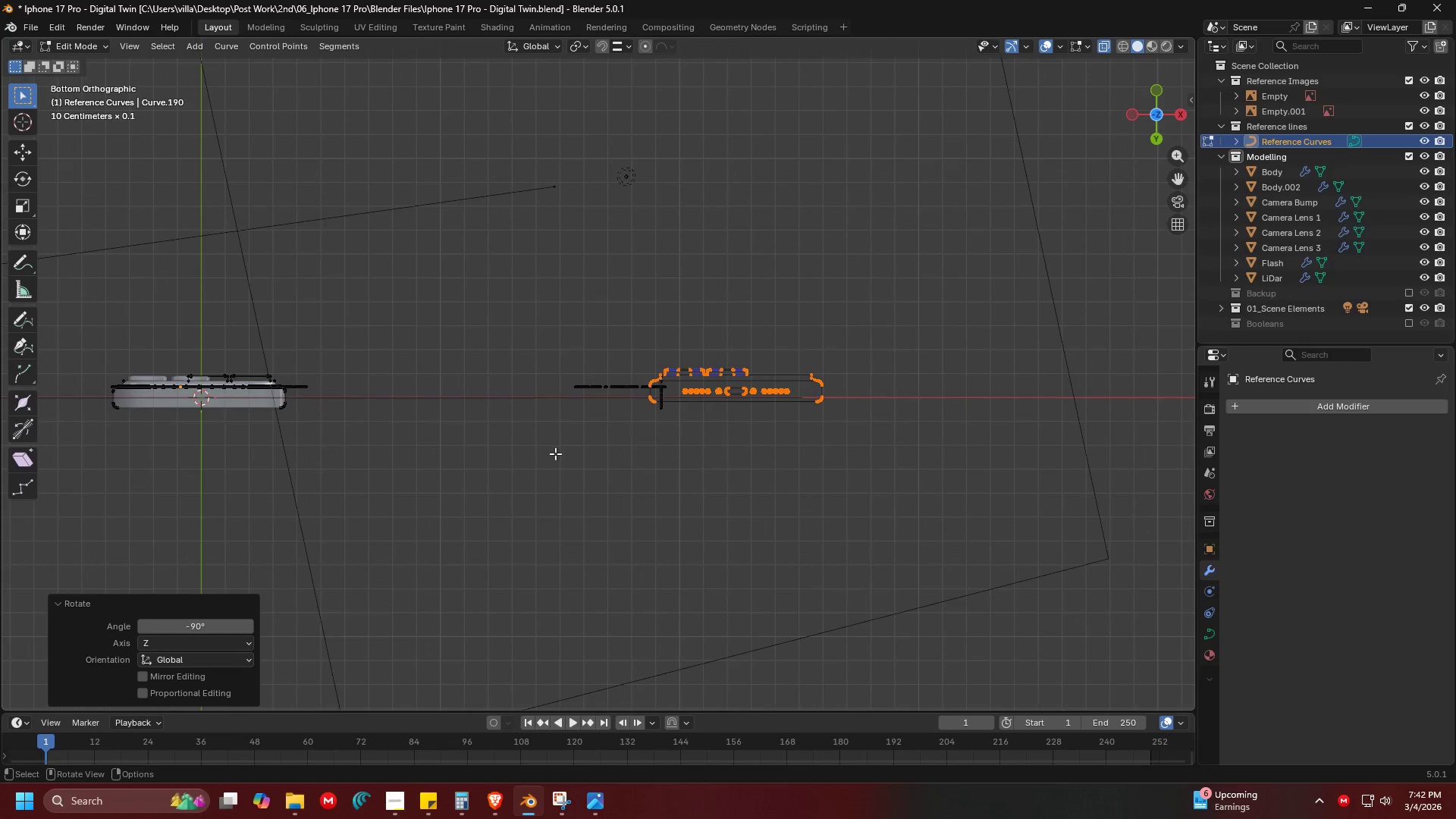 
left_click([196, 430])
 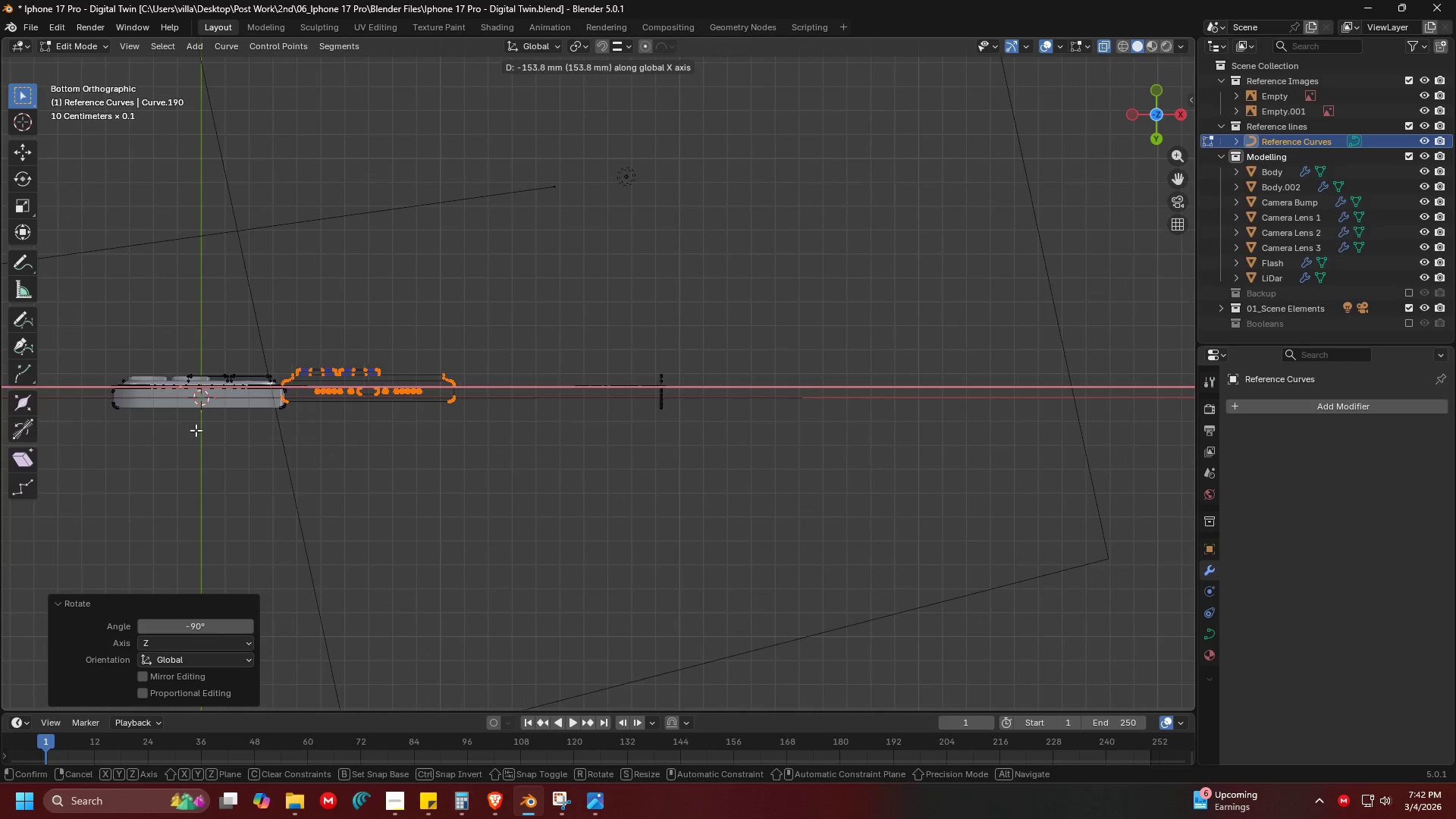 
hold_key(key=ShiftLeft, duration=0.36)
 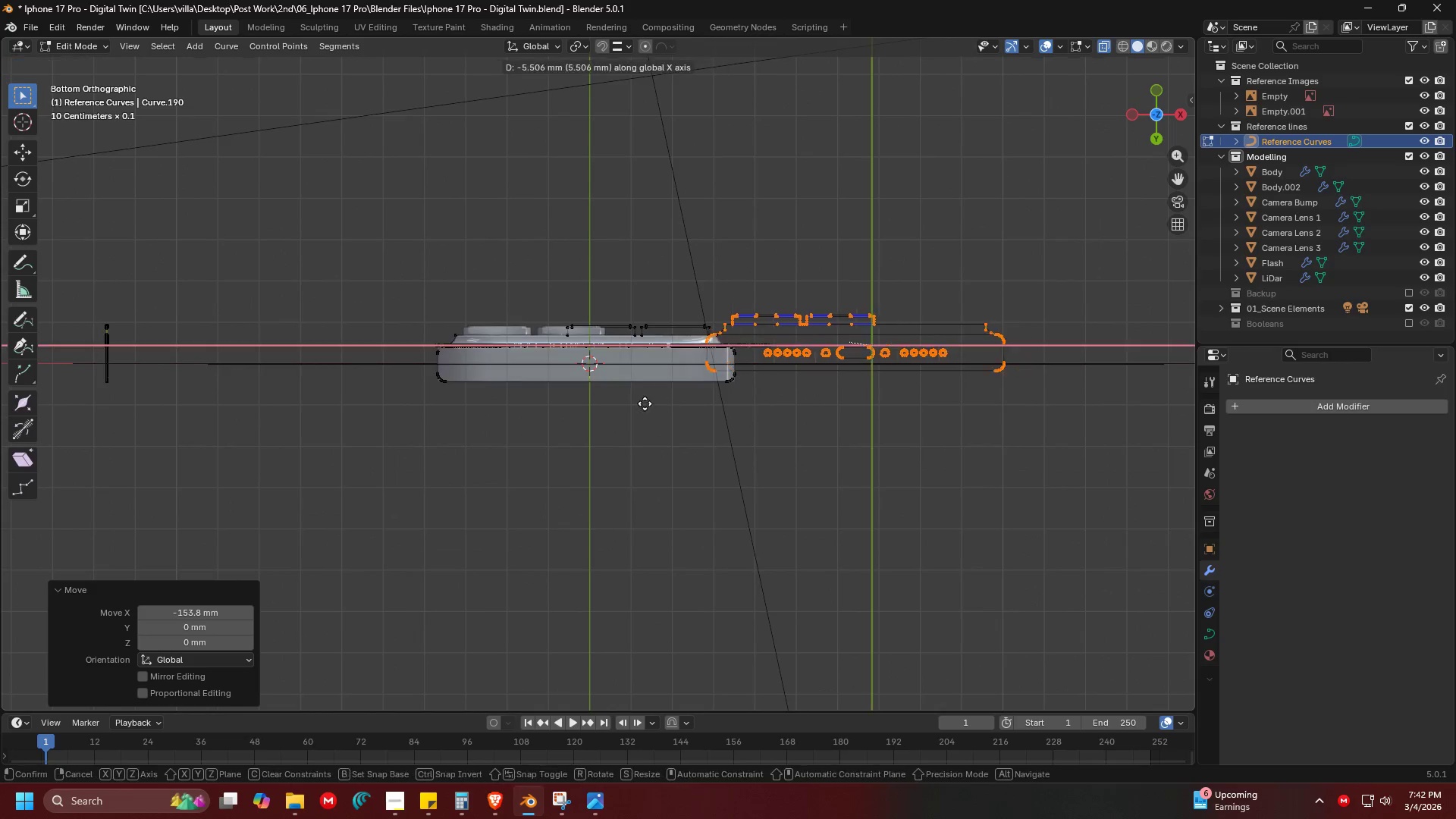 
key(G)
 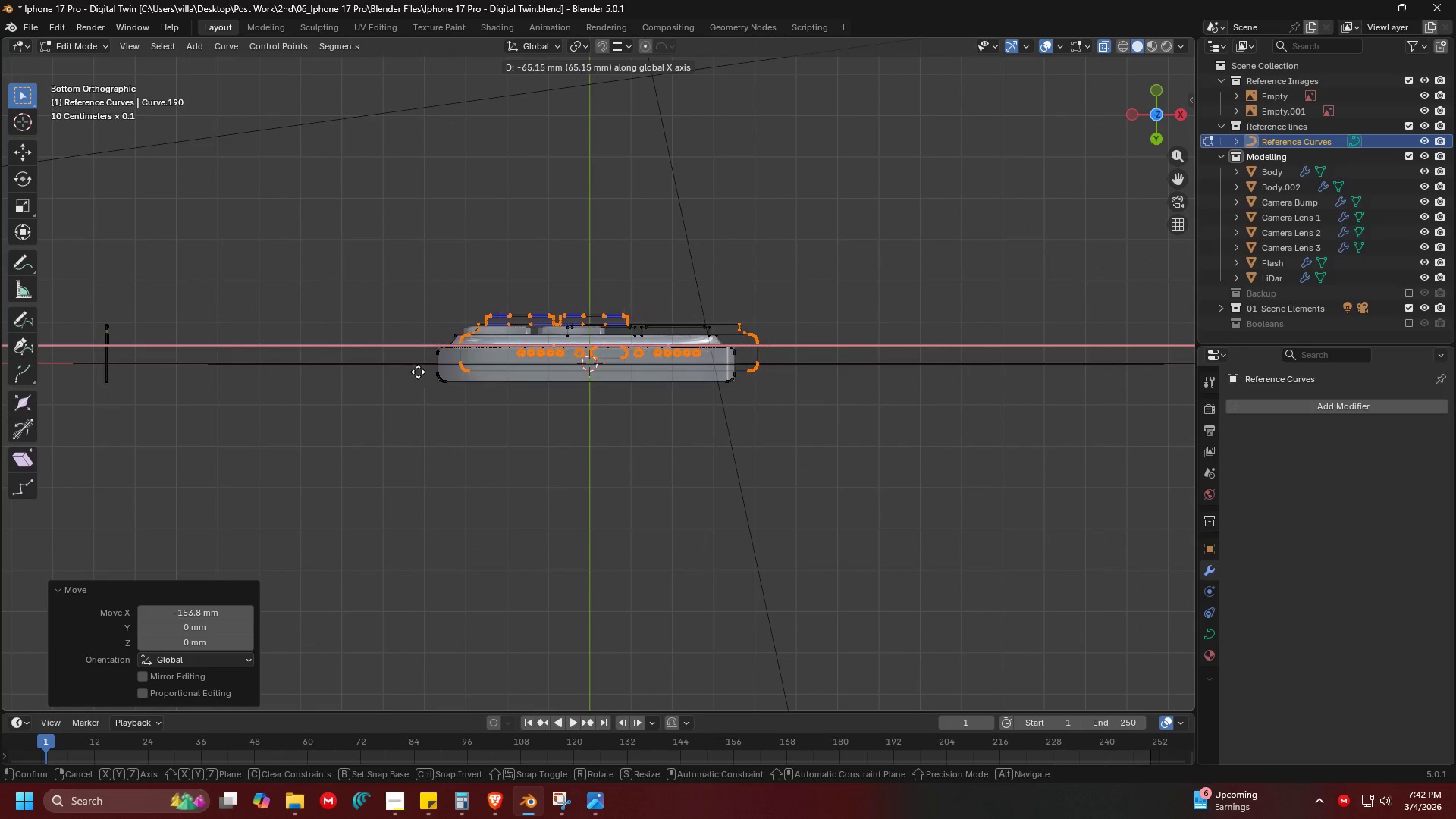 
scroll: coordinate [682, 406], scroll_direction: up, amount: 4.0
 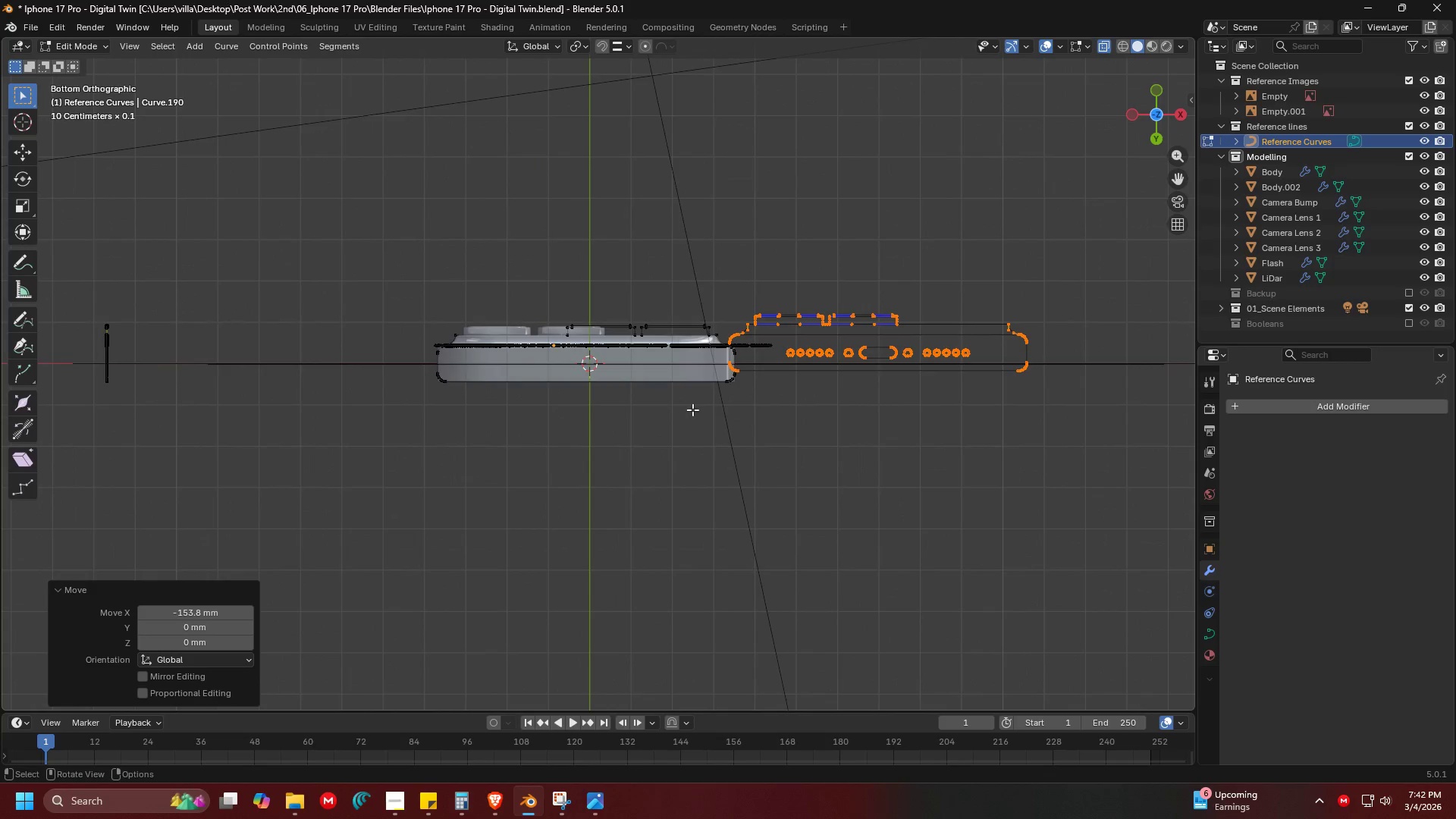 
left_click([429, 369])
 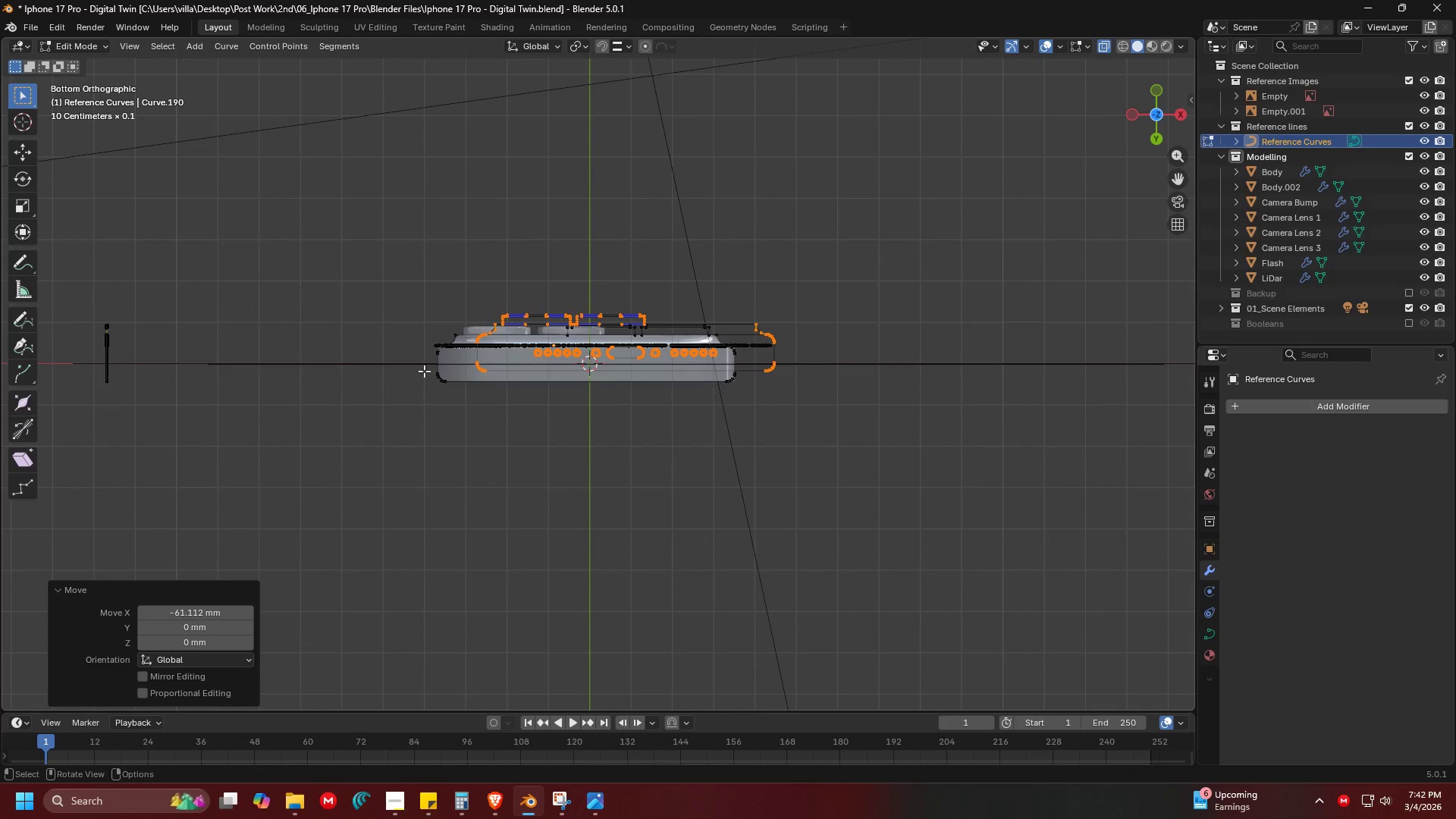 
key(Shift+ShiftLeft)
 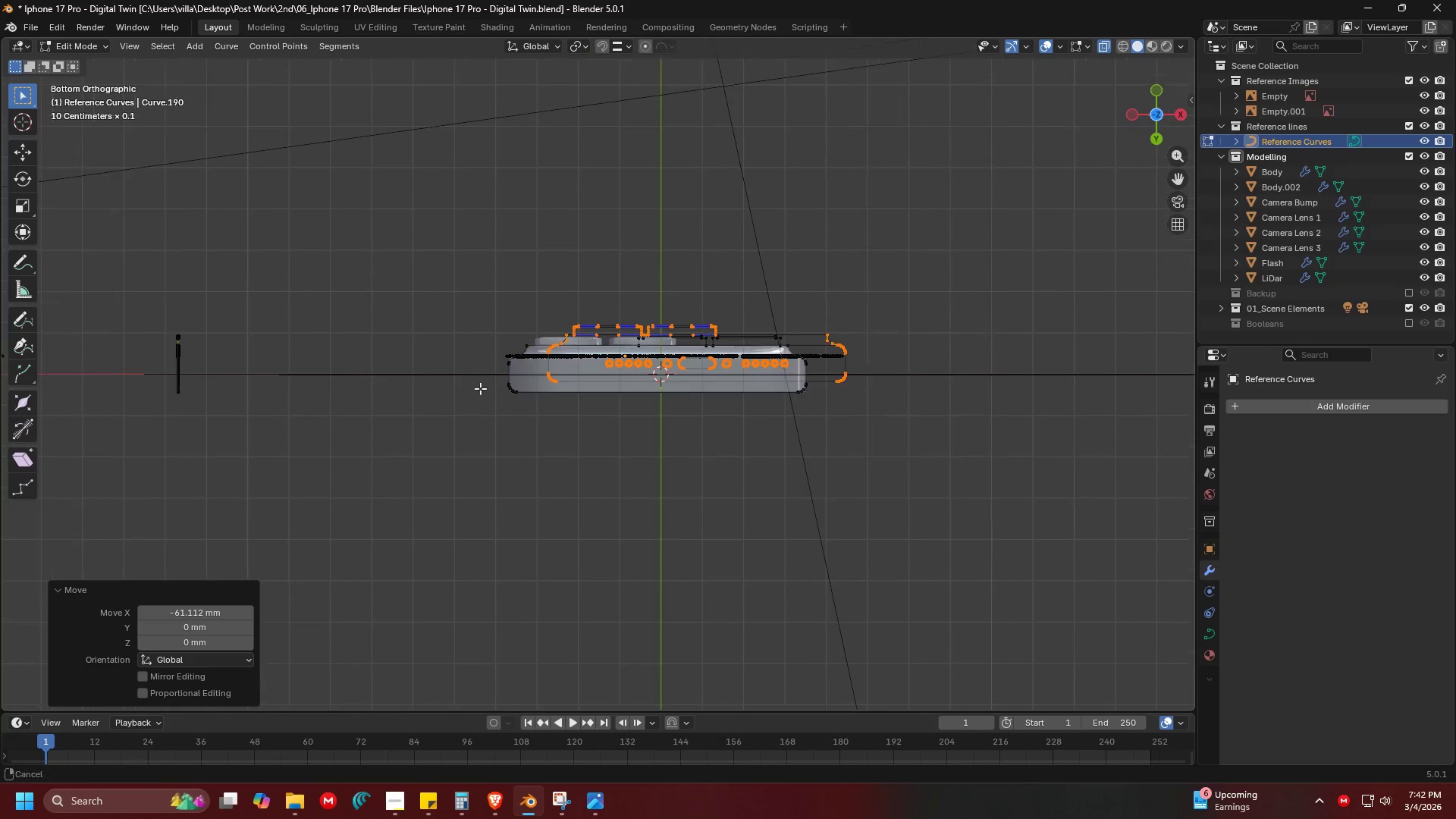 
scroll: coordinate [592, 308], scroll_direction: up, amount: 4.0
 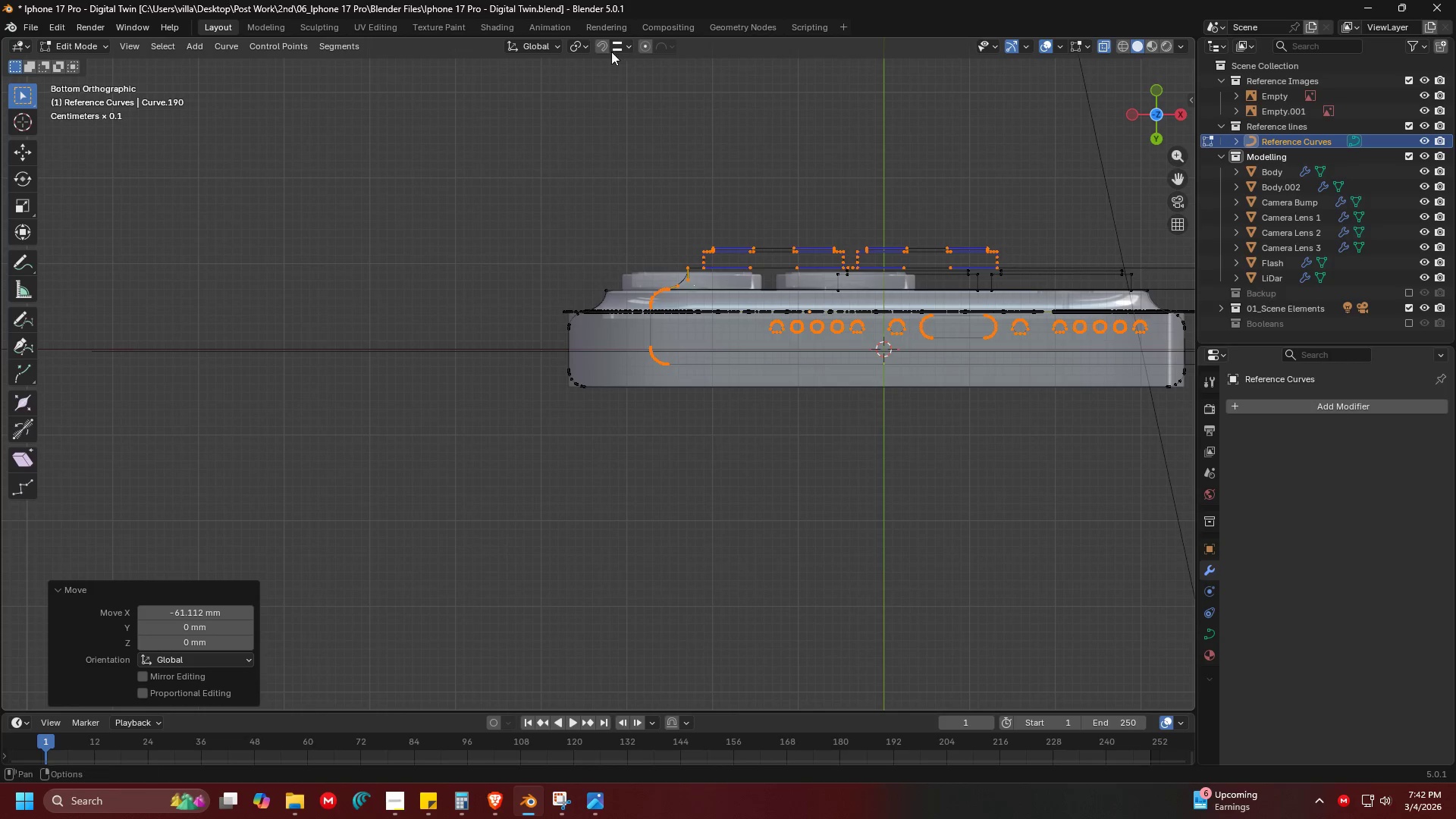 
left_click([601, 42])
 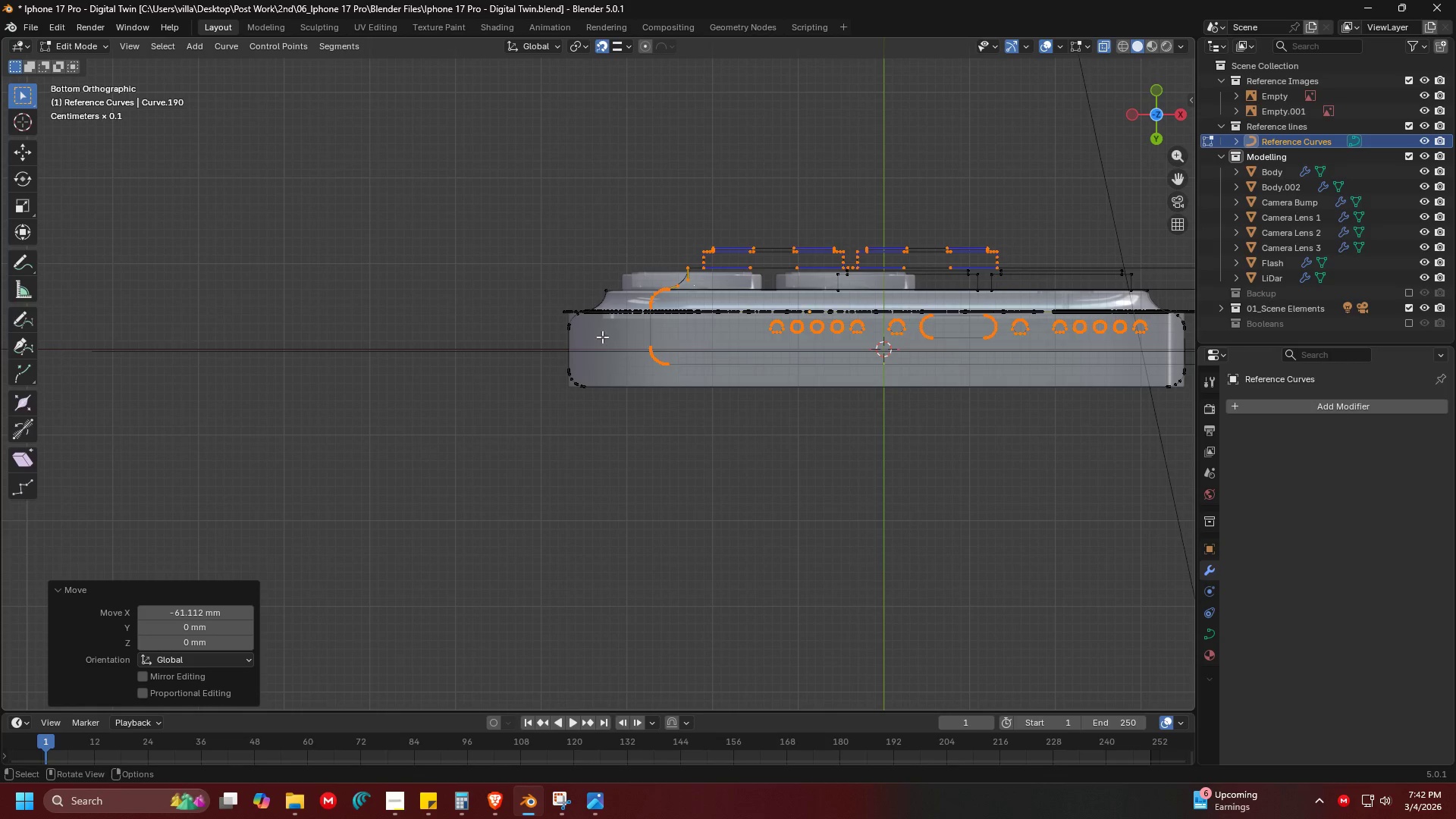 
key(G)
 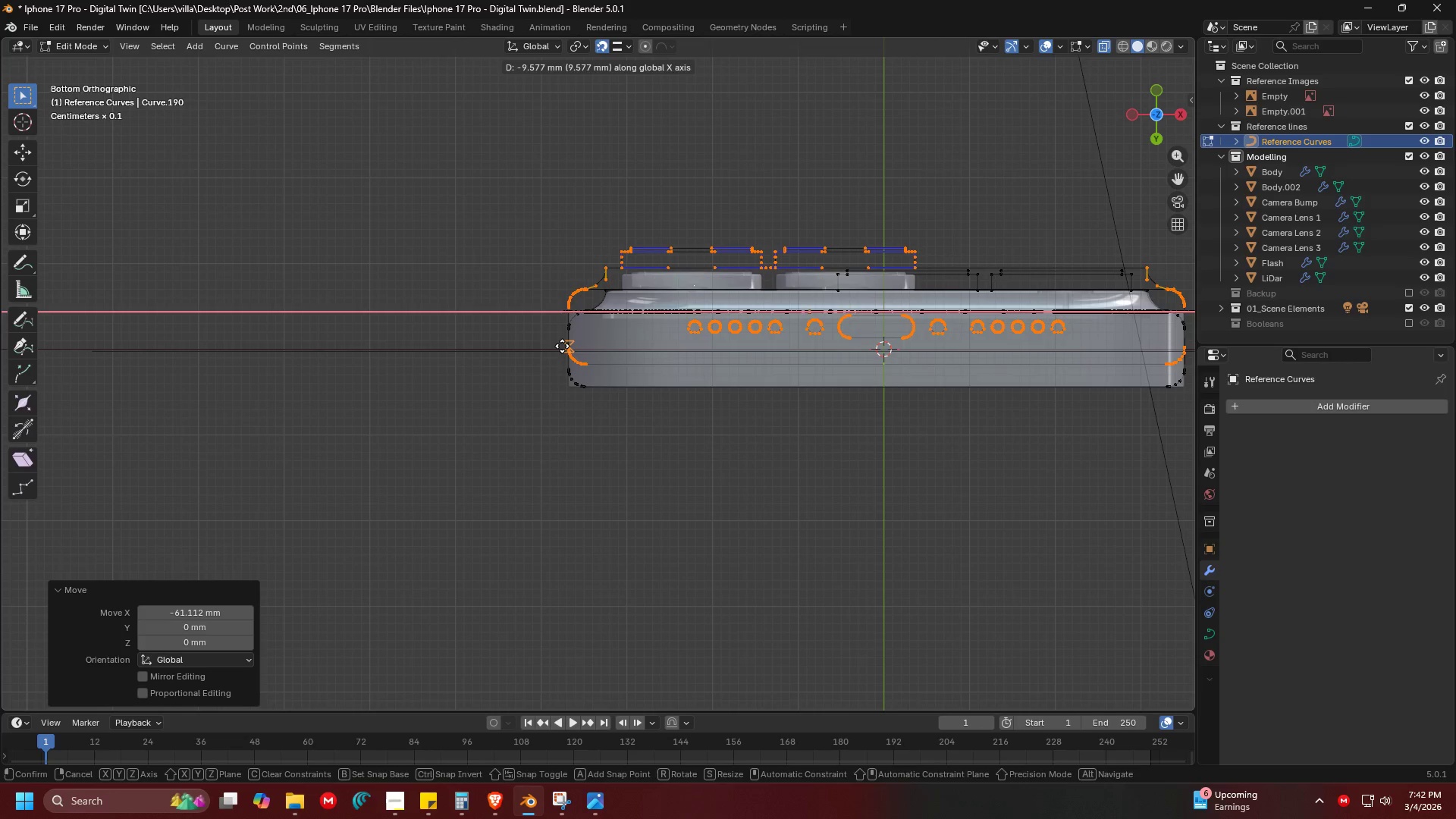 
left_click([551, 346])
 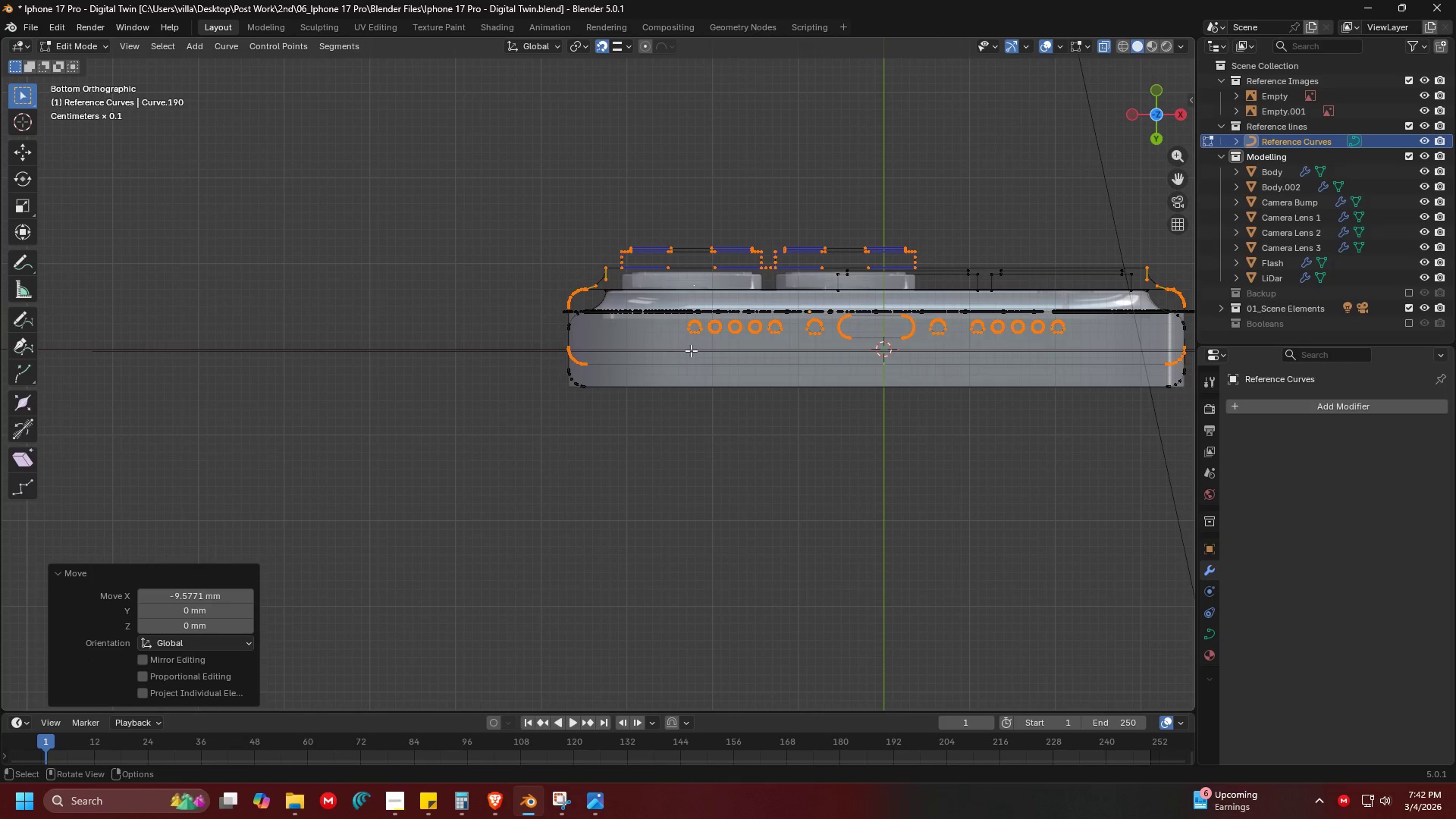 
key(G)
 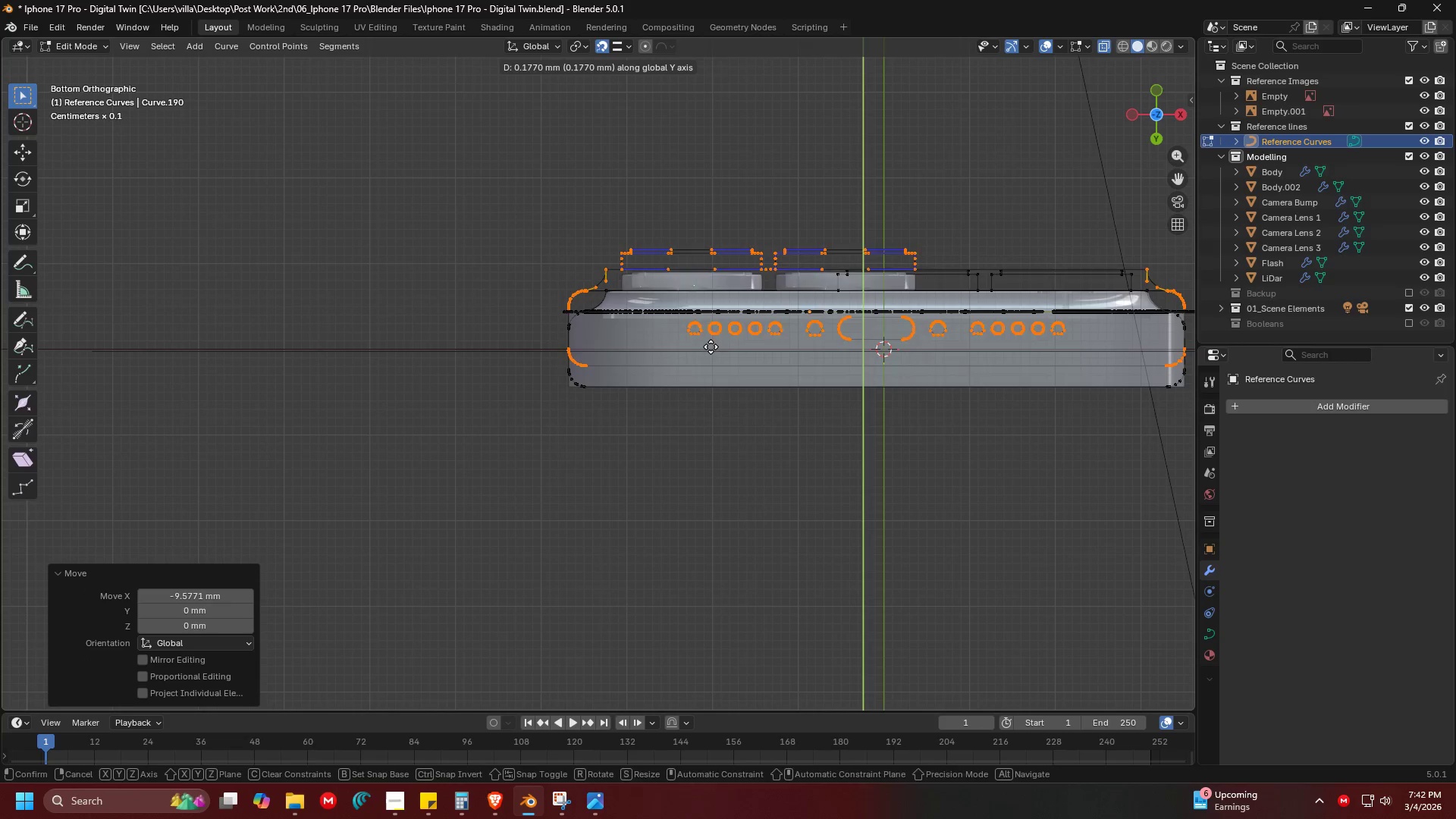 
left_click([707, 303])
 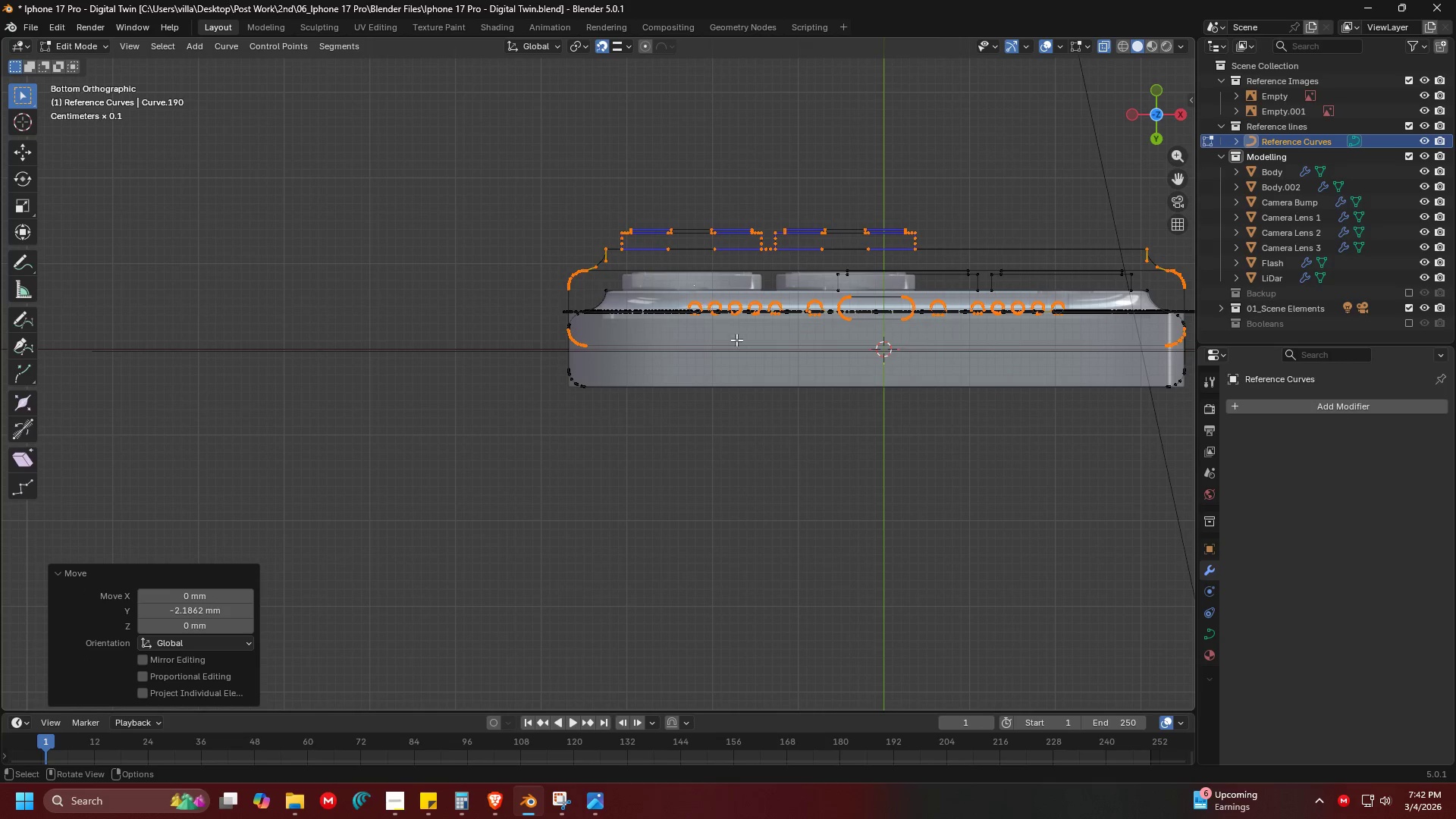 
key(G)
 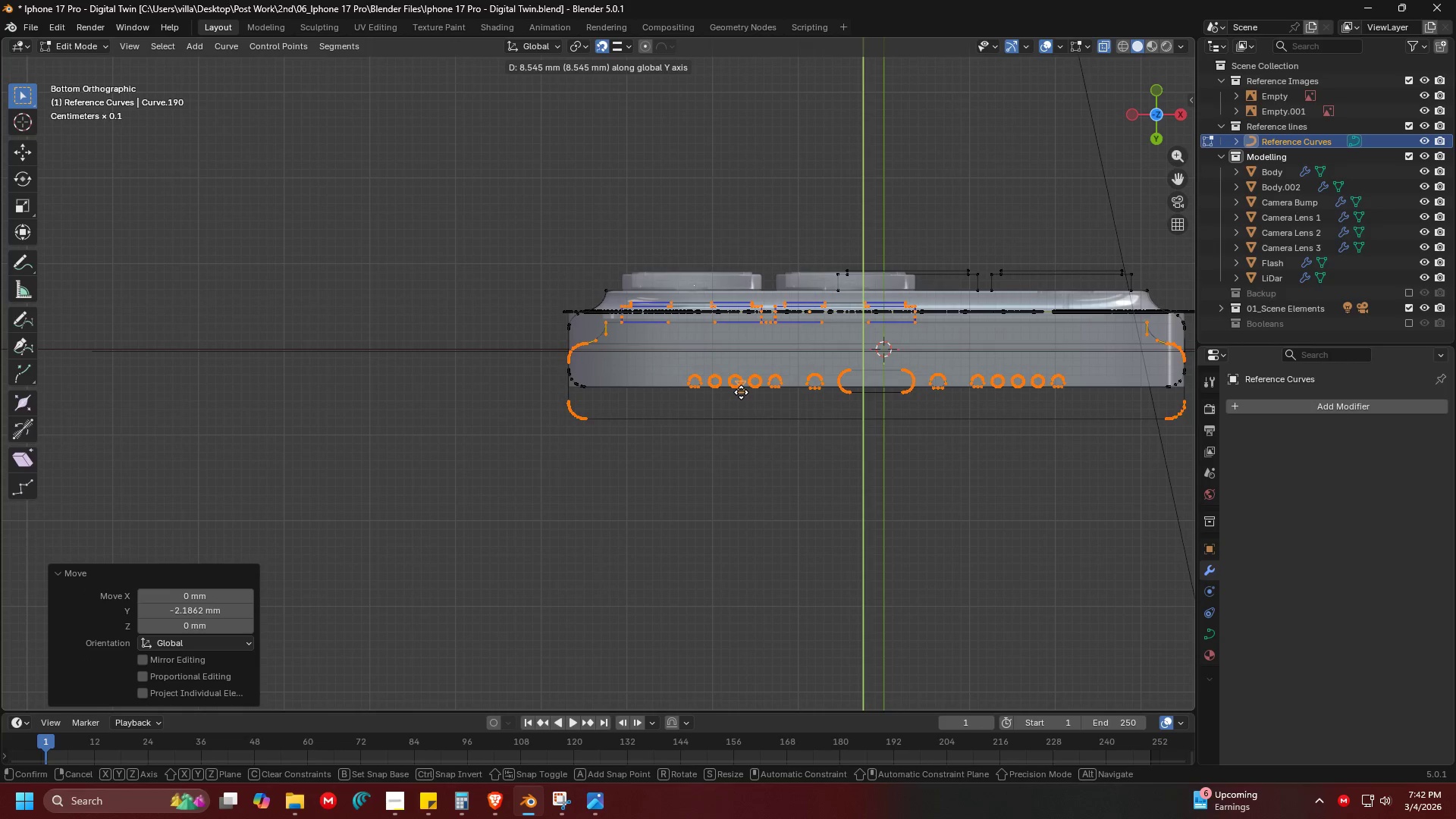 
left_click([741, 392])
 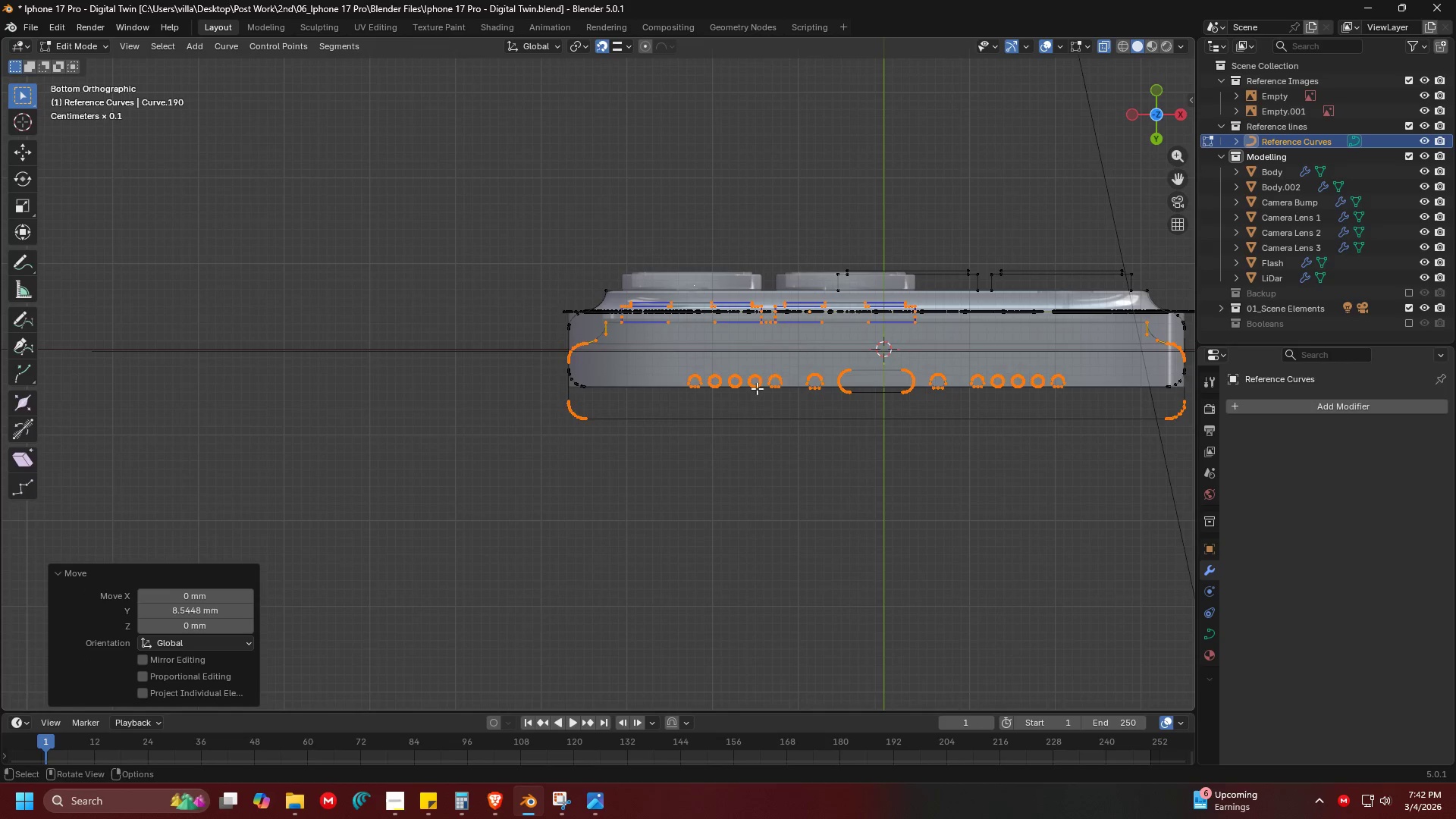 
key(Shift+ShiftLeft)
 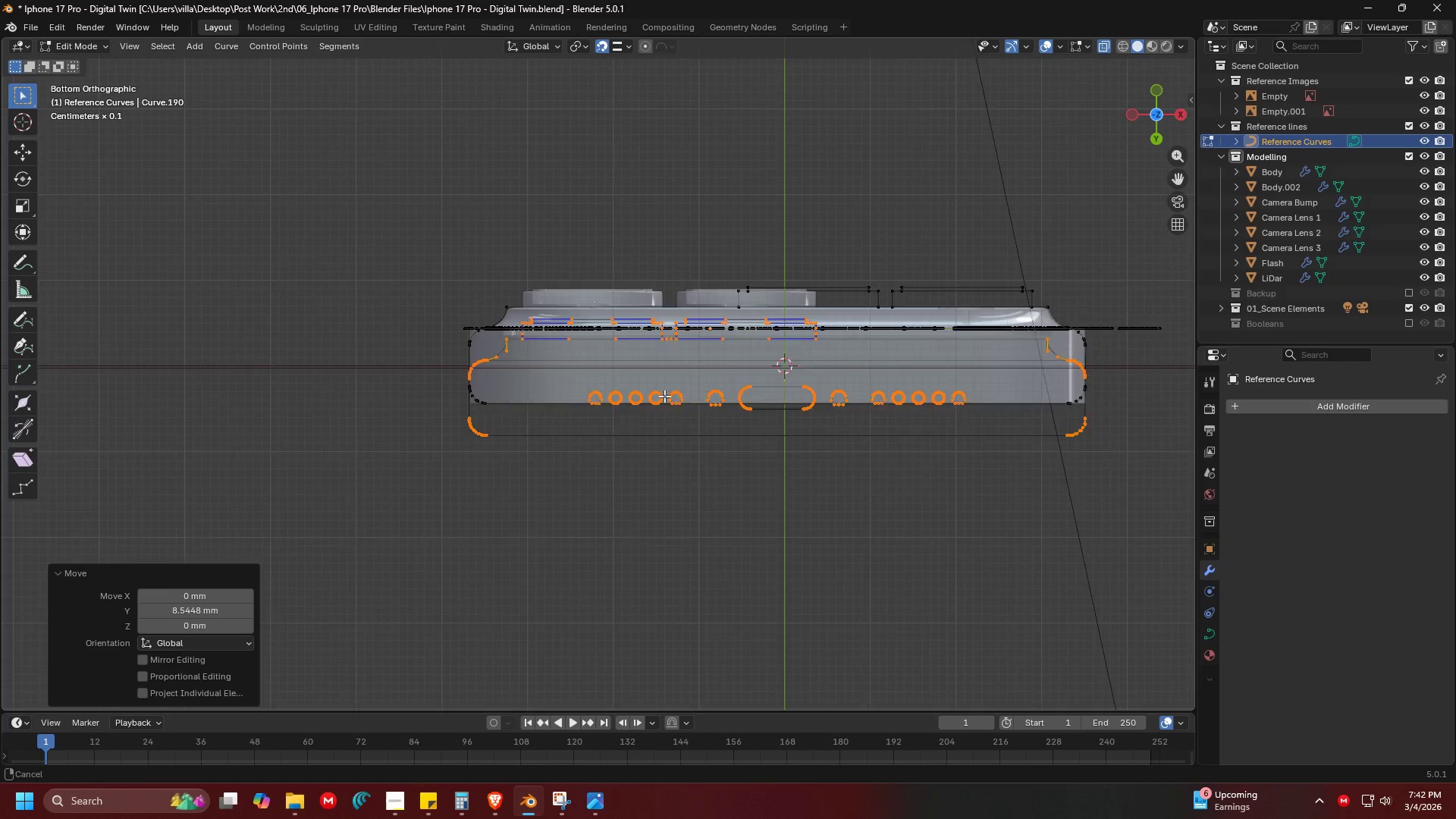 
key(Shift+ShiftLeft)
 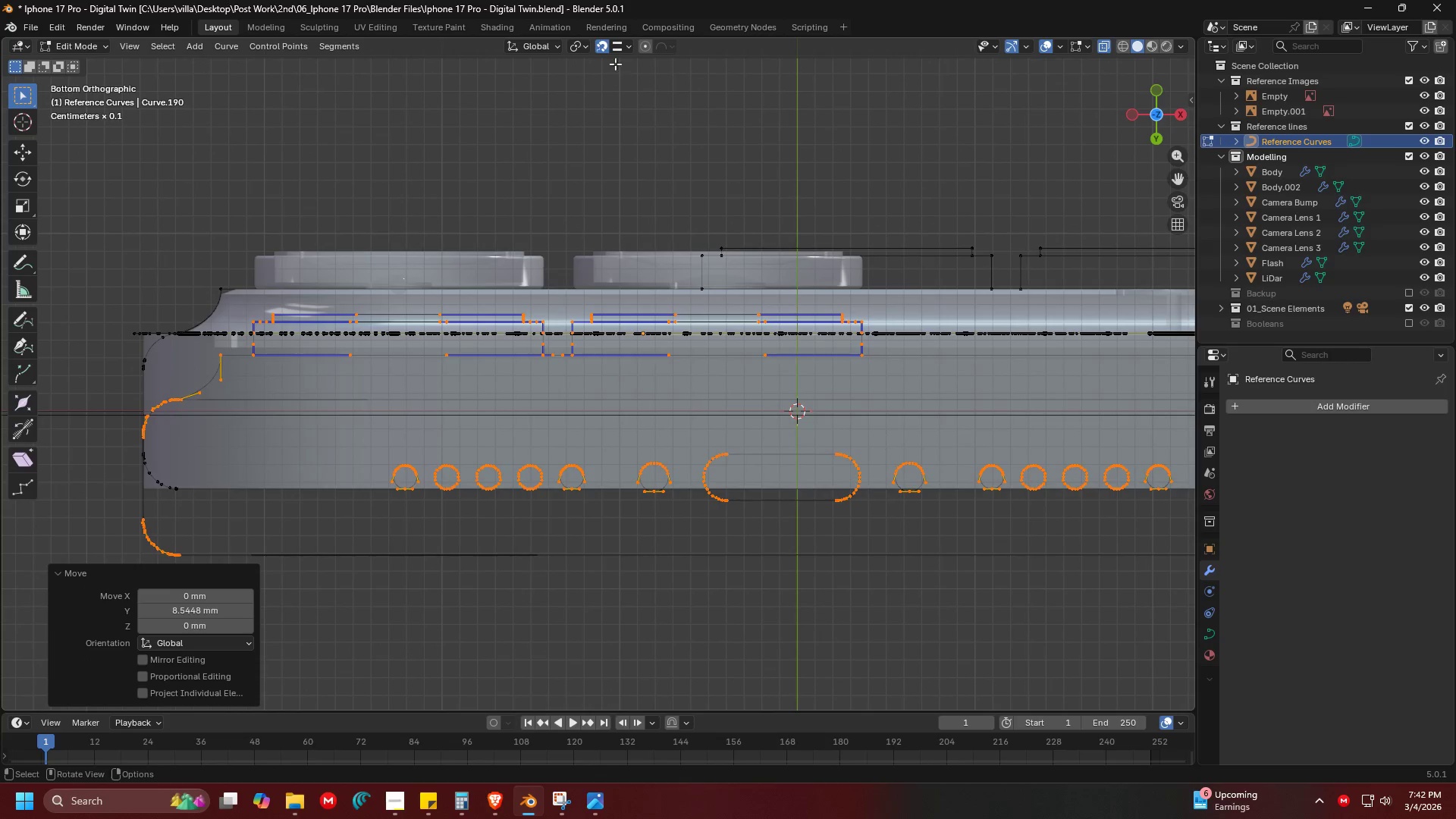 
scroll: coordinate [573, 428], scroll_direction: up, amount: 4.0
 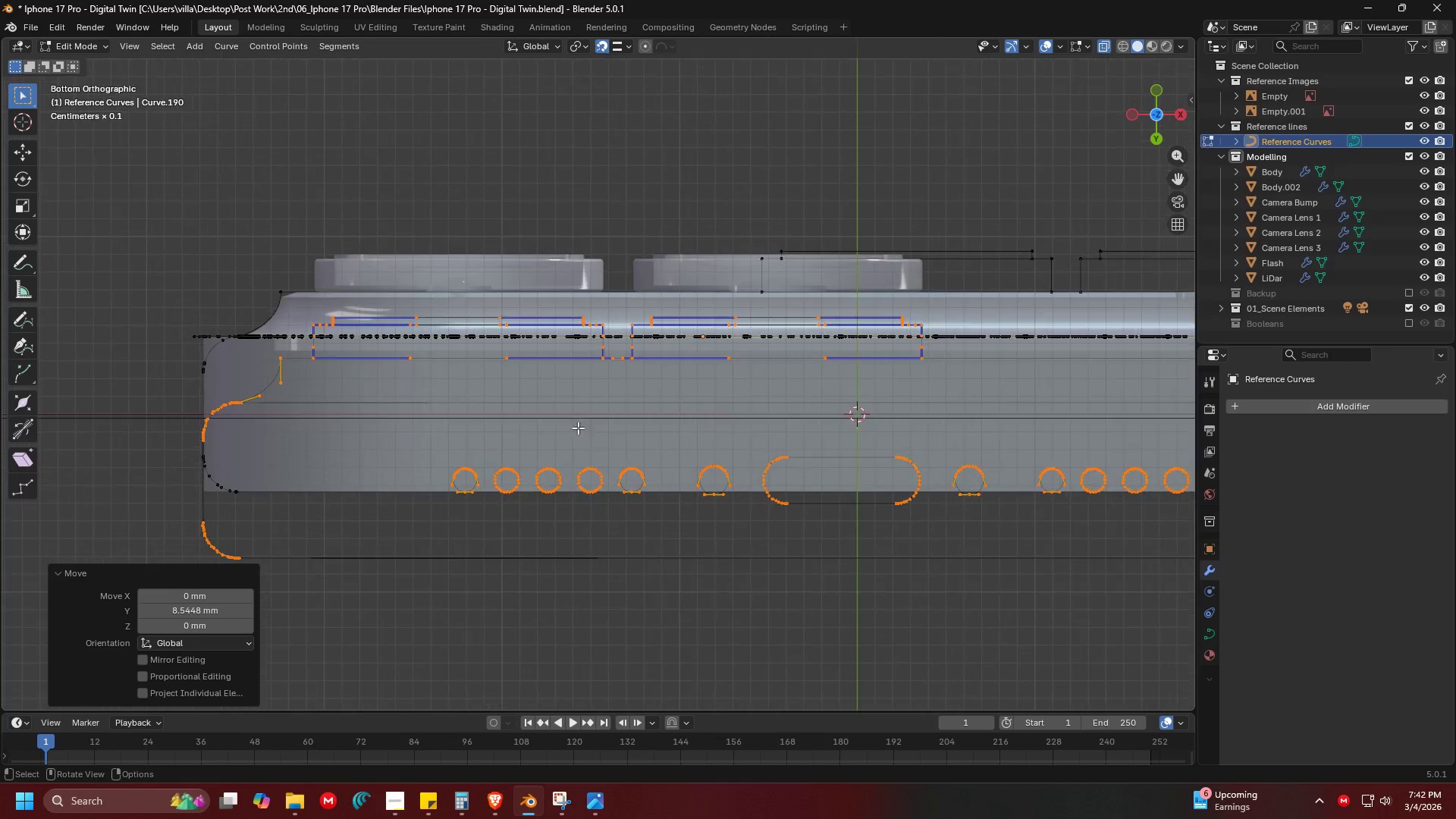 
left_click([603, 50])
 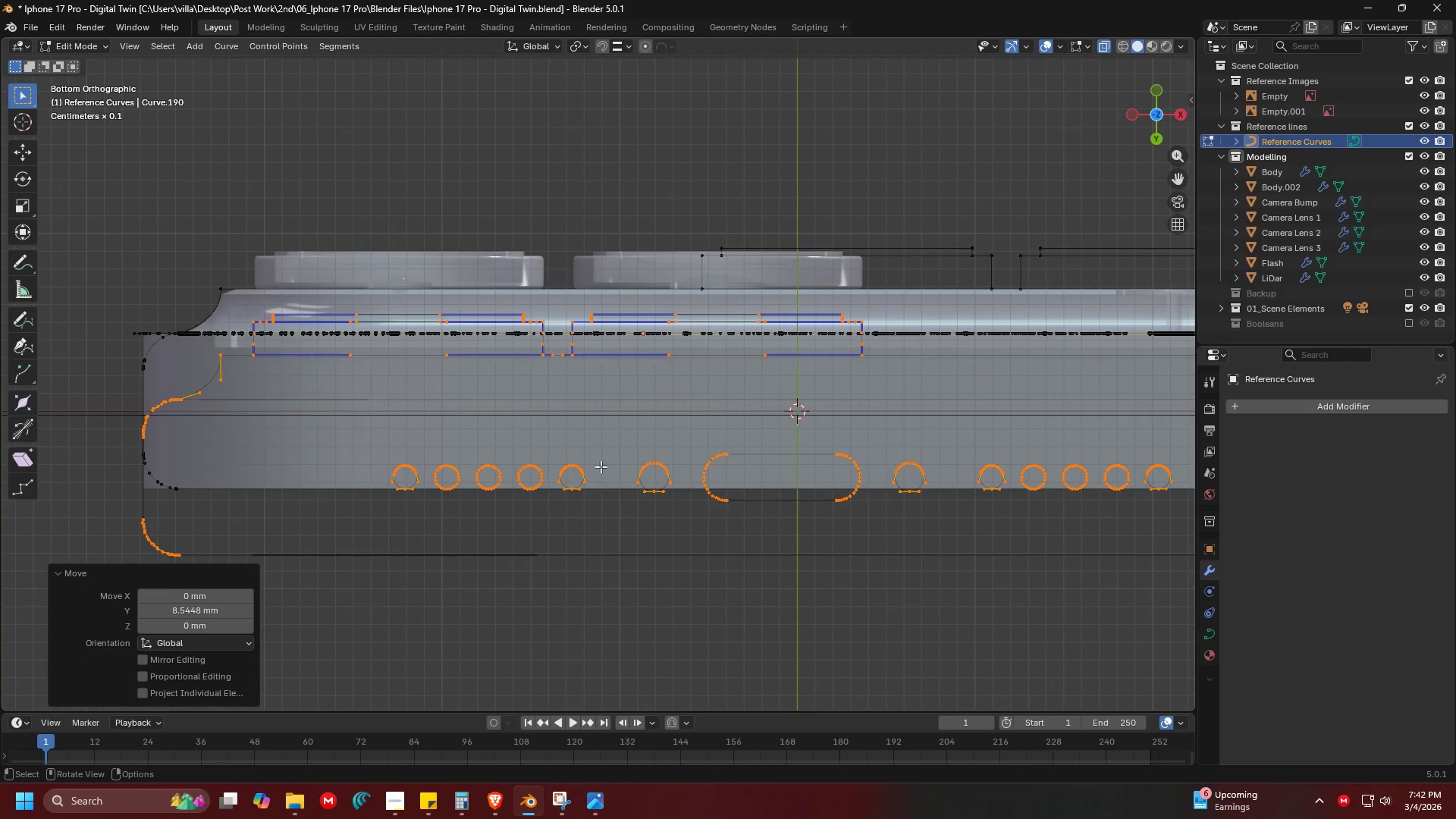 
key(G)
 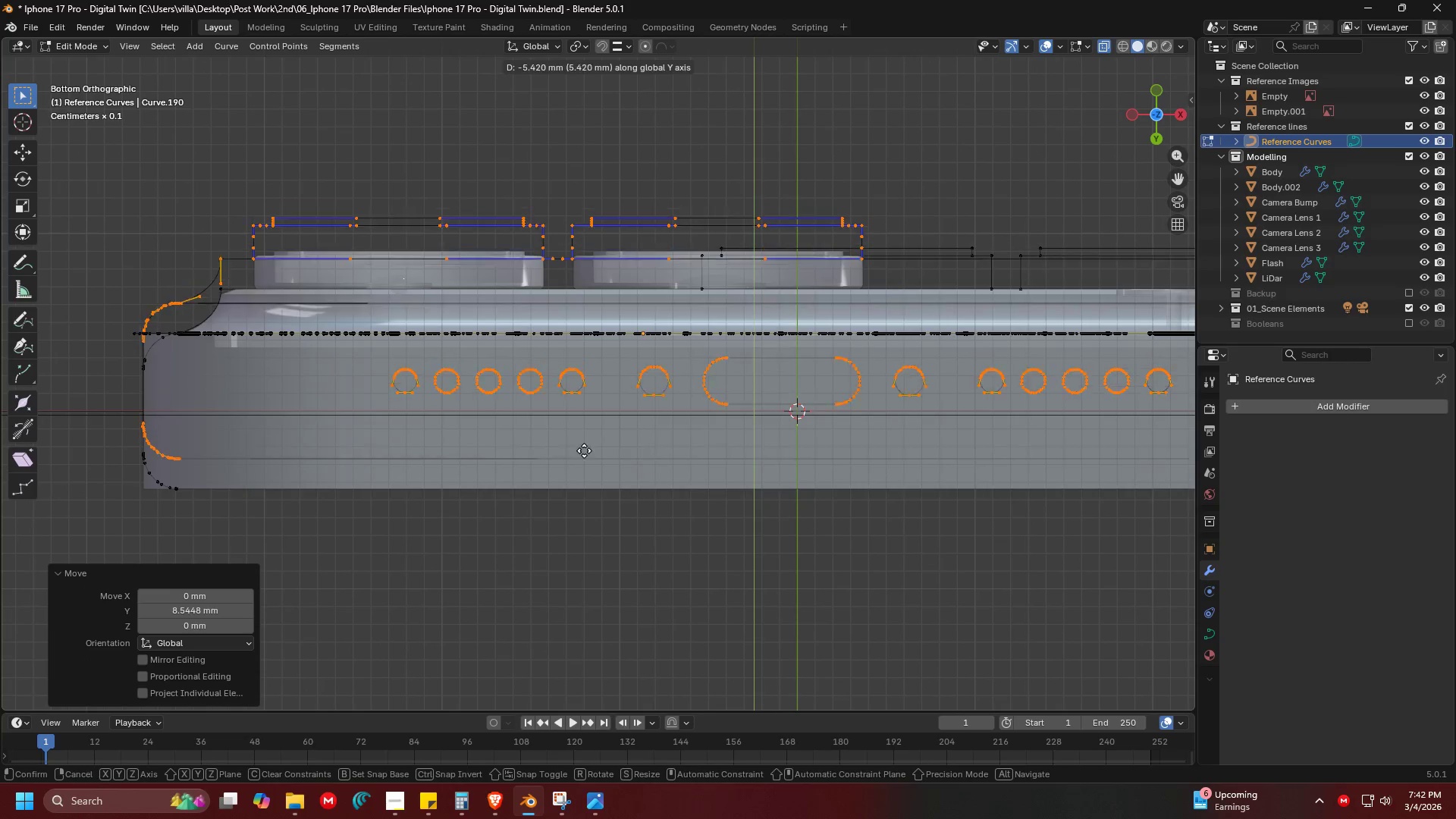 
hold_key(key=ShiftLeft, duration=0.33)
 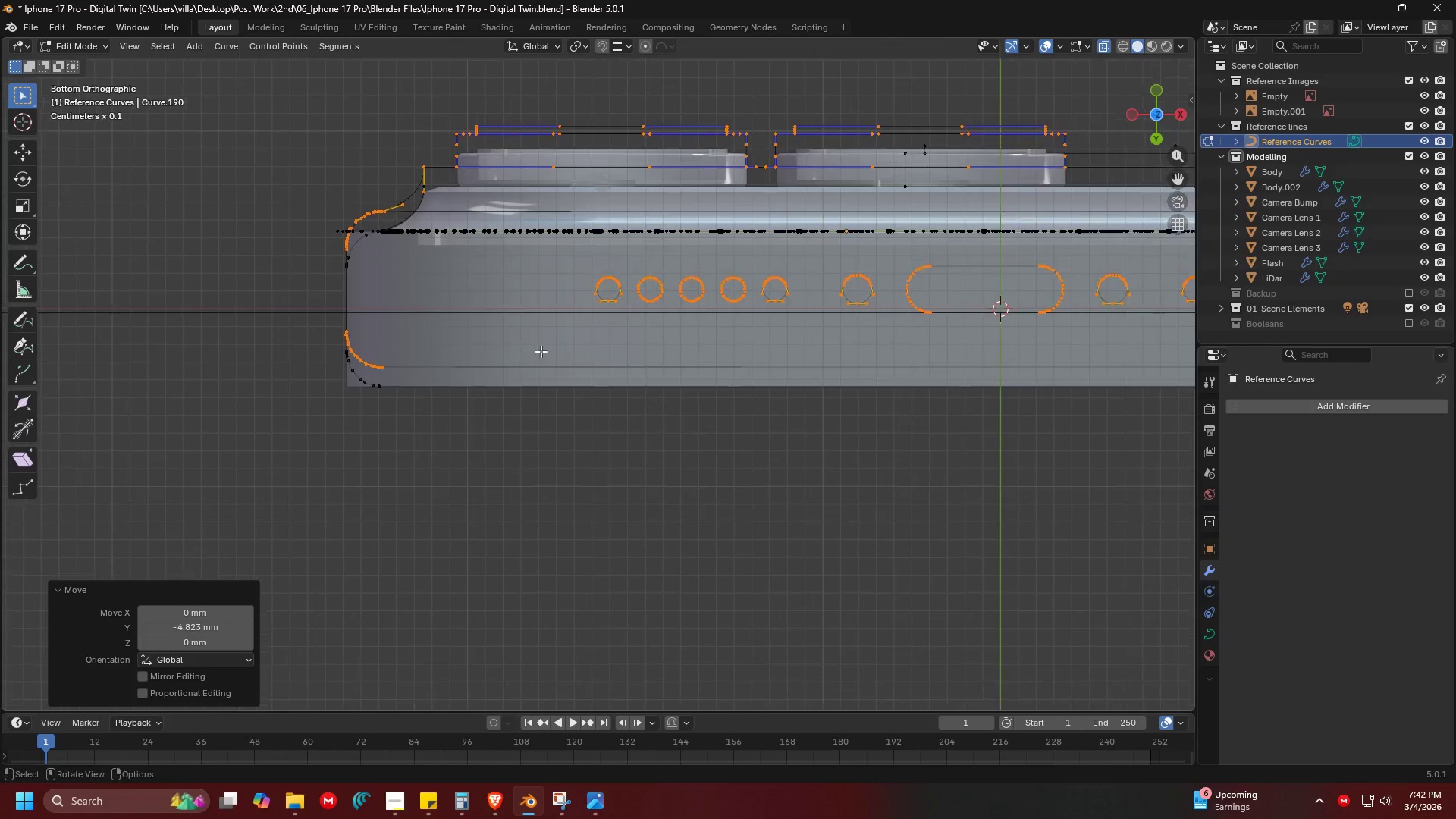 
key(Shift+ShiftLeft)
 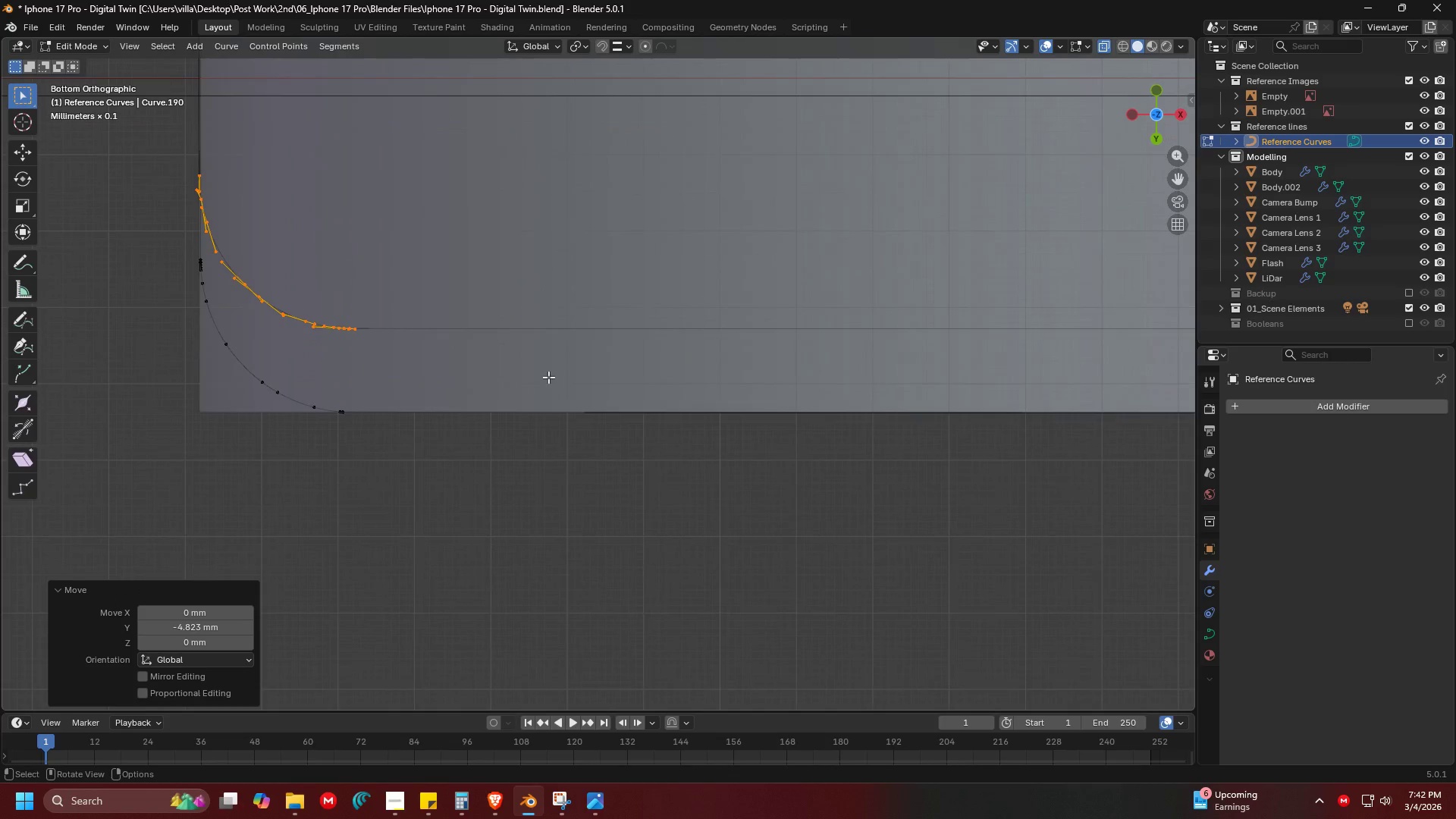 
hold_key(key=ShiftLeft, duration=0.31)
 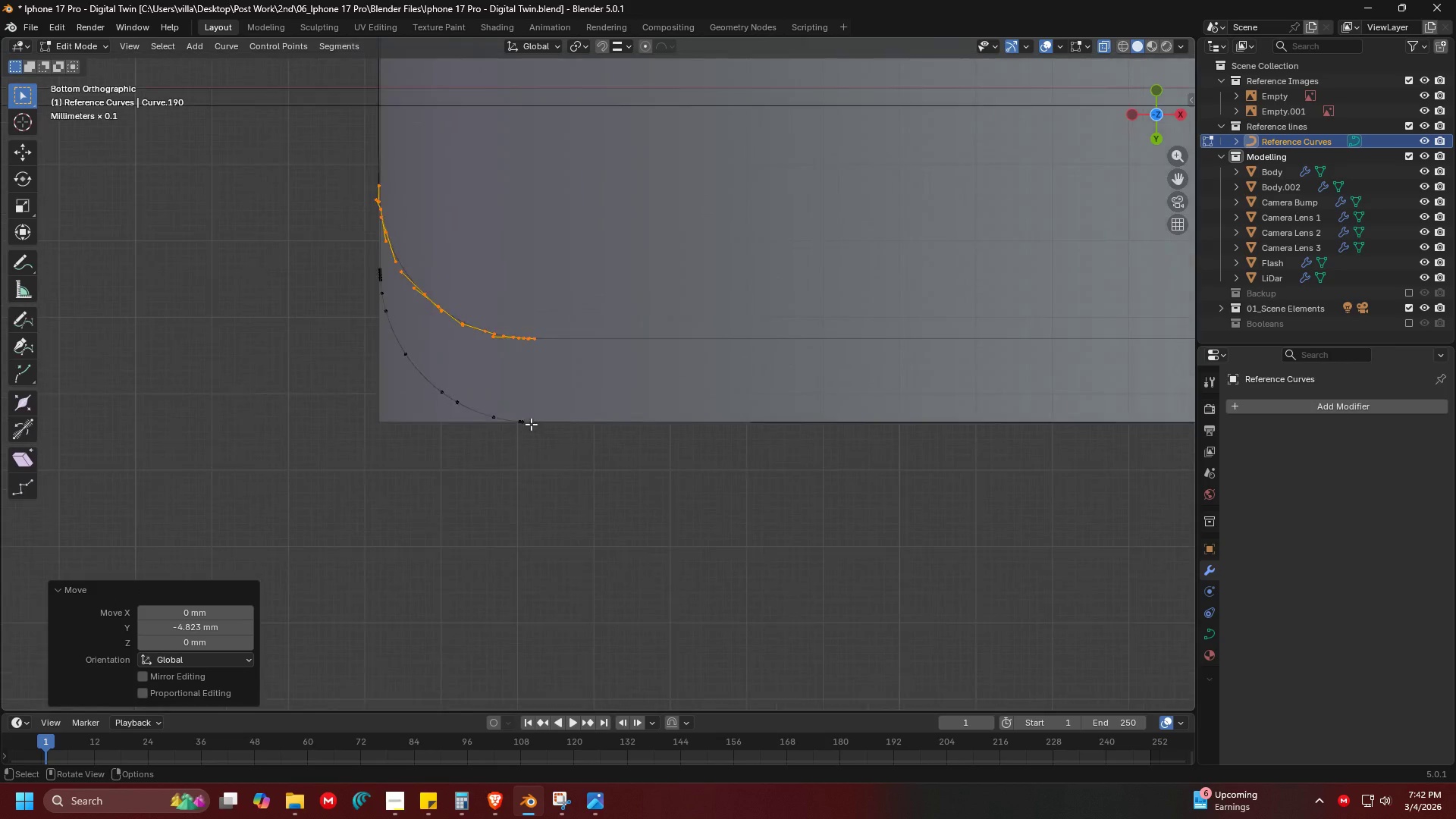 
key(G)
 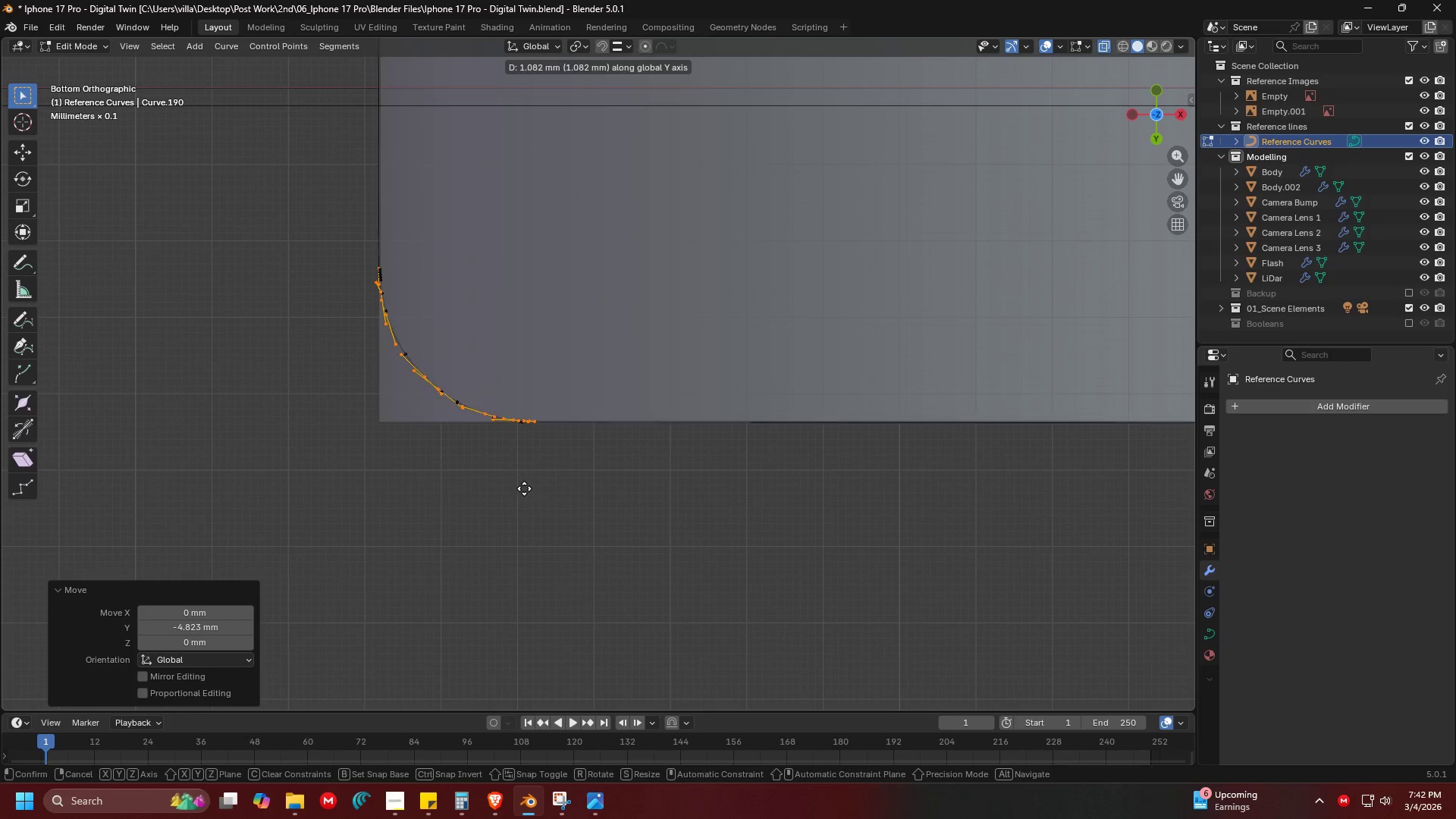 
scroll: coordinate [545, 431], scroll_direction: up, amount: 9.0
 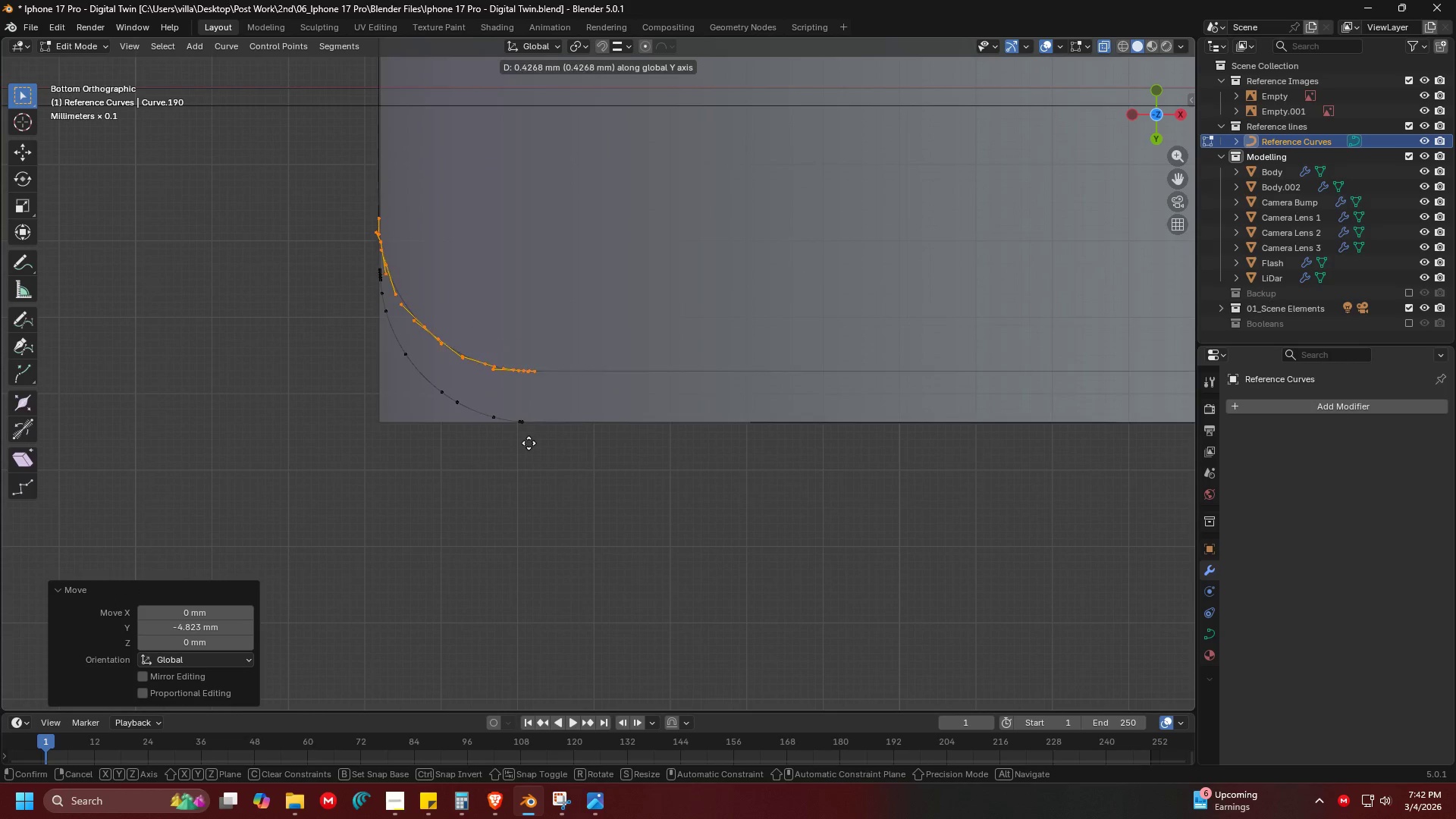 
left_click([524, 488])
 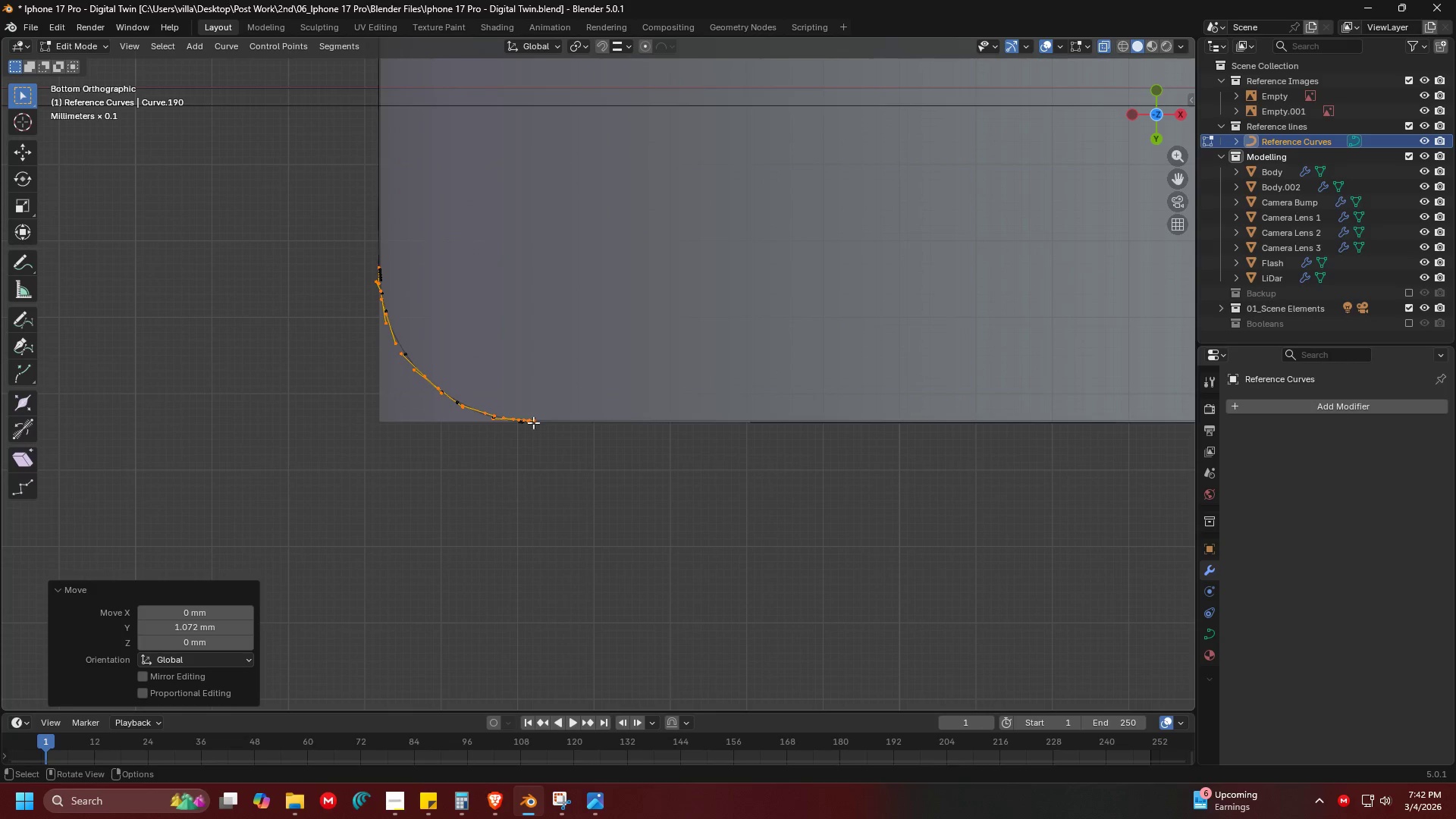 
hold_key(key=ShiftLeft, duration=1.17)
 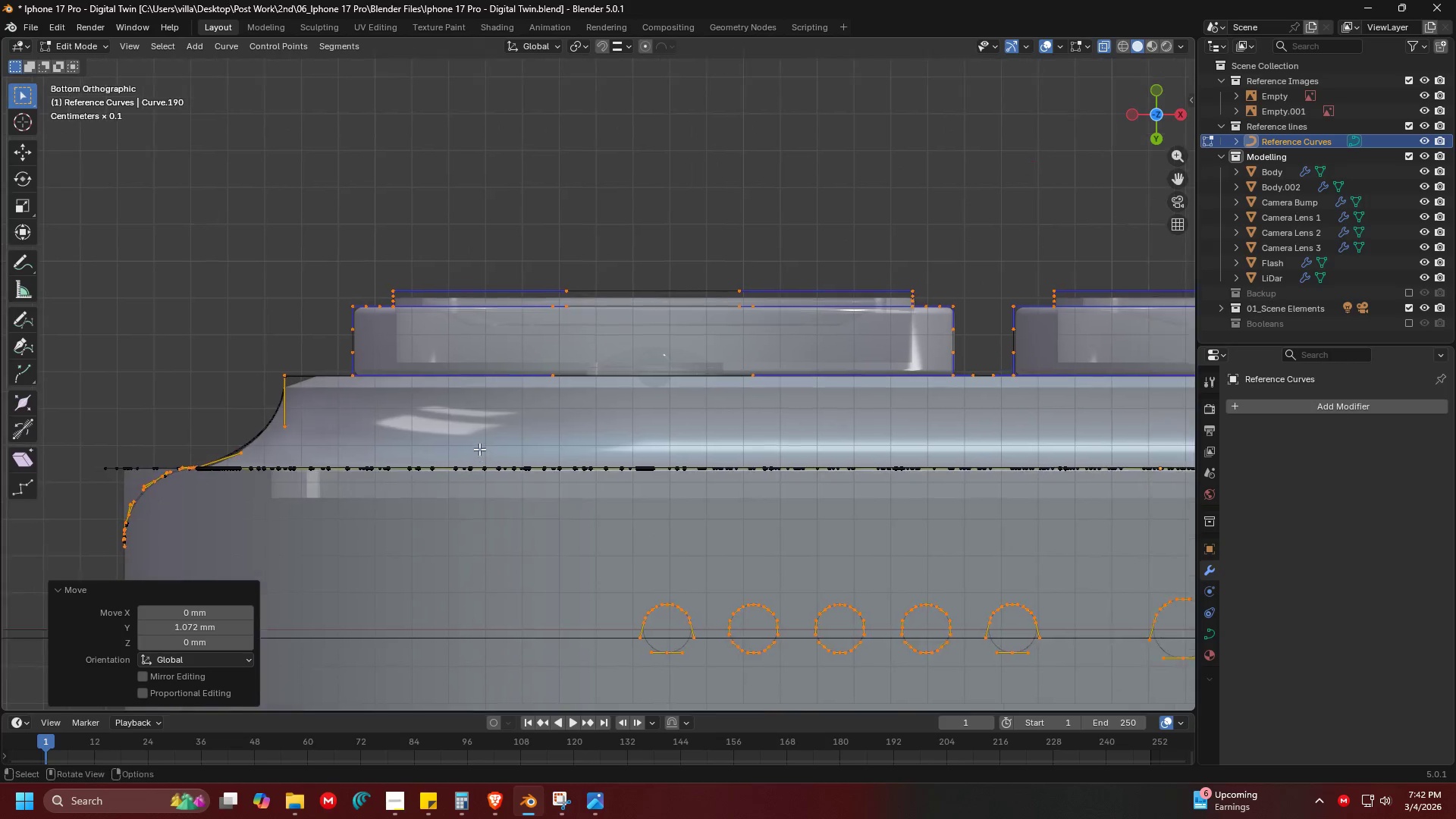 
scroll: coordinate [578, 328], scroll_direction: down, amount: 4.0
 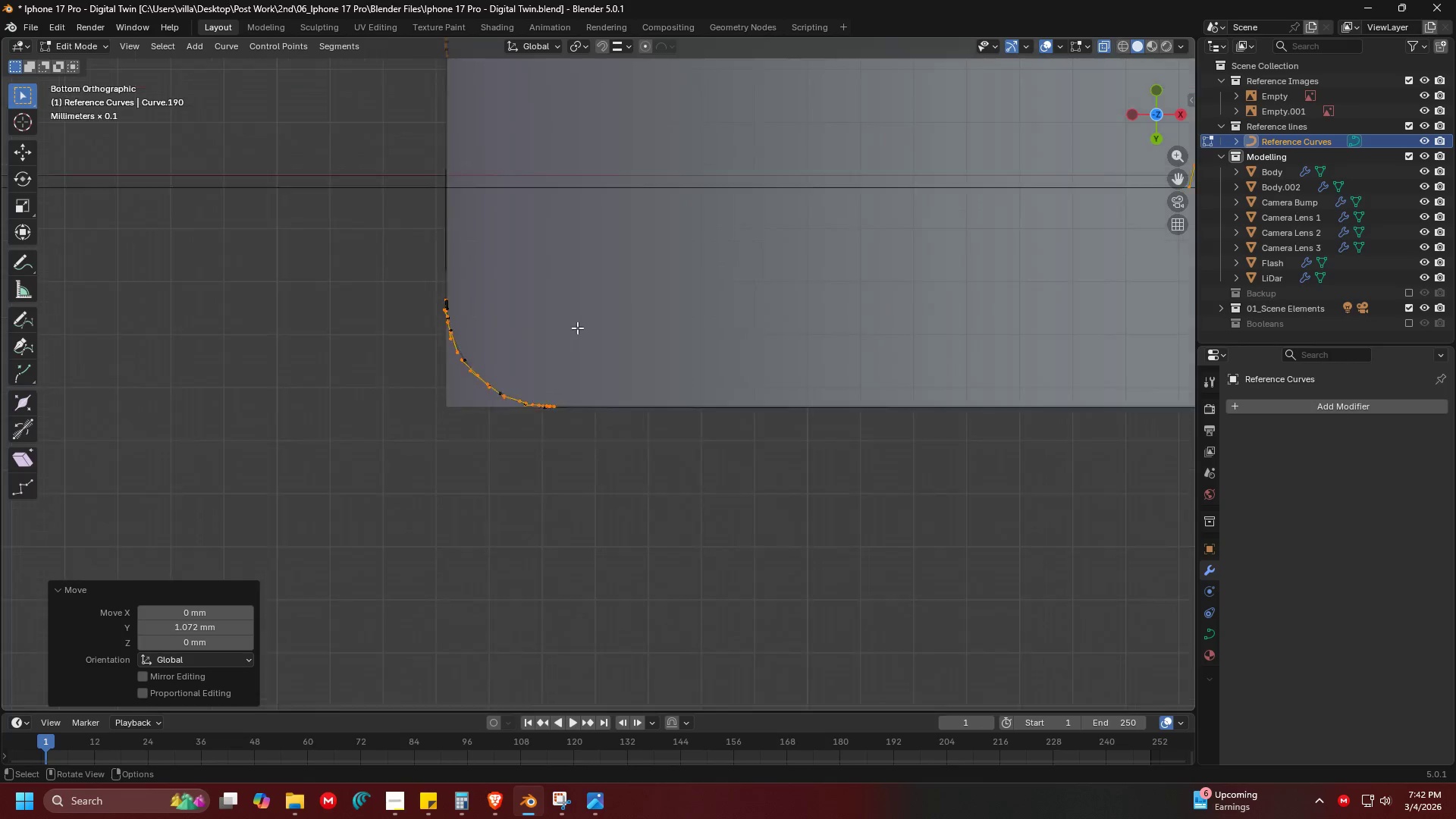 
key(G)
 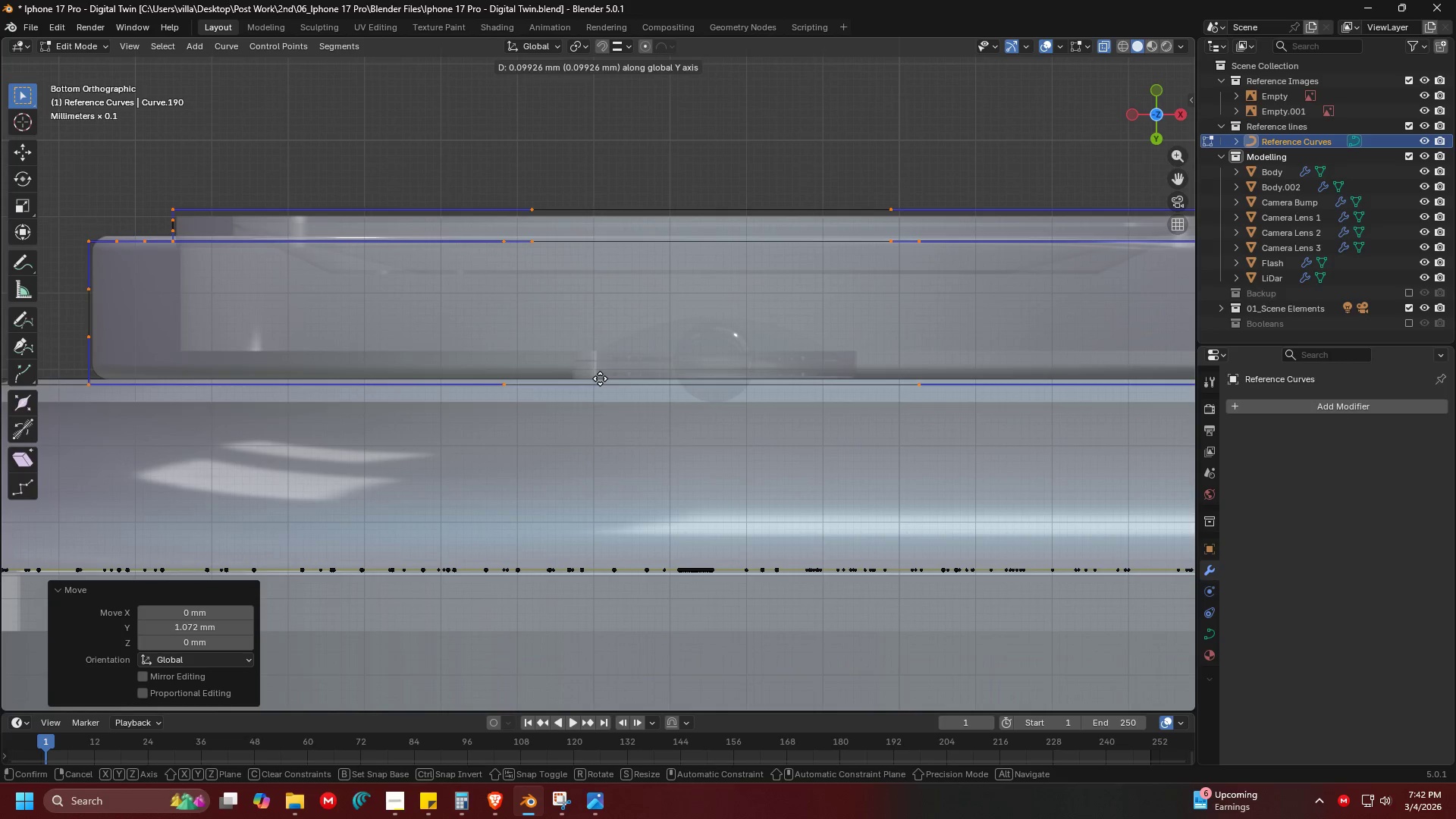 
scroll: coordinate [485, 444], scroll_direction: up, amount: 4.0
 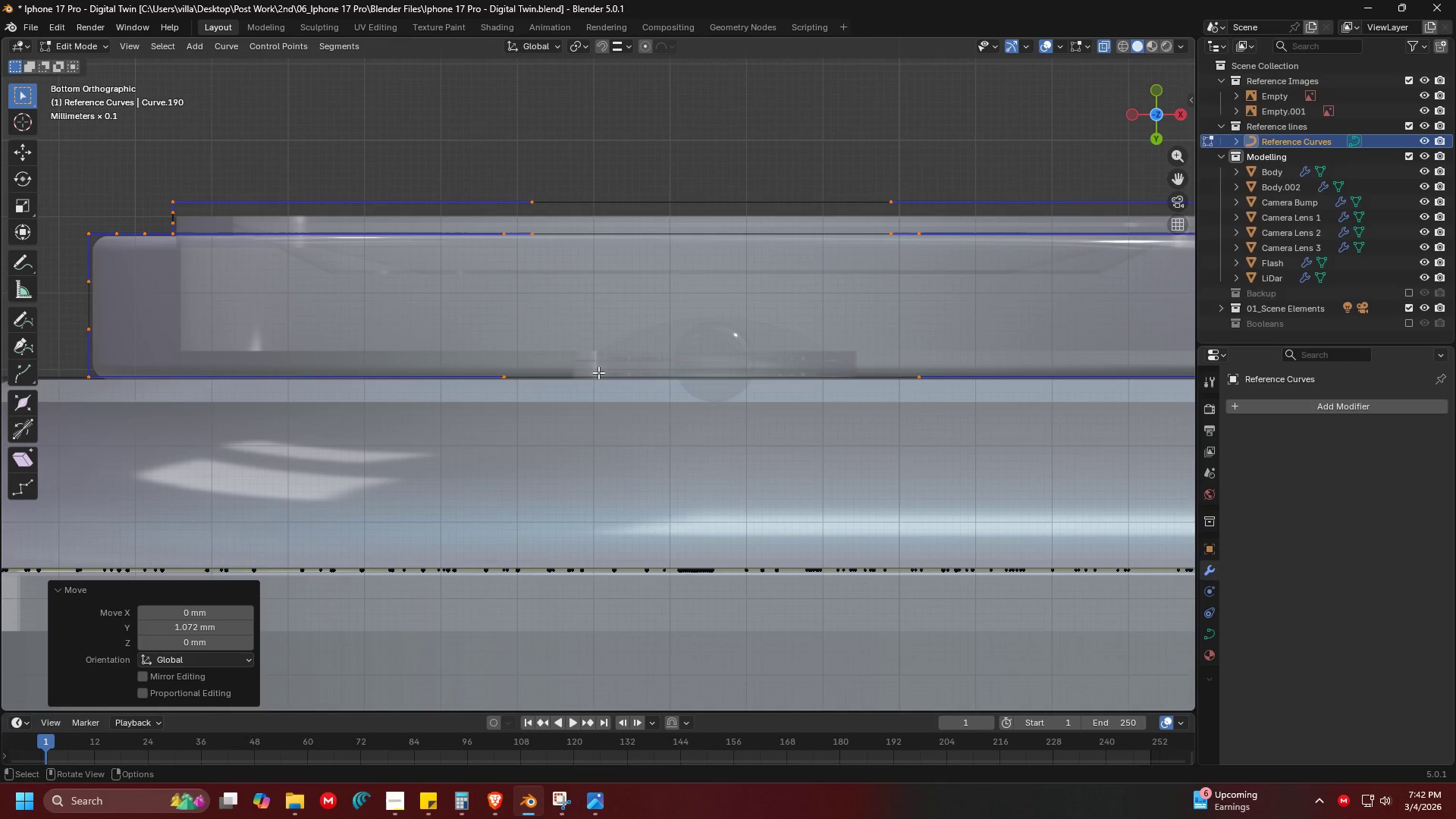 
left_click([600, 376])
 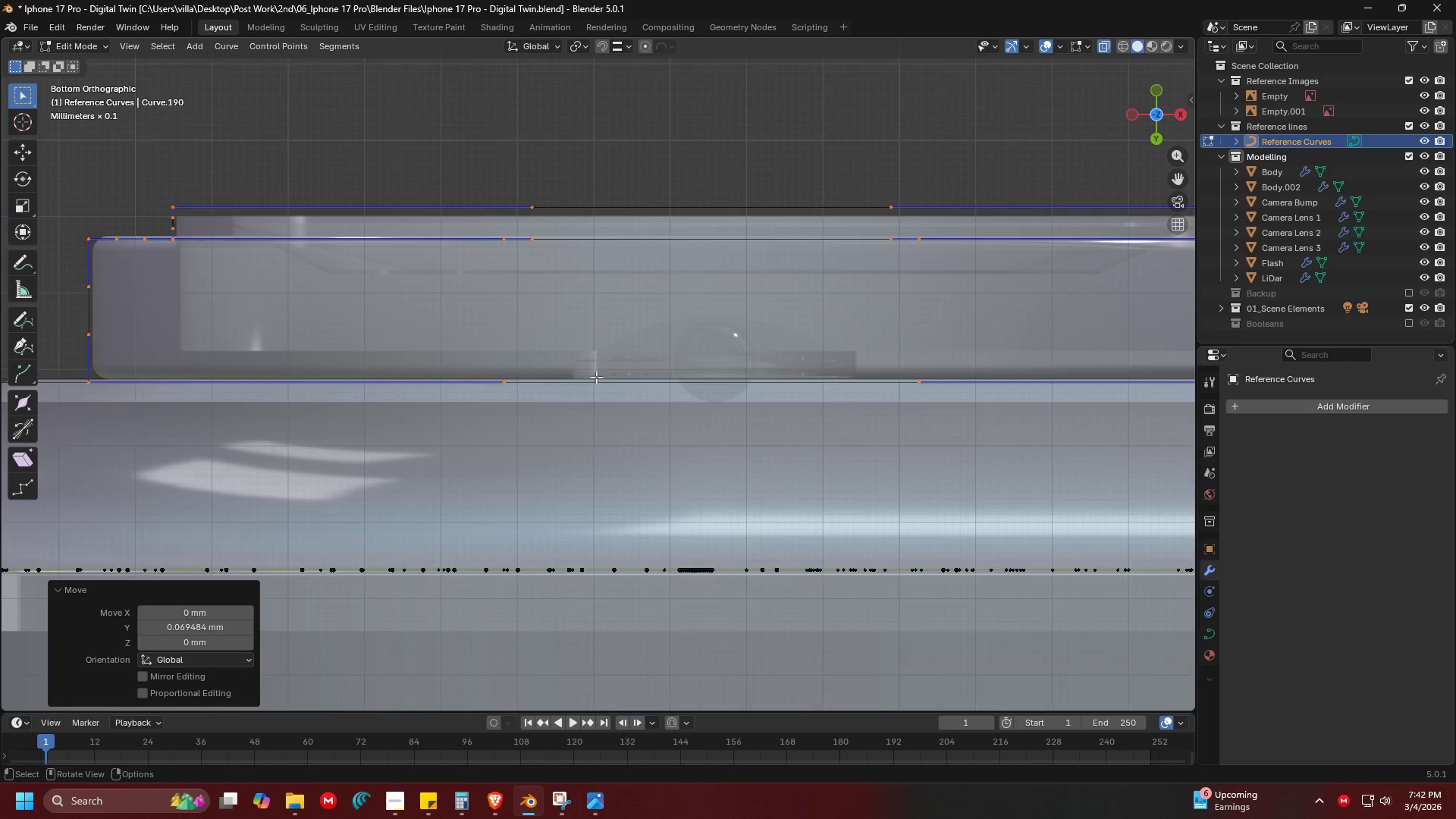 
hold_key(key=ShiftLeft, duration=0.31)
 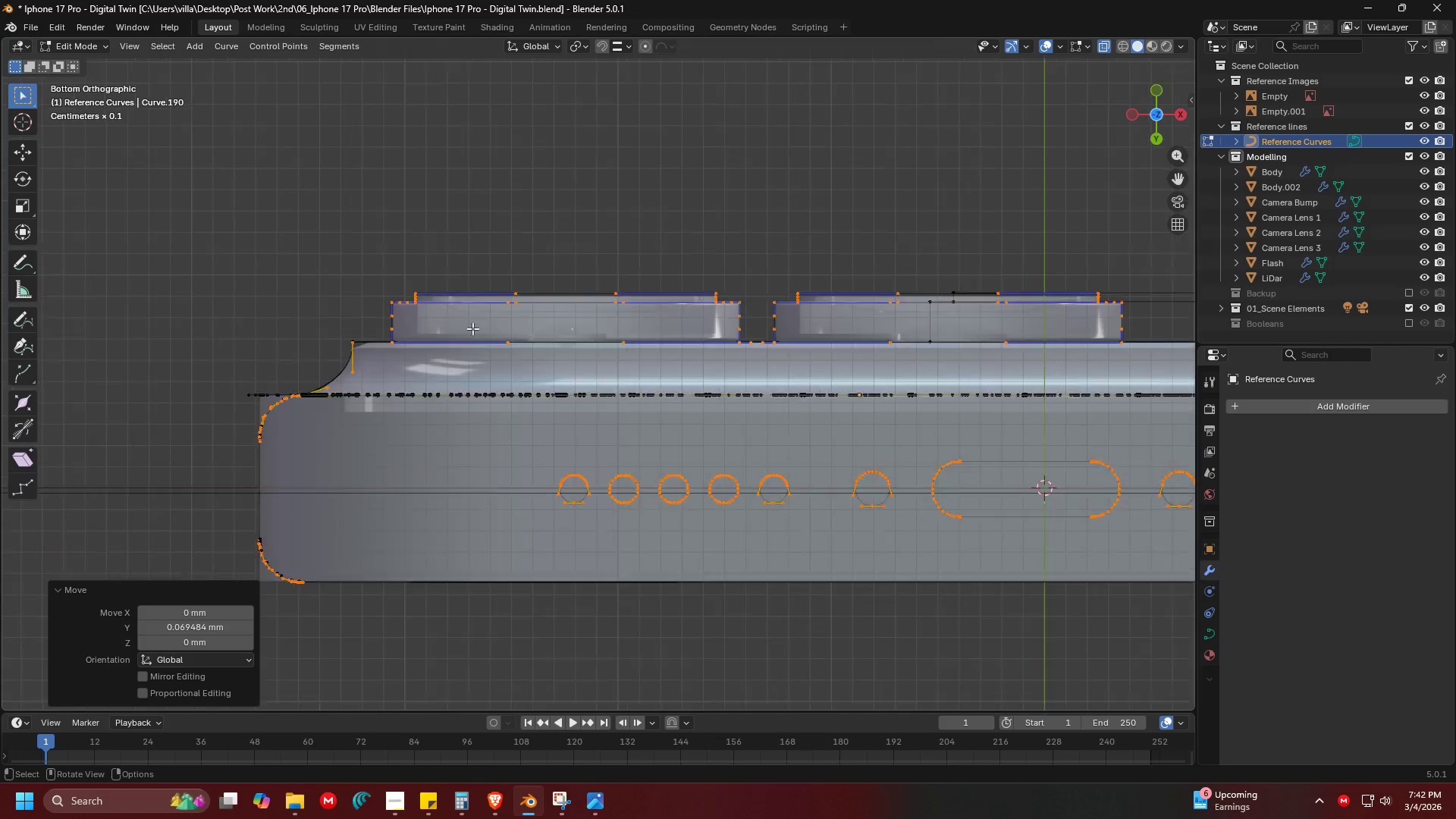 
key(Shift+ShiftLeft)
 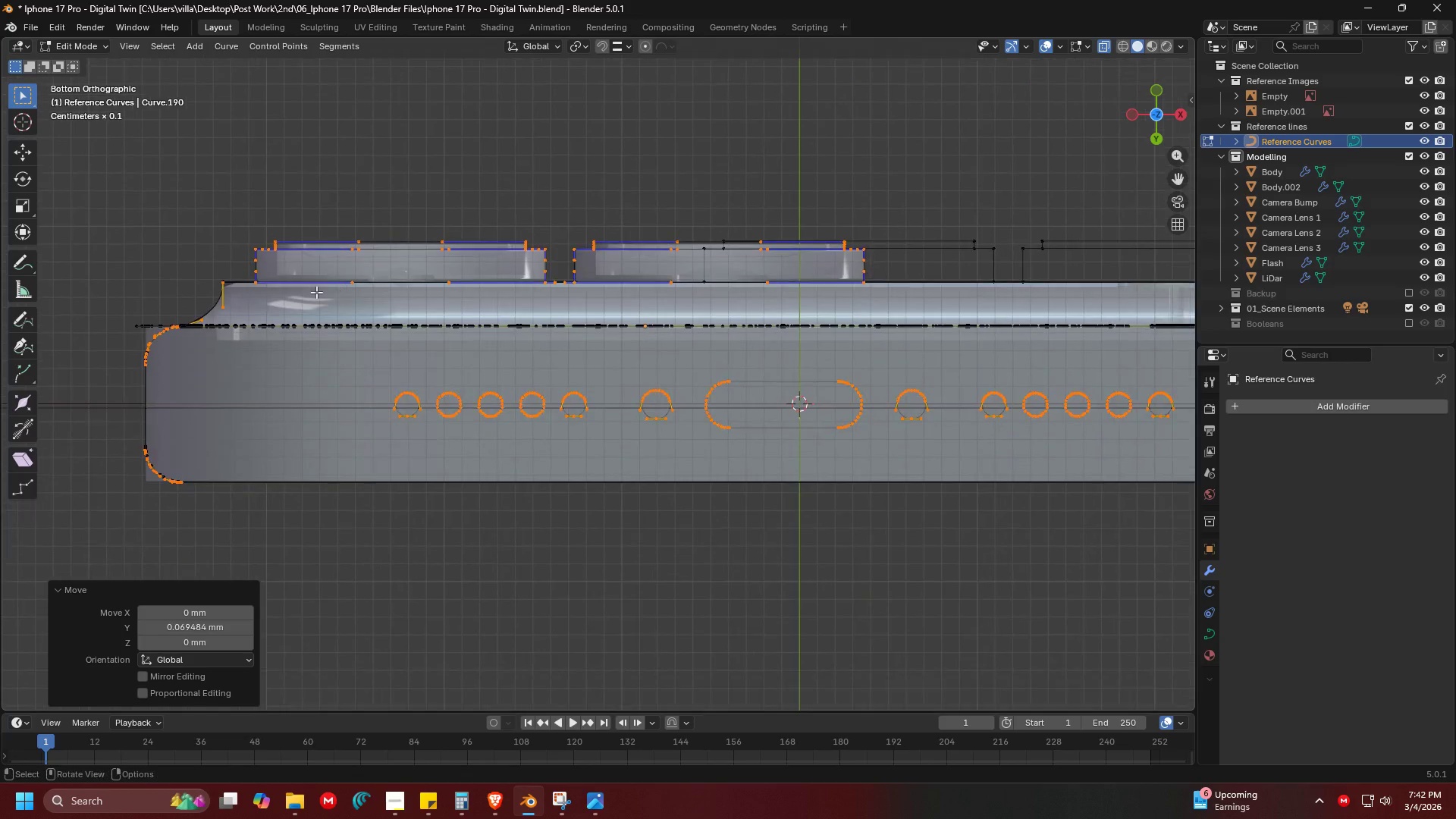 
hold_key(key=ShiftLeft, duration=1.06)
 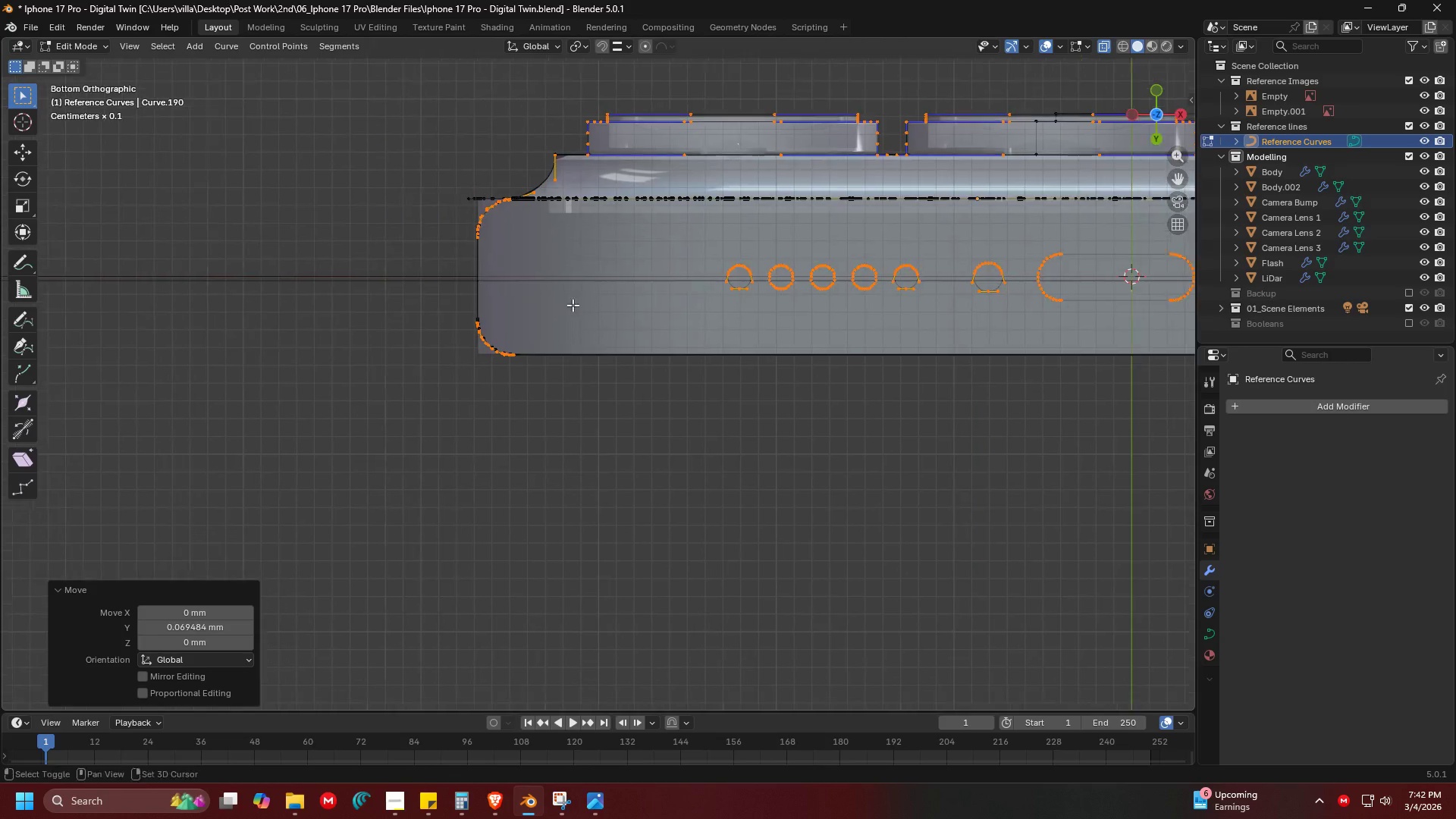 
scroll: coordinate [484, 335], scroll_direction: down, amount: 8.0
 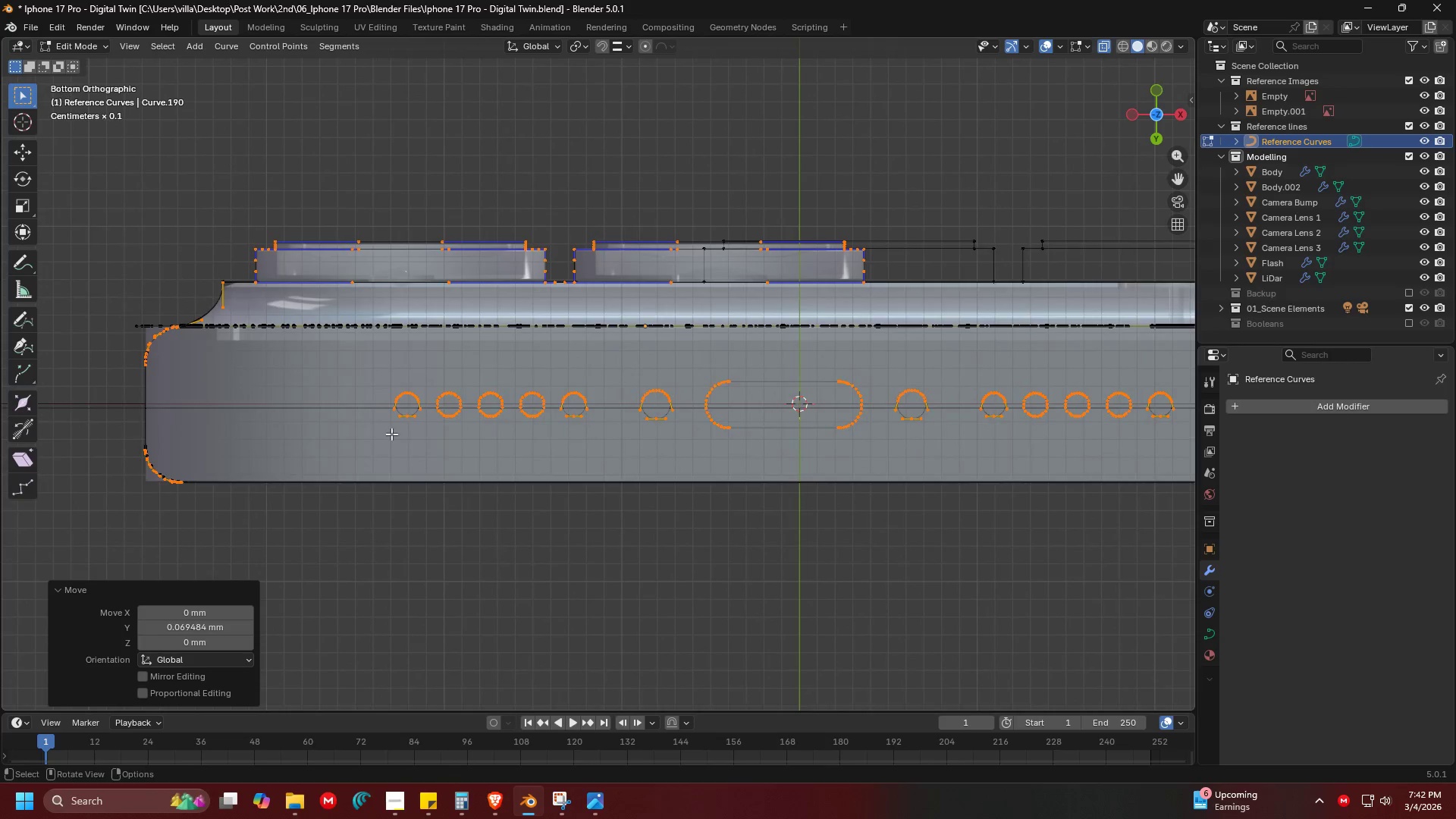 
key(Shift+ShiftLeft)
 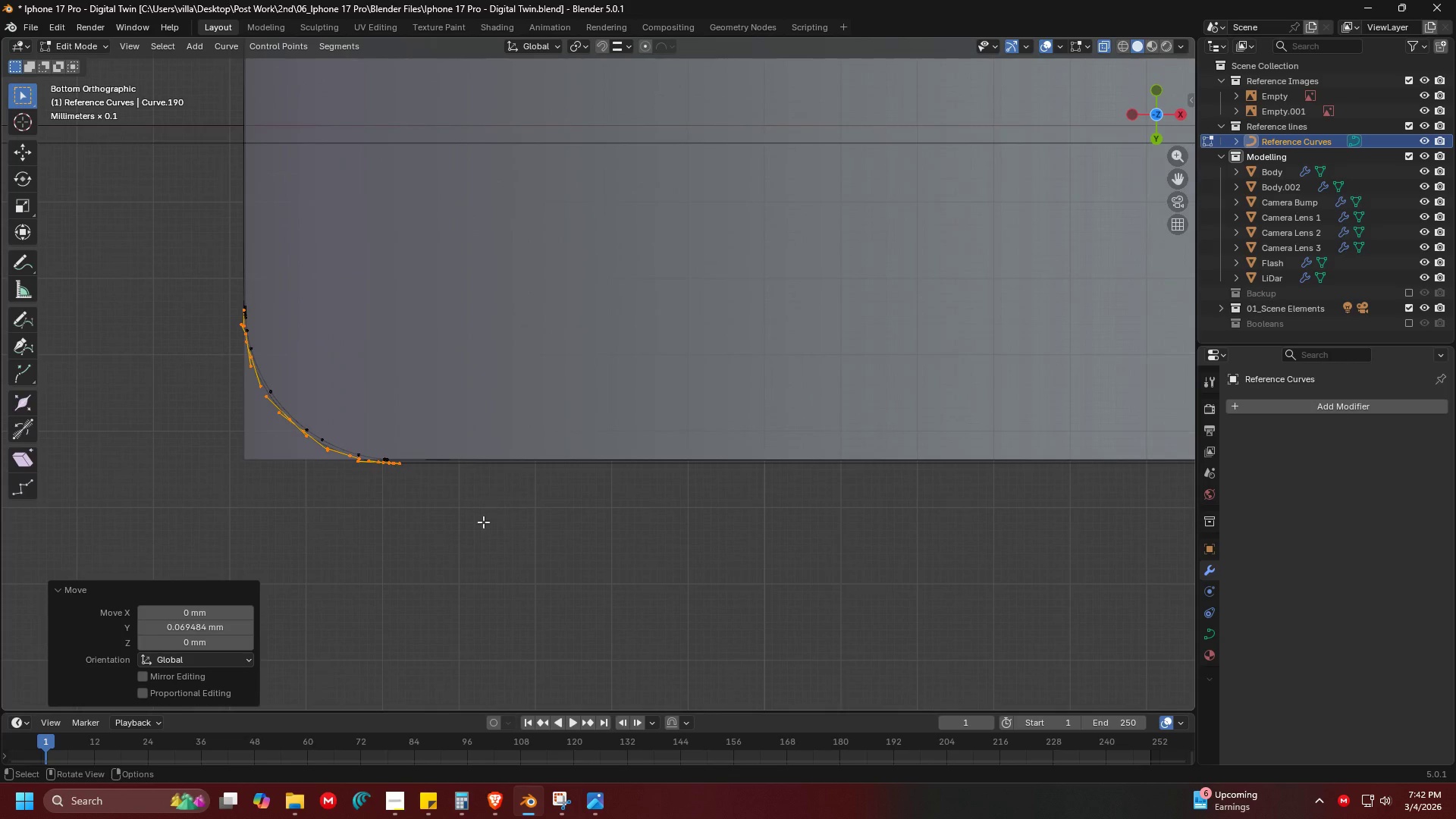 
key(G)
 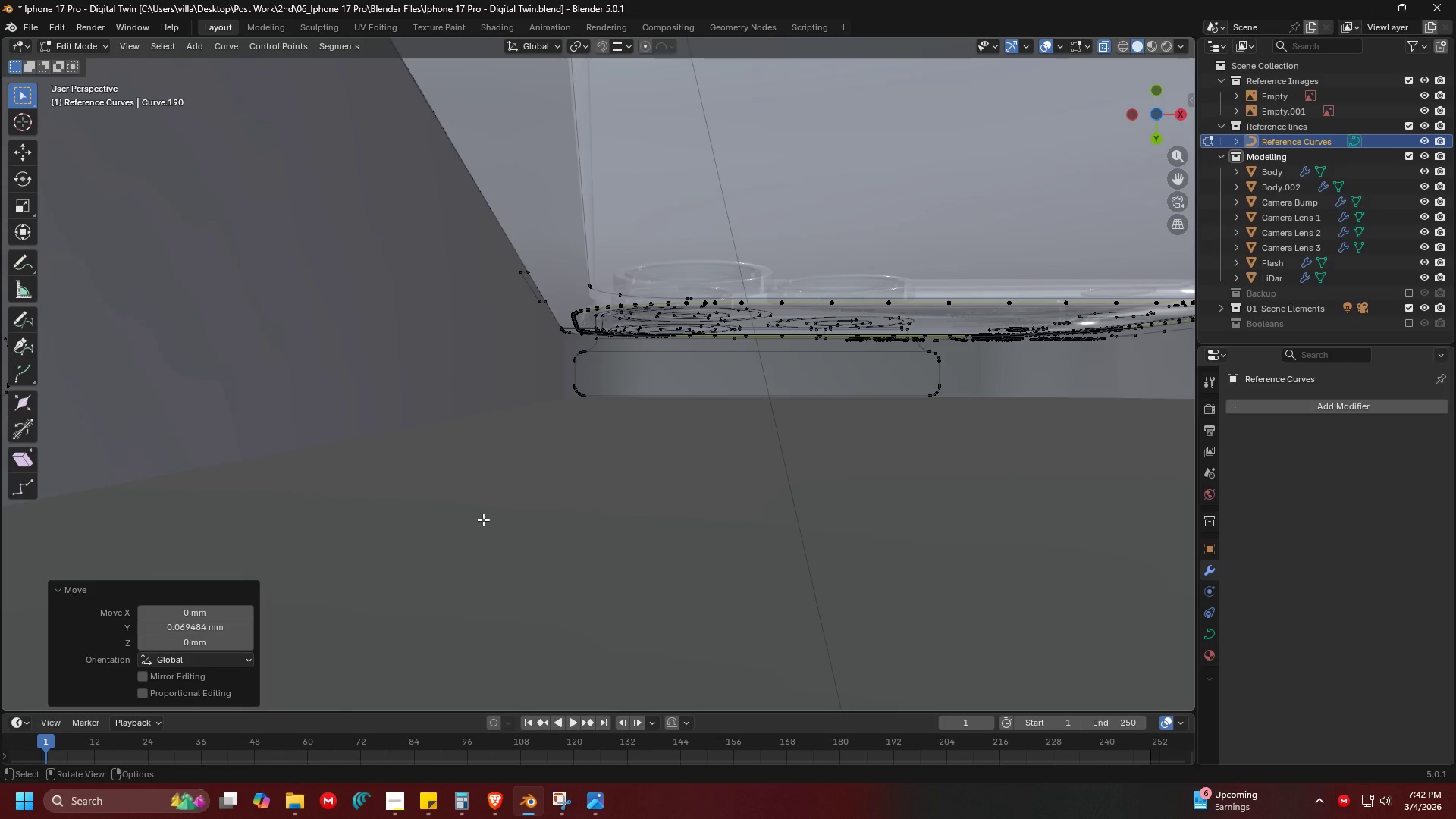 
scroll: coordinate [507, 470], scroll_direction: up, amount: 9.0
 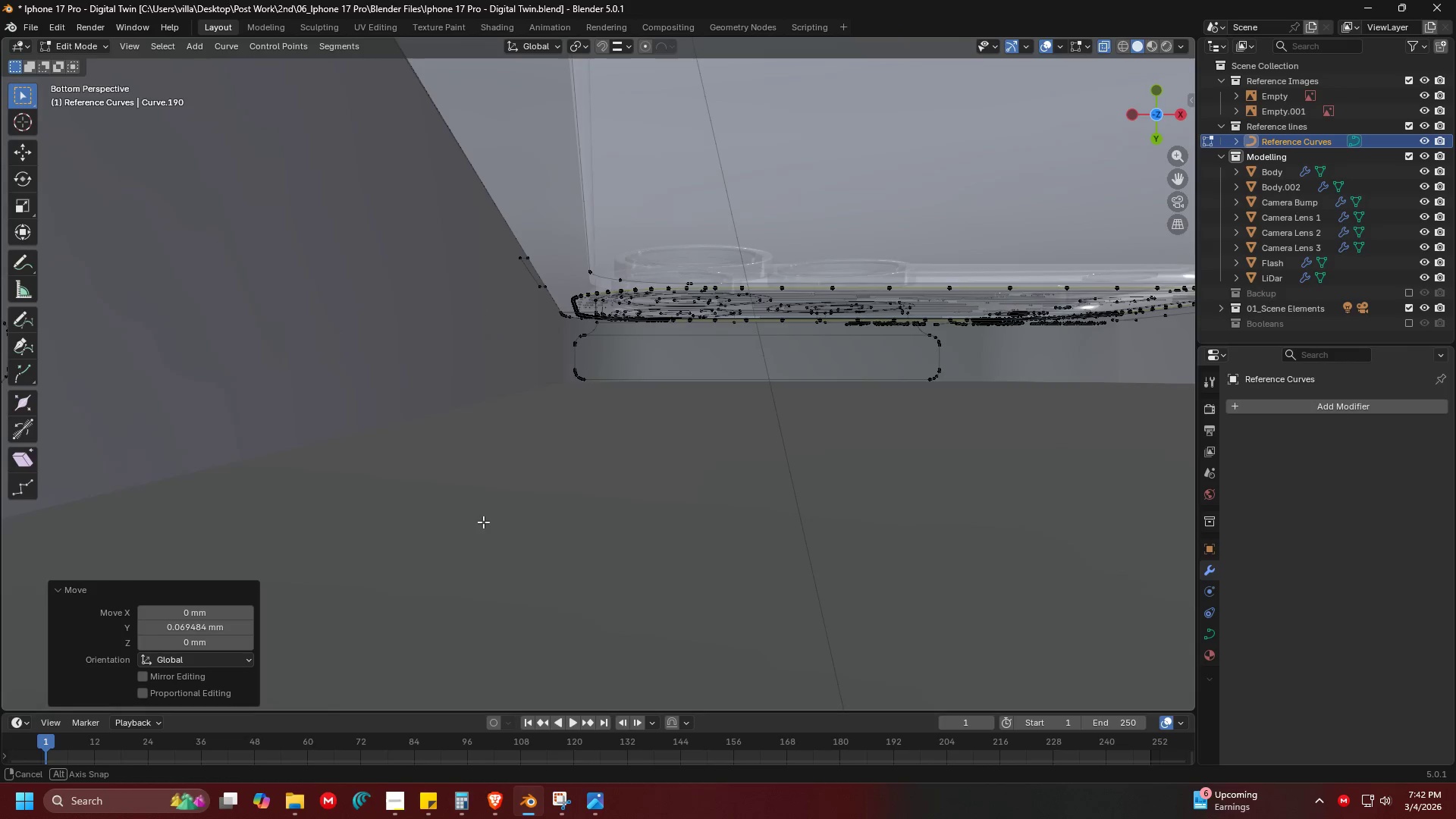 
key(Control+7)
 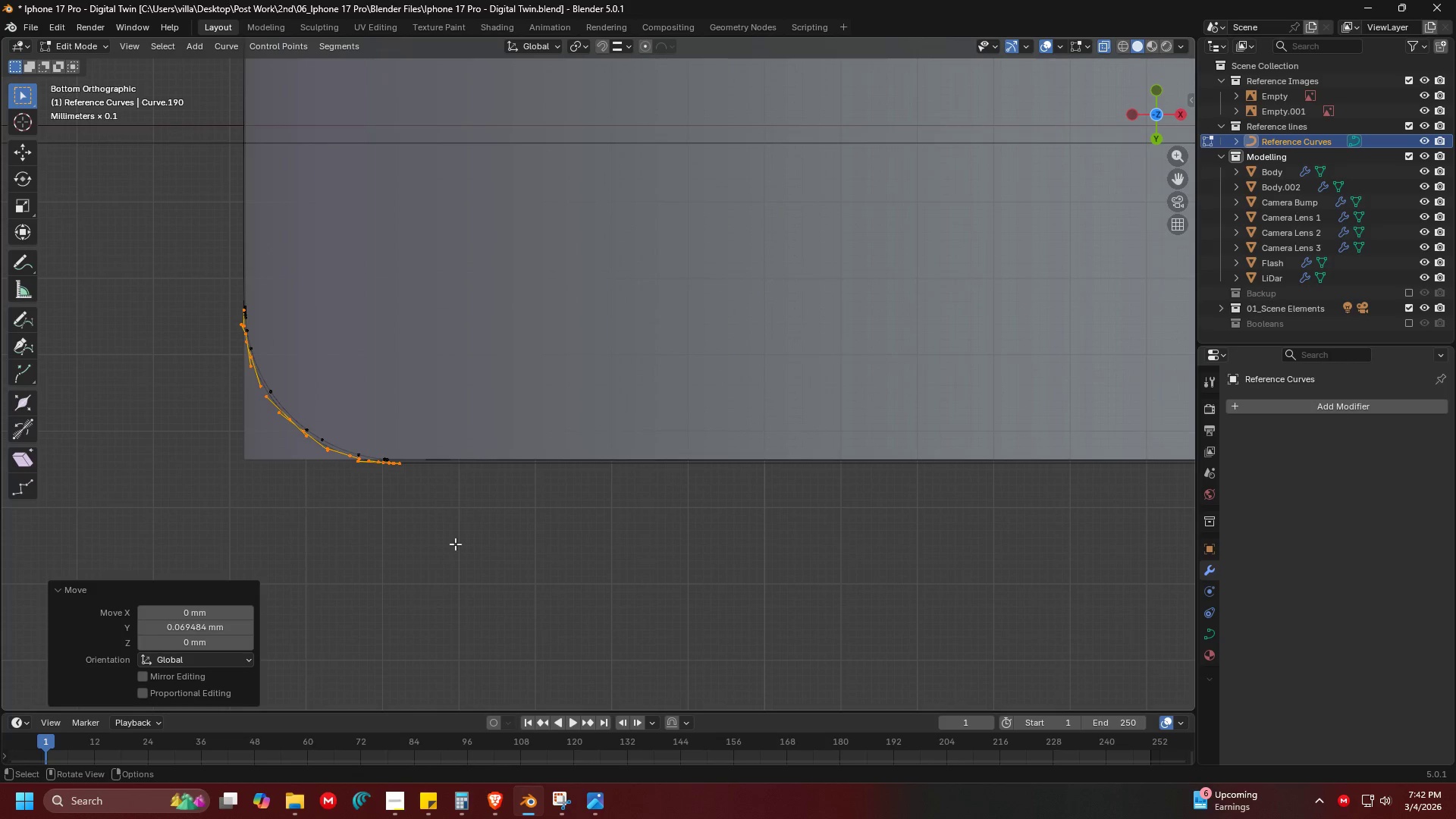 
key(G)
 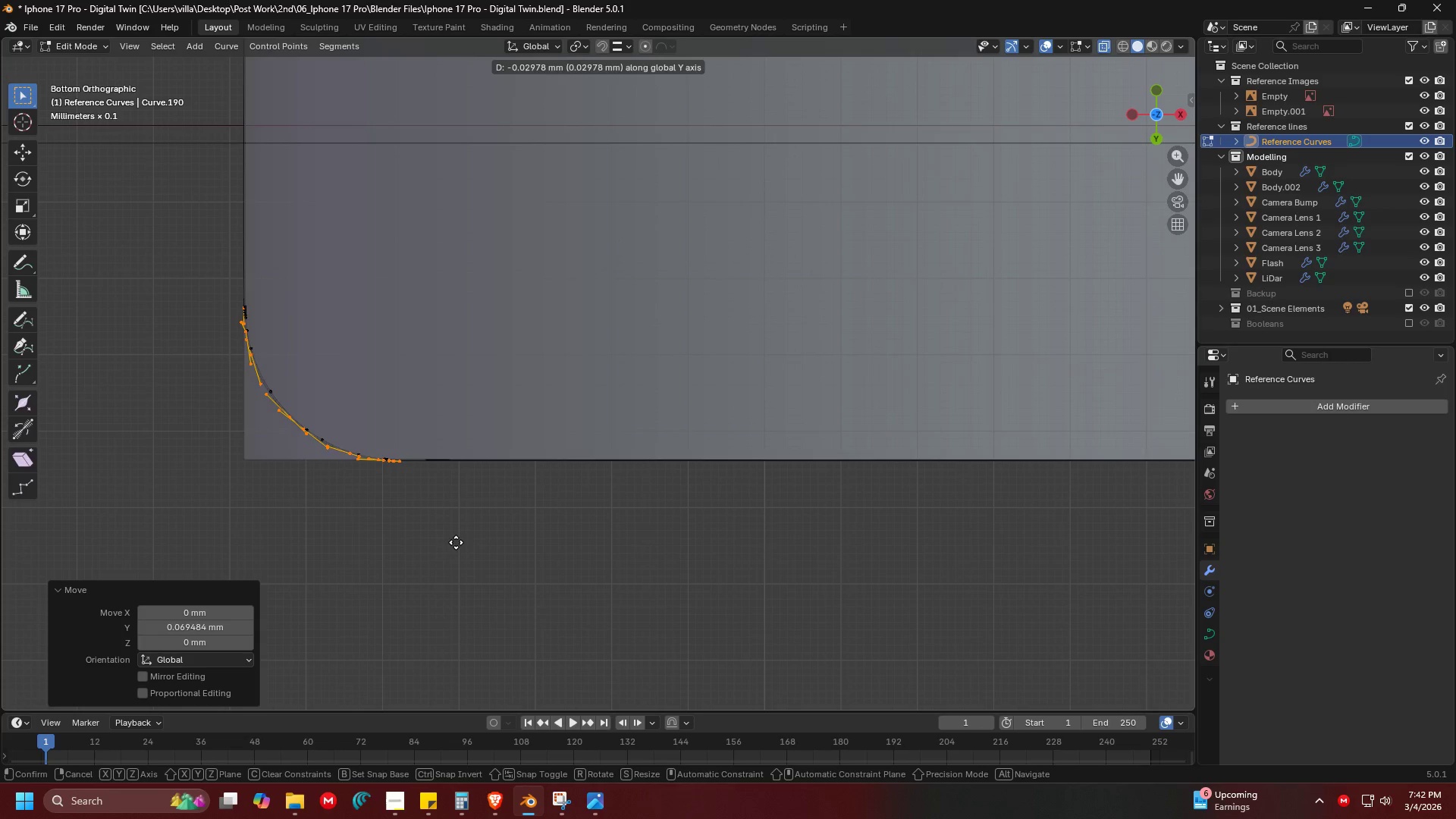 
left_click([457, 541])
 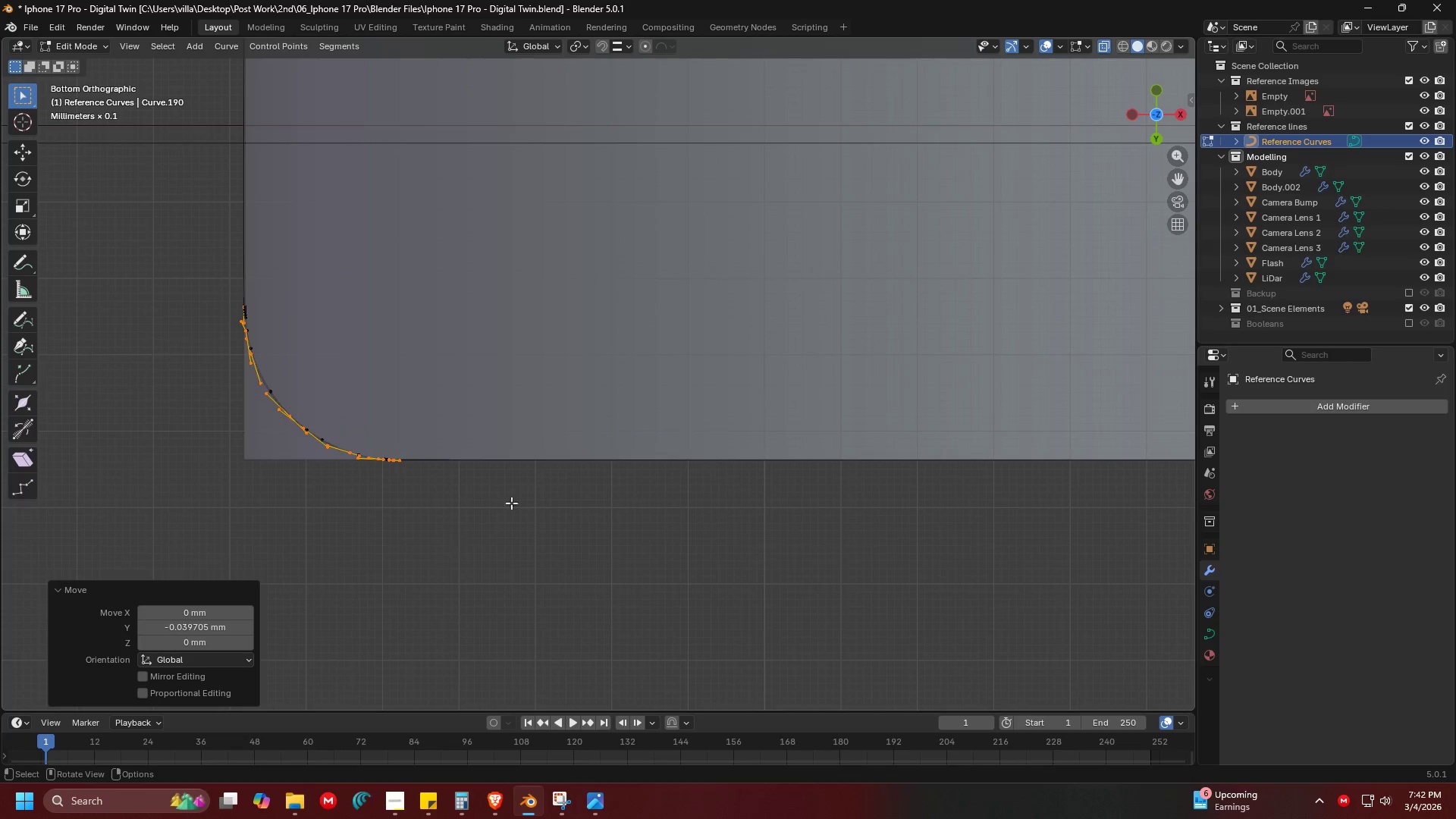 
hold_key(key=ShiftLeft, duration=0.47)
 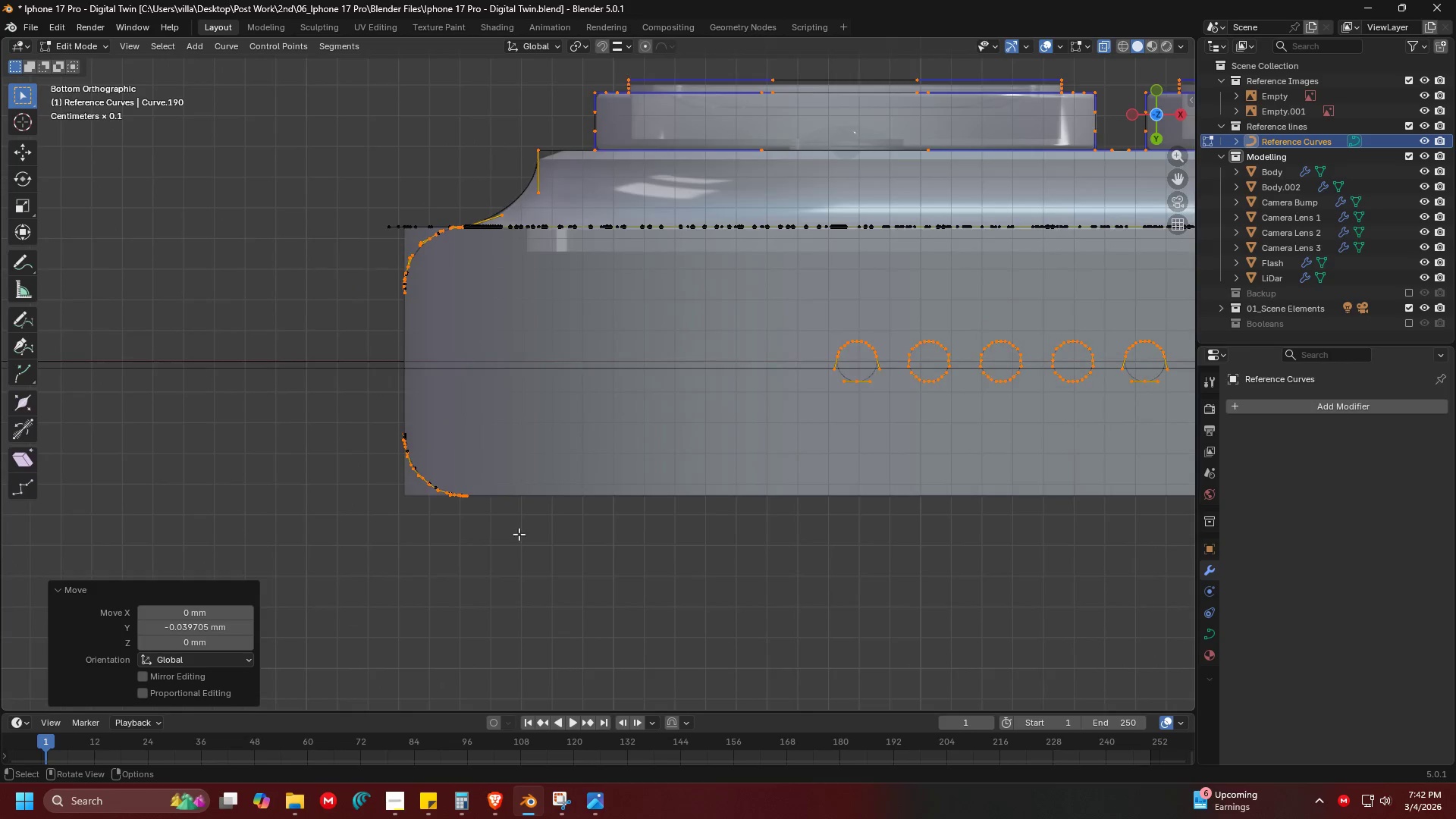 
scroll: coordinate [531, 482], scroll_direction: down, amount: 5.0
 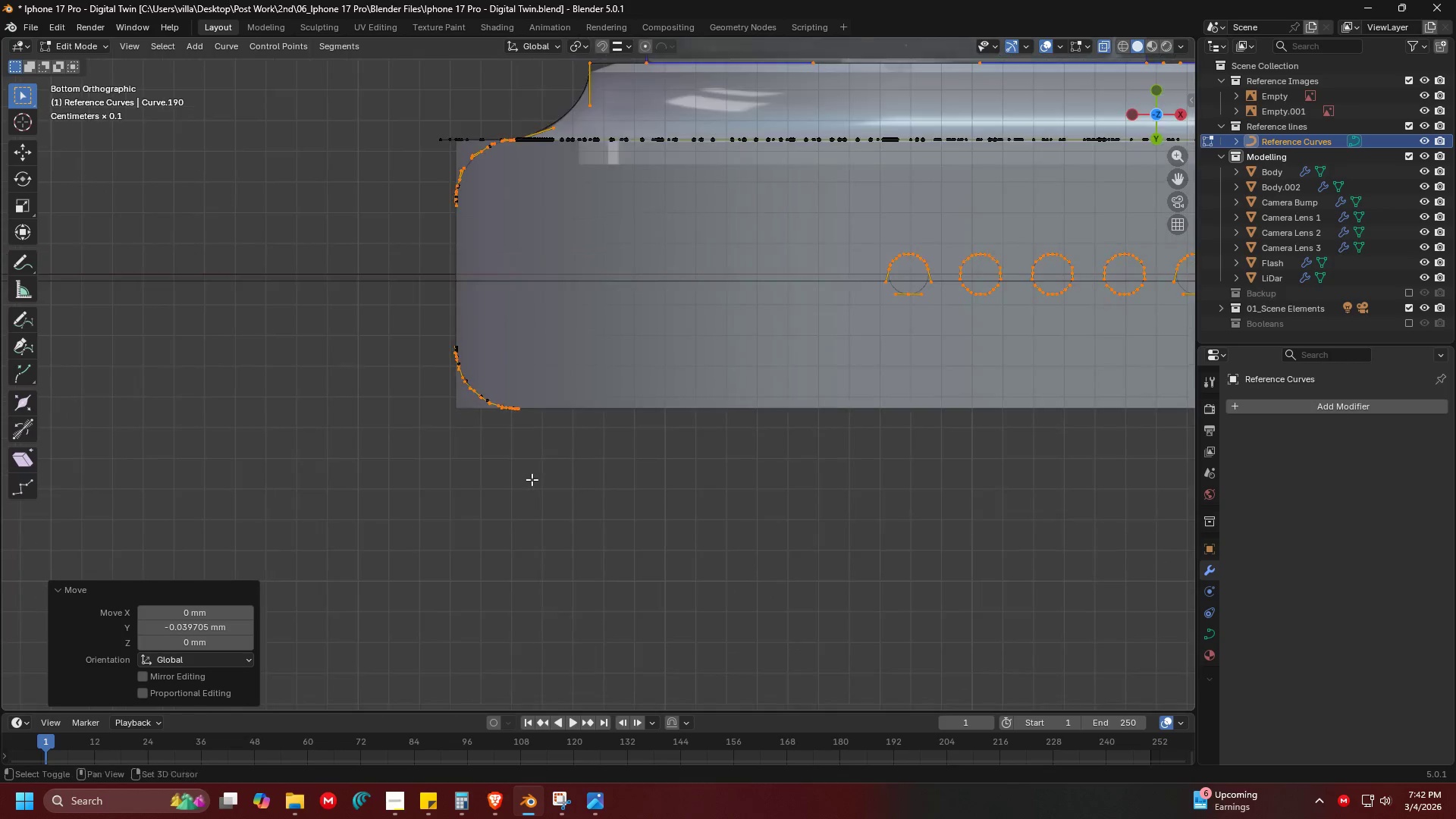 
key(Shift+ShiftLeft)
 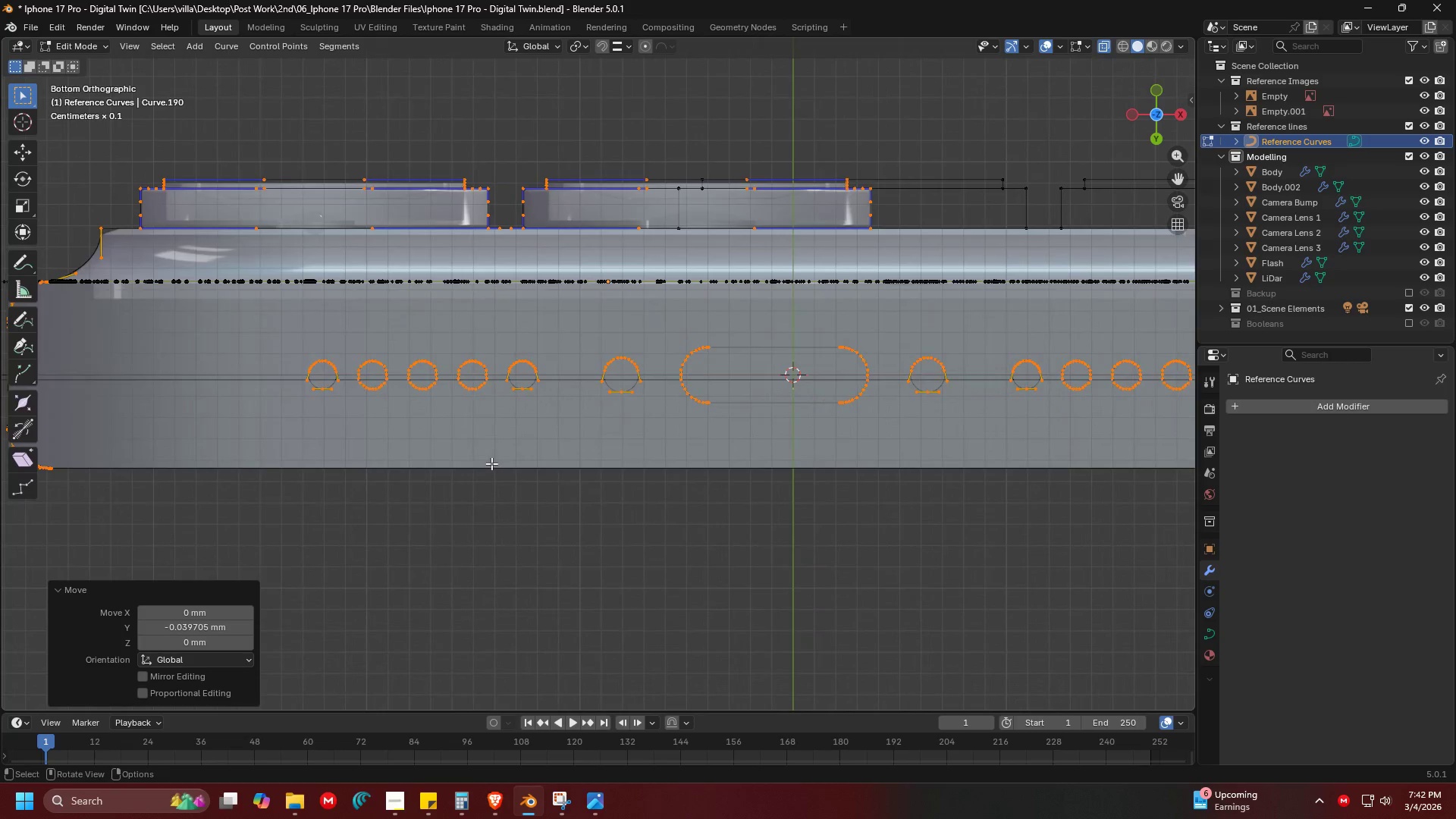 
key(Shift+ShiftLeft)
 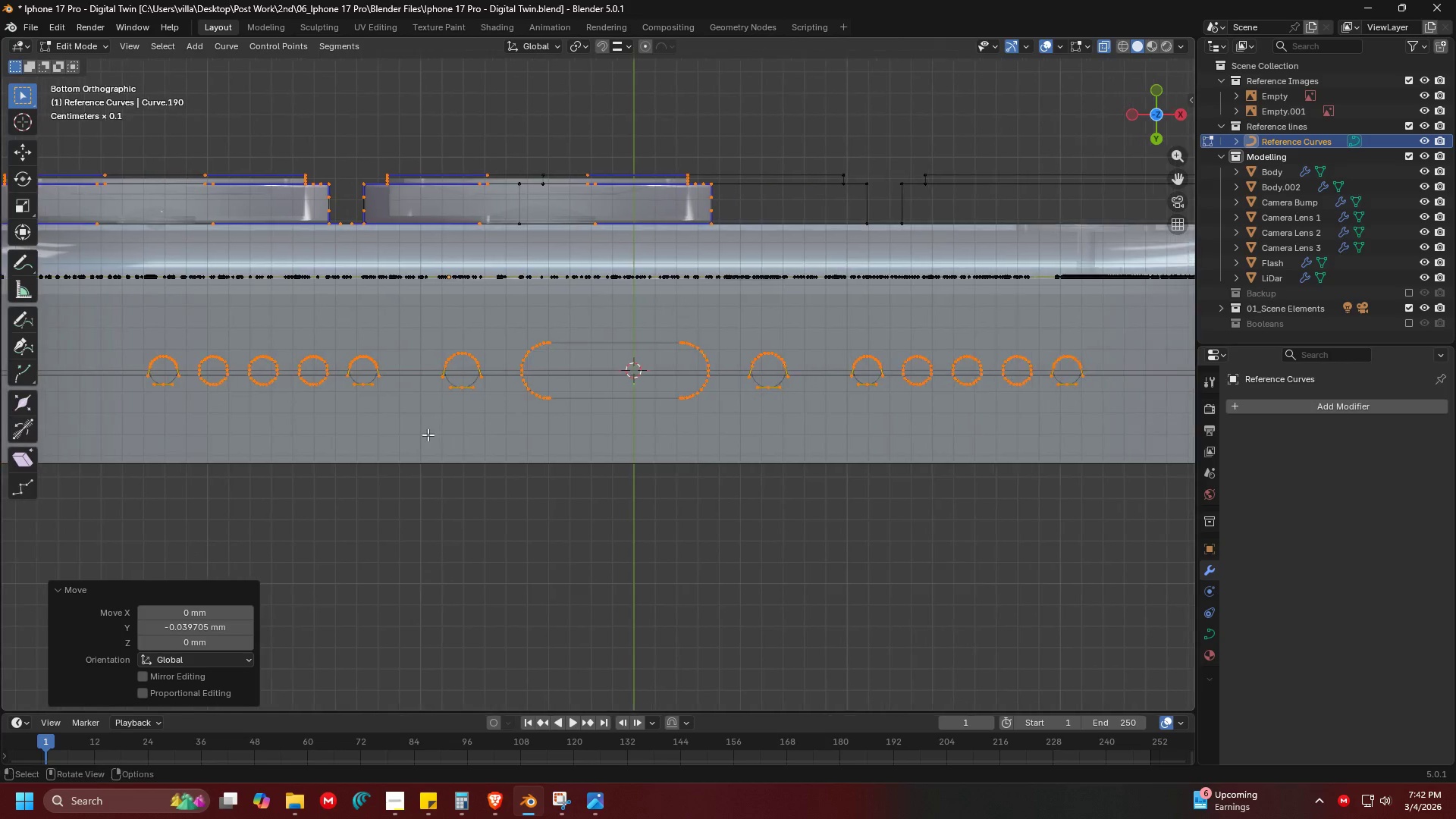 
scroll: coordinate [373, 465], scroll_direction: down, amount: 2.0
 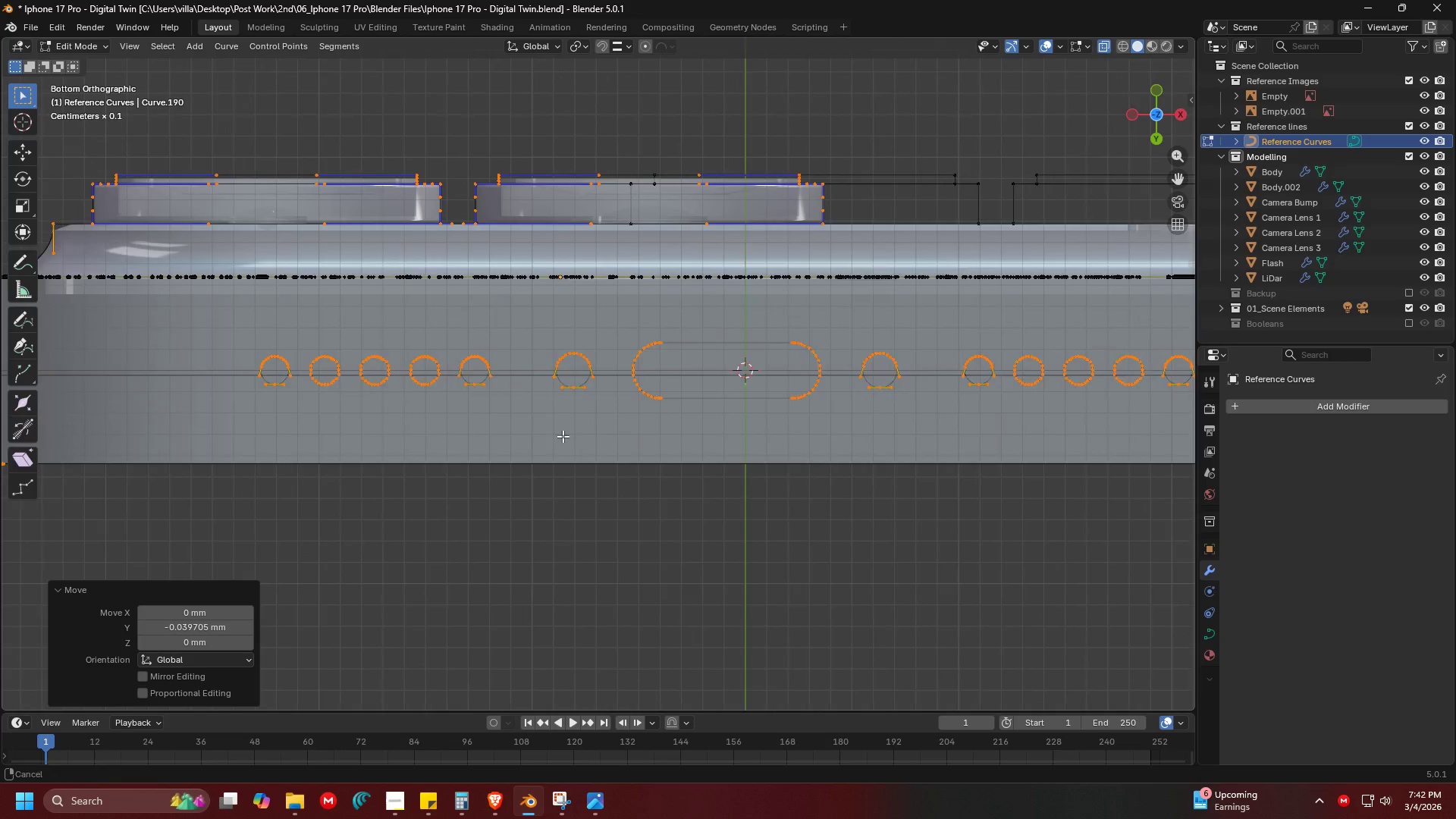 
key(Shift+ShiftLeft)
 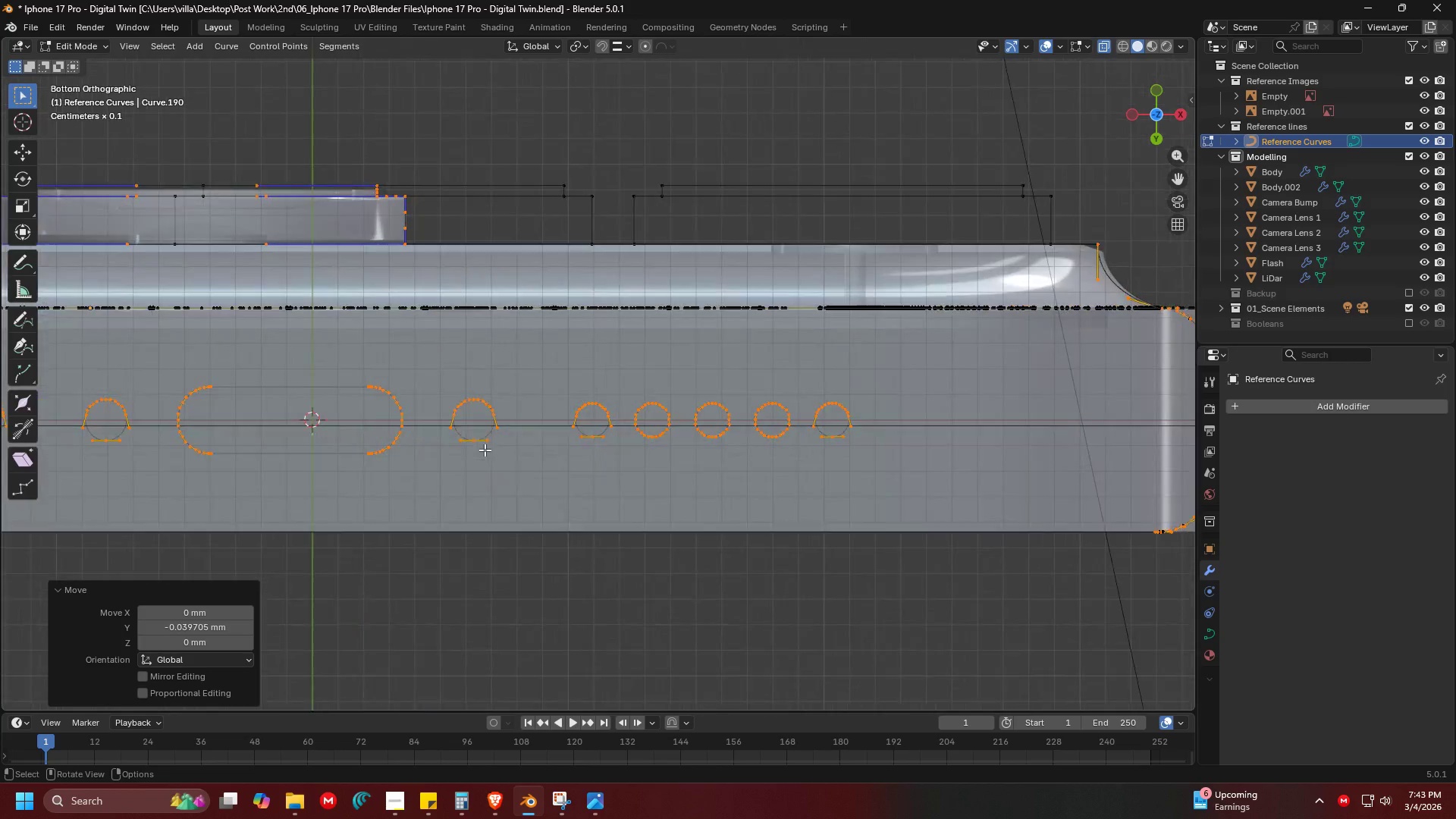 
key(Shift+ShiftLeft)
 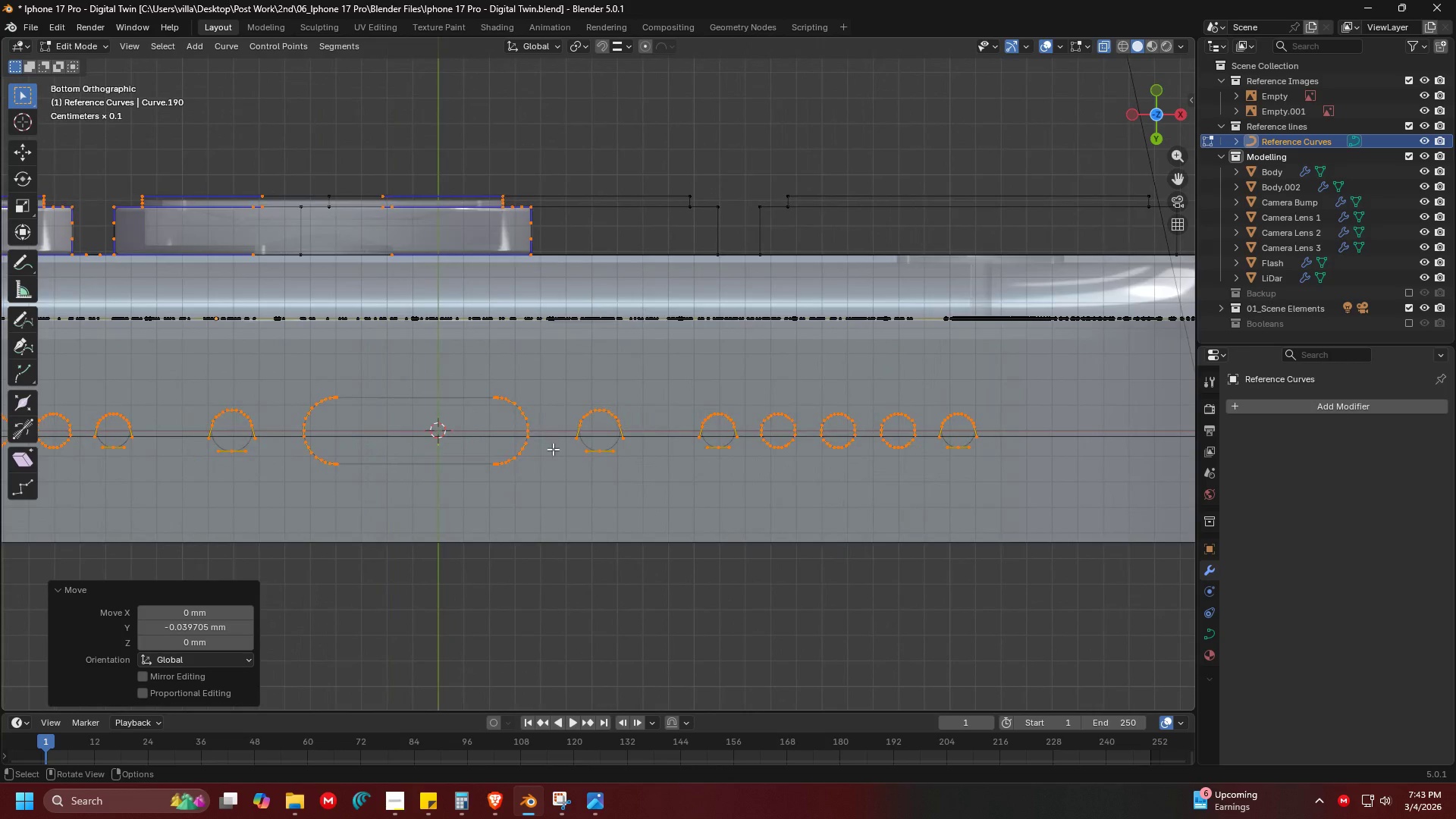 
scroll: coordinate [485, 450], scroll_direction: up, amount: 1.0
 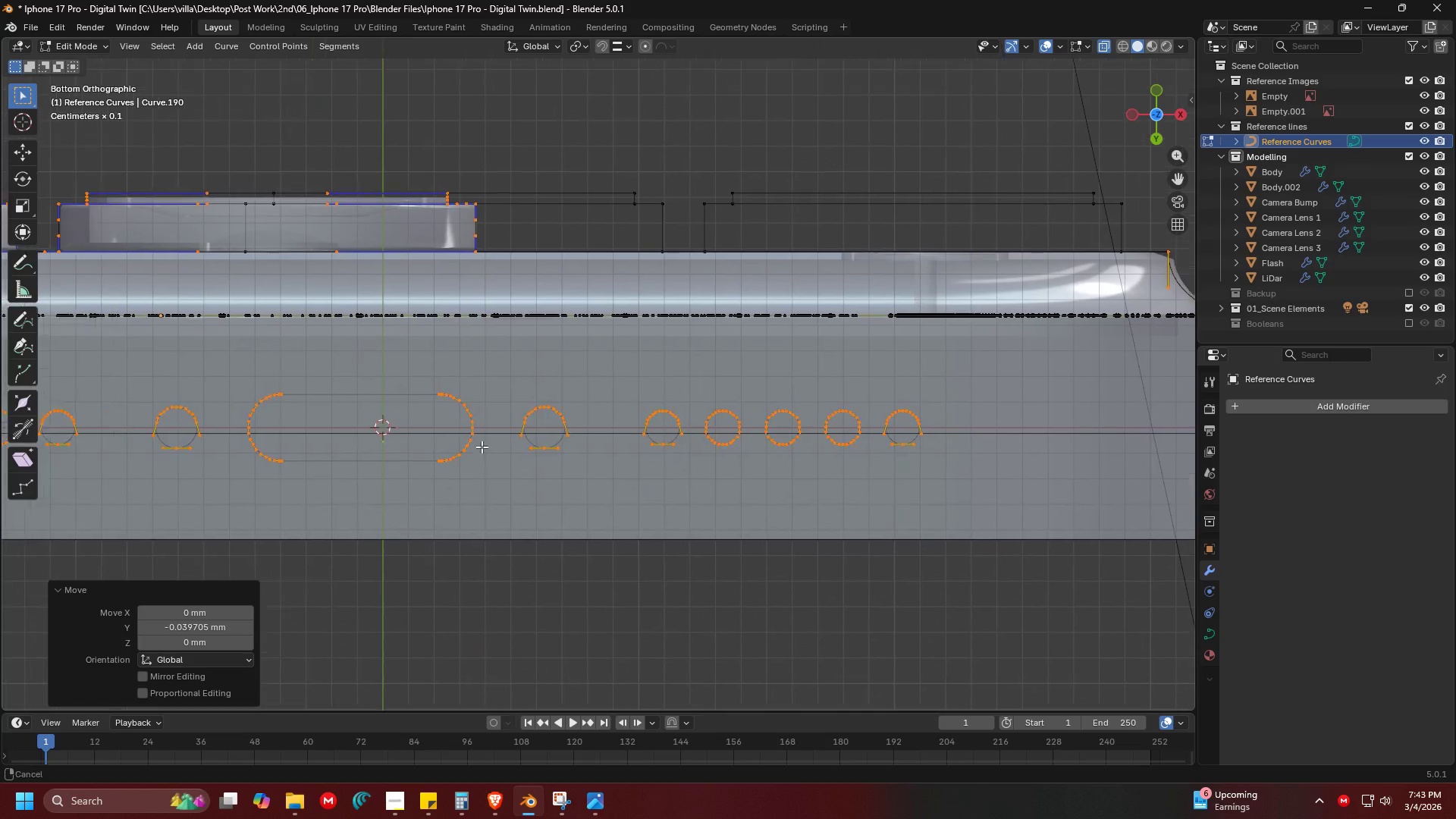 
key(Tab)
 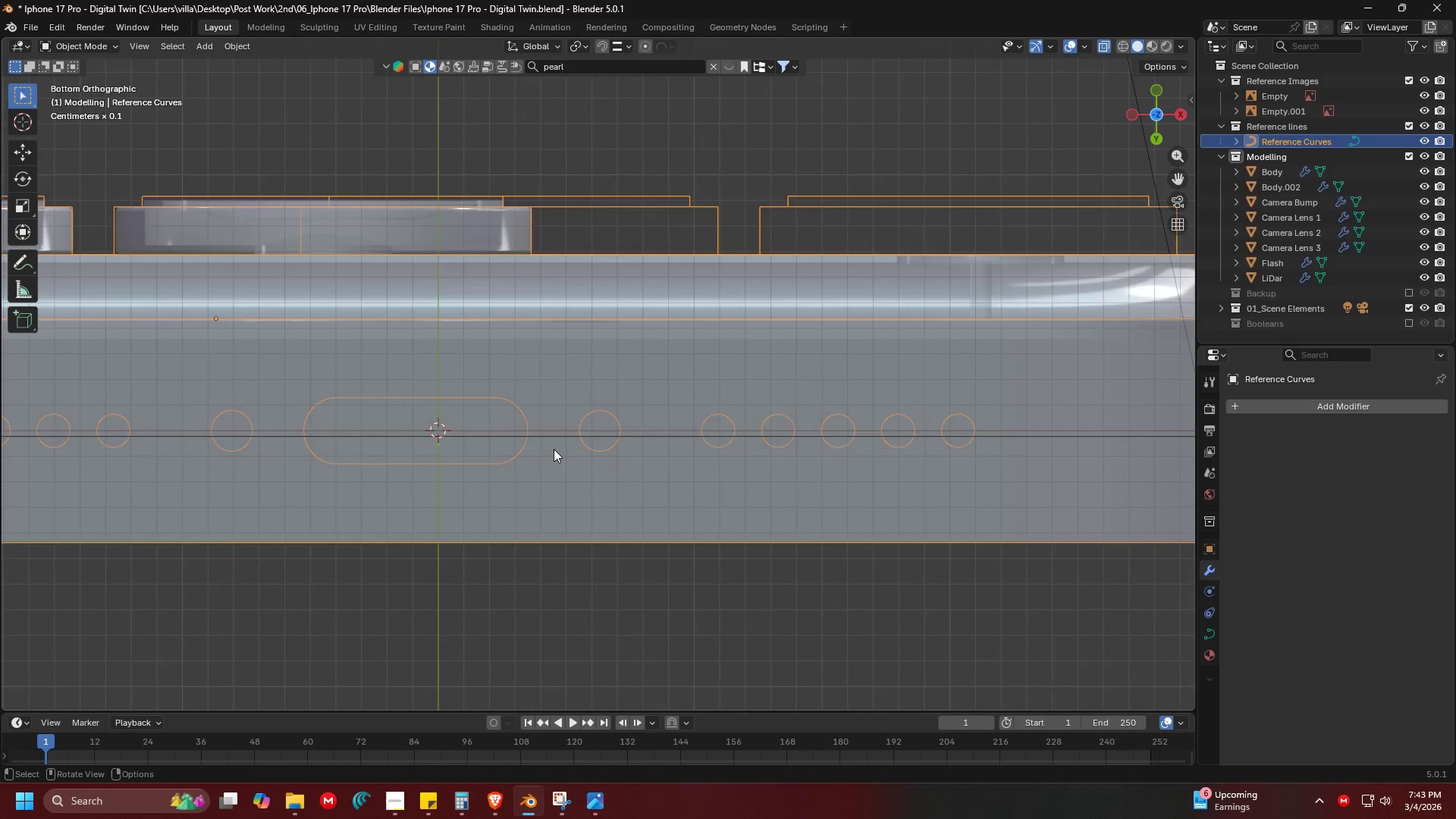 
hold_key(key=ShiftLeft, duration=0.42)
 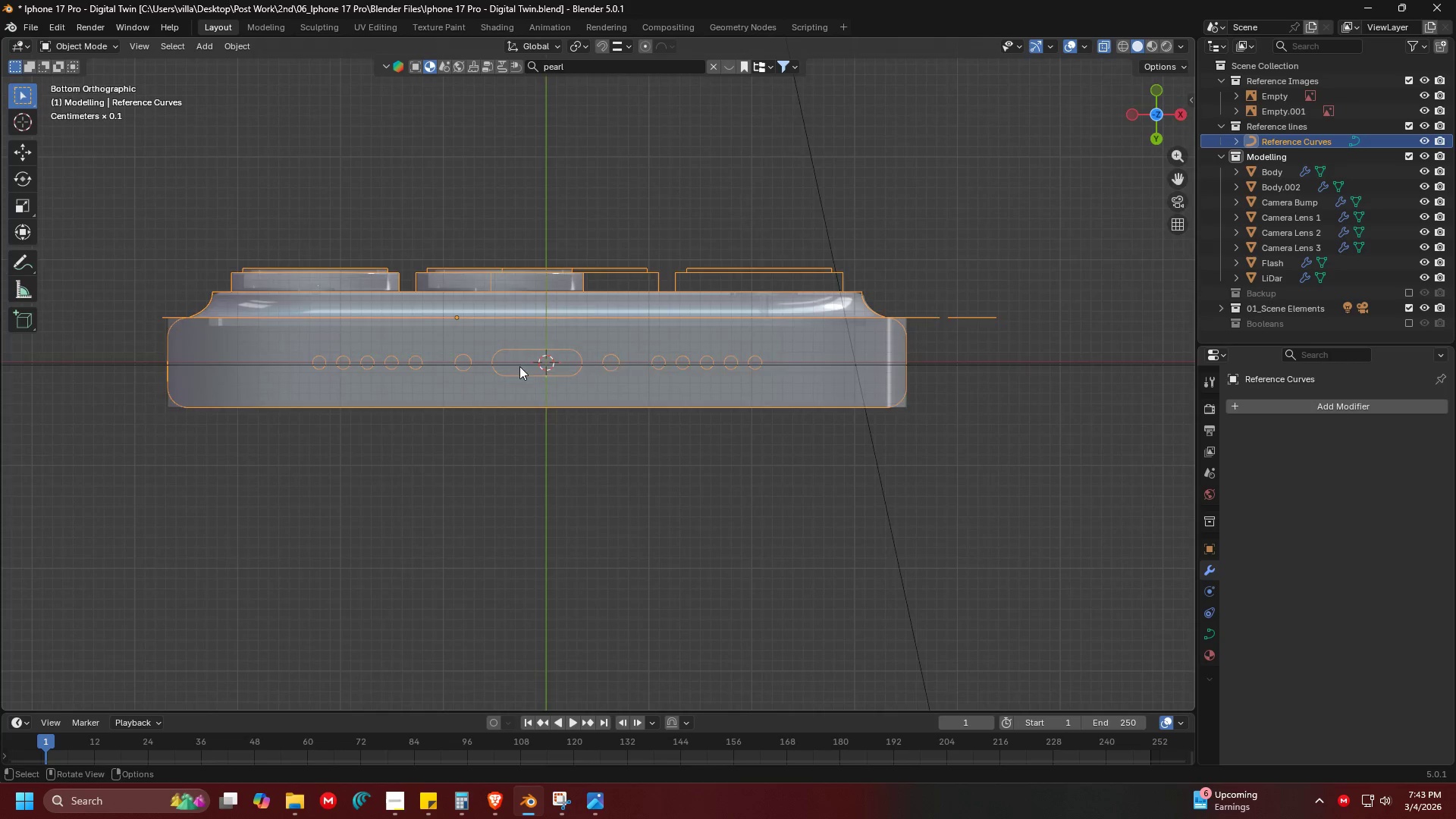 
scroll: coordinate [525, 438], scroll_direction: down, amount: 5.0
 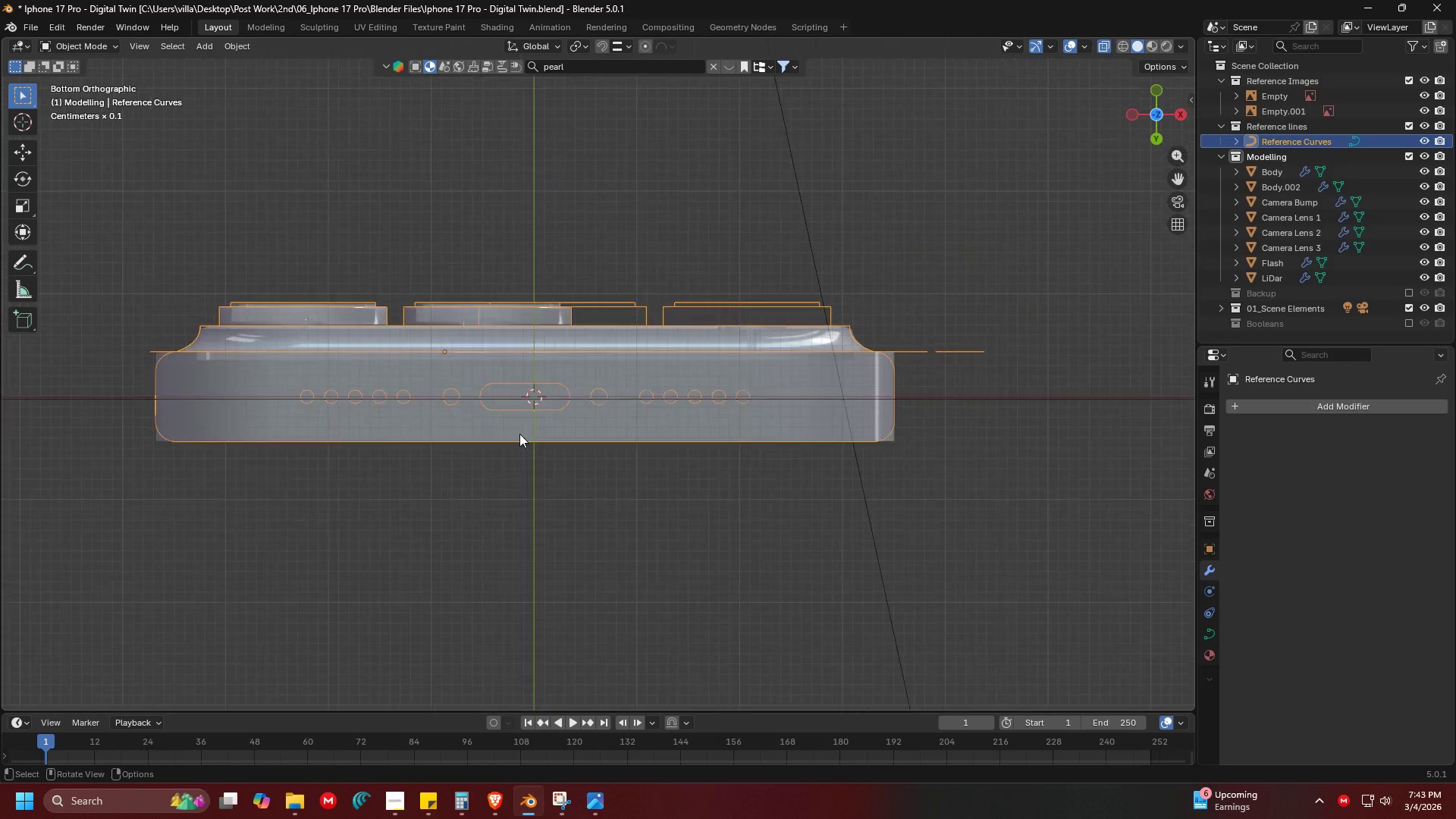 
scroll: coordinate [504, 396], scroll_direction: up, amount: 6.0
 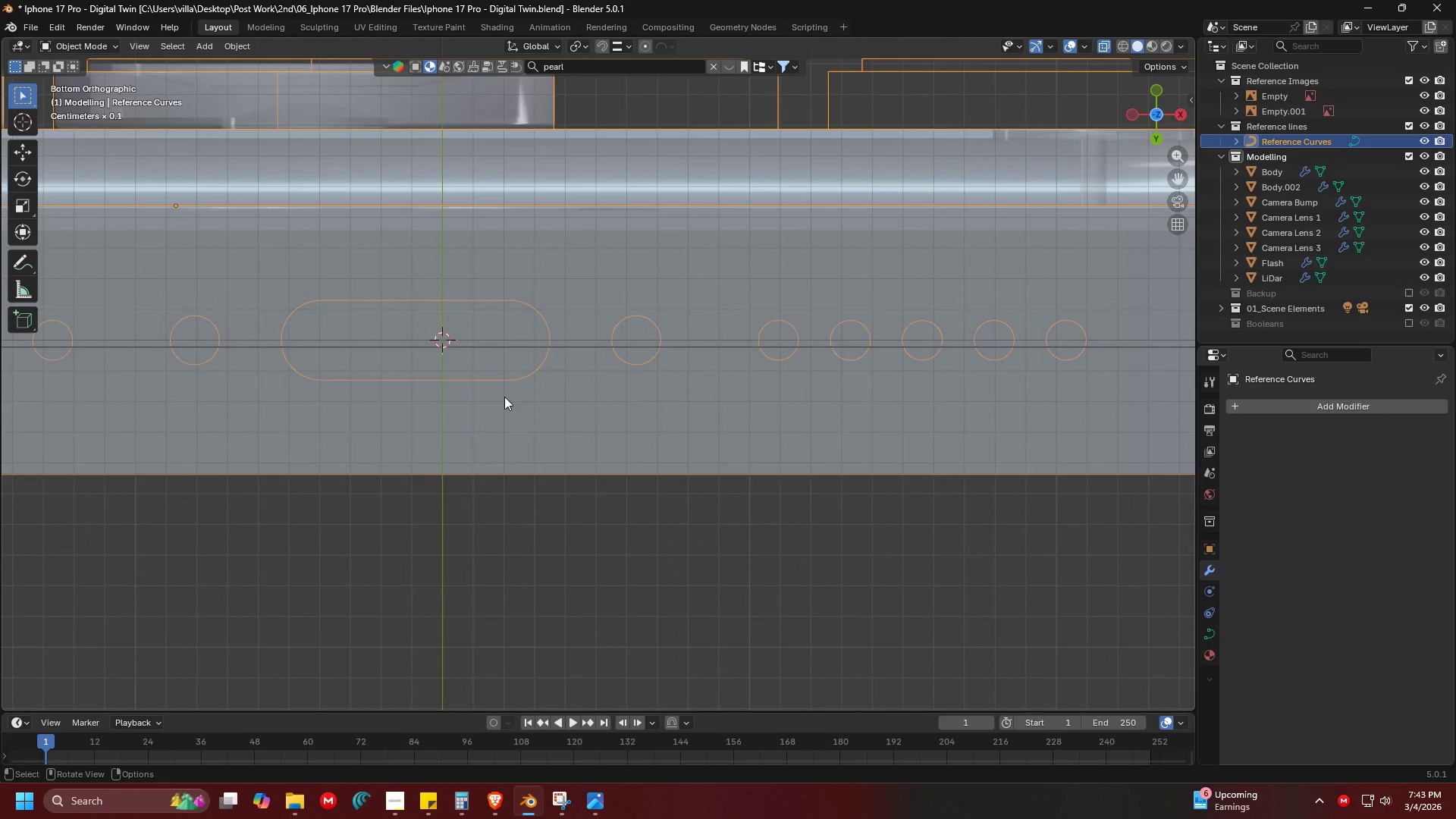 
hold_key(key=ShiftLeft, duration=0.38)
scroll: coordinate [516, 401], scroll_direction: down, amount: 8.0
 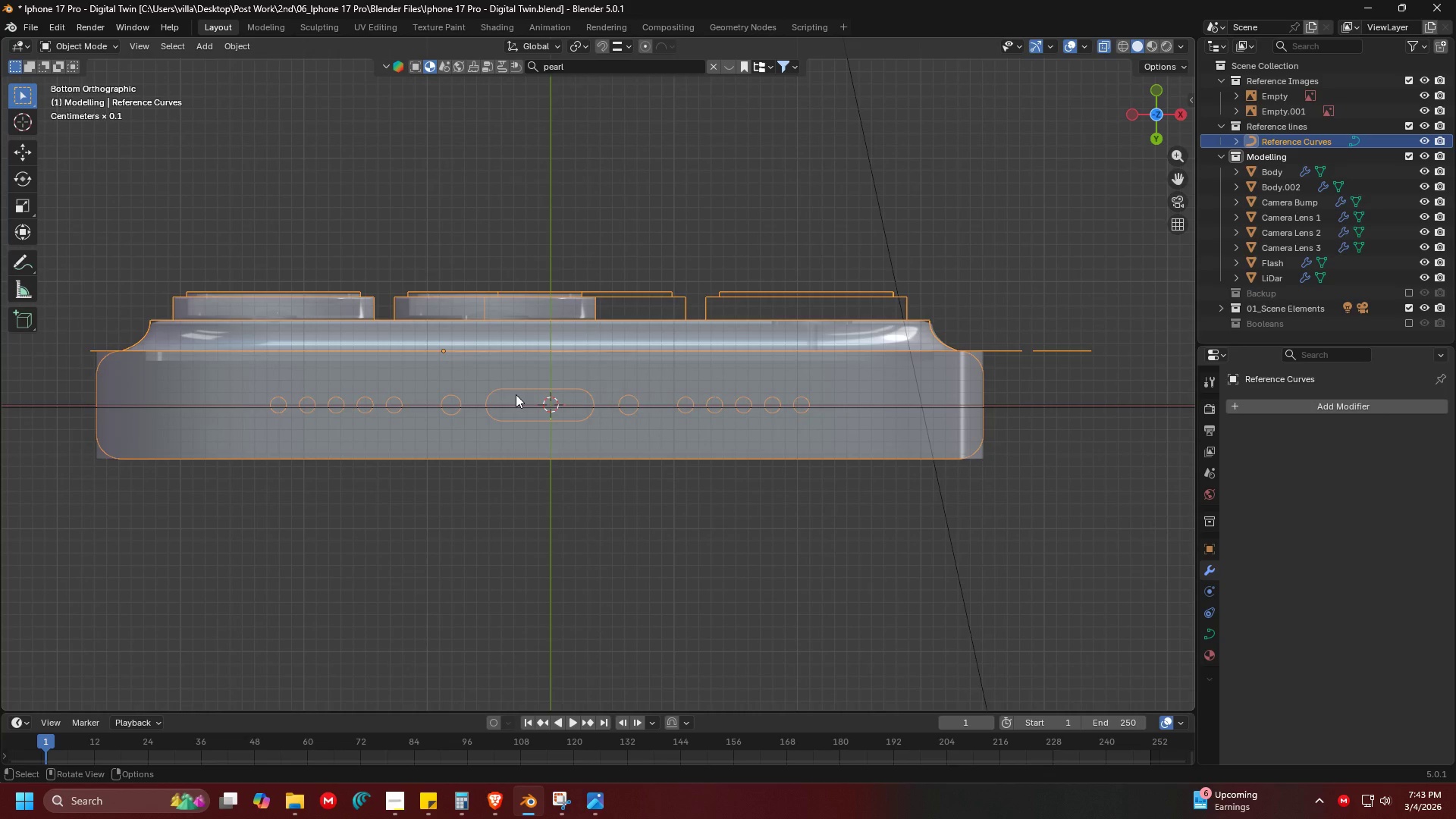 
key(Shift+ShiftLeft)
 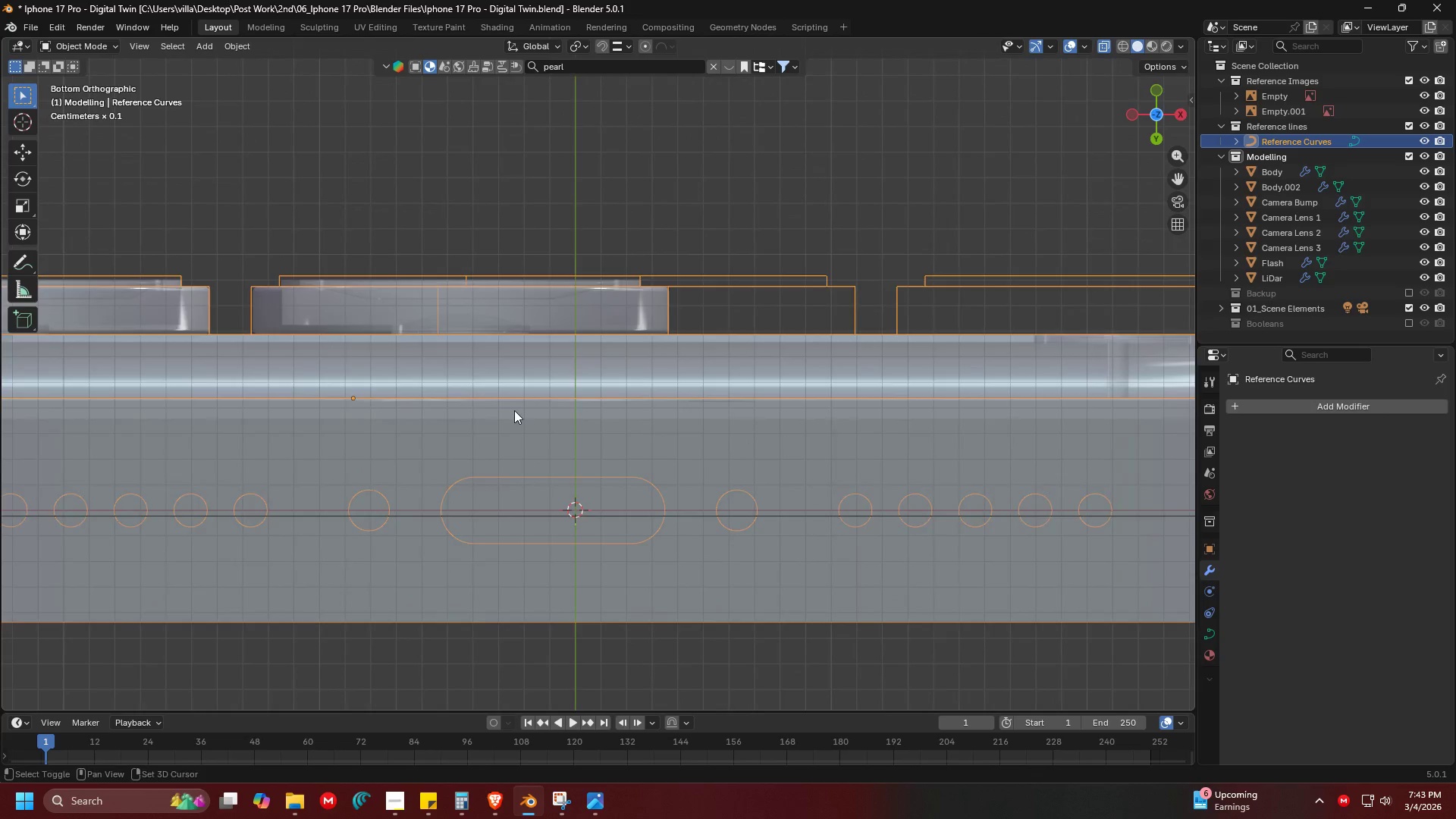 
scroll: coordinate [519, 375], scroll_direction: up, amount: 4.0
 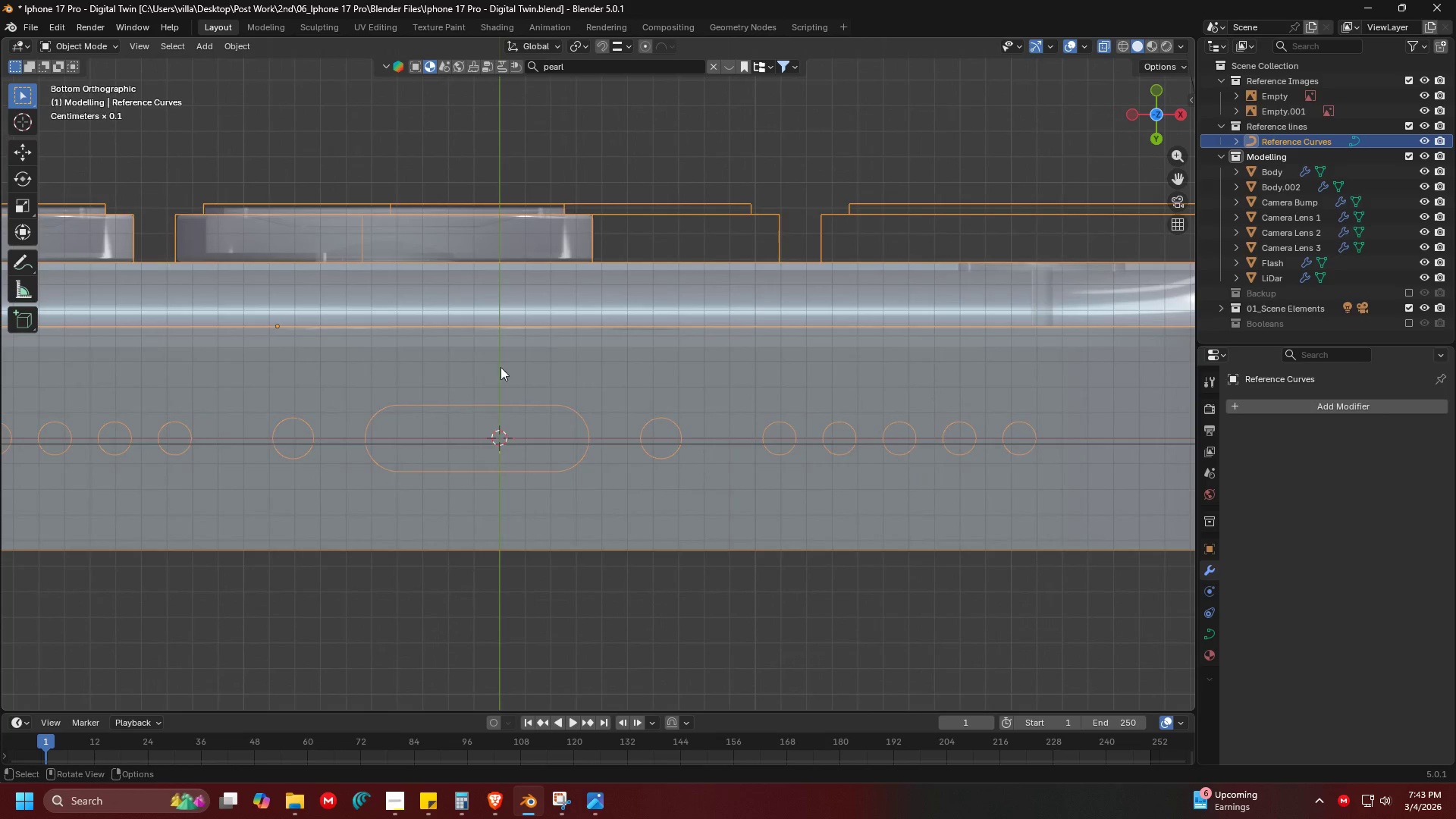 
scroll: coordinate [519, 410], scroll_direction: down, amount: 3.0
 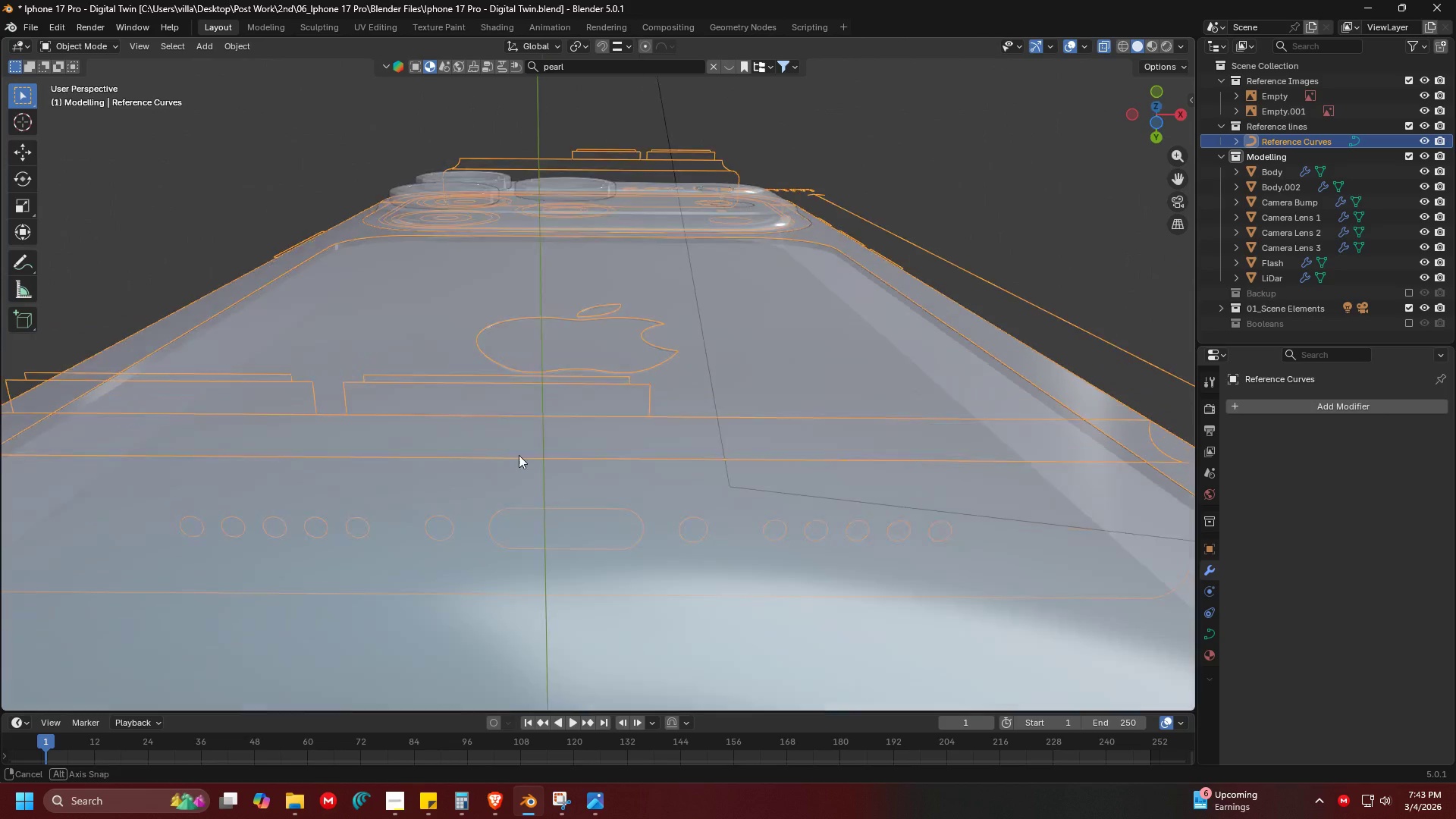 
hold_key(key=ShiftLeft, duration=0.33)
scroll: coordinate [529, 420], scroll_direction: down, amount: 4.0
 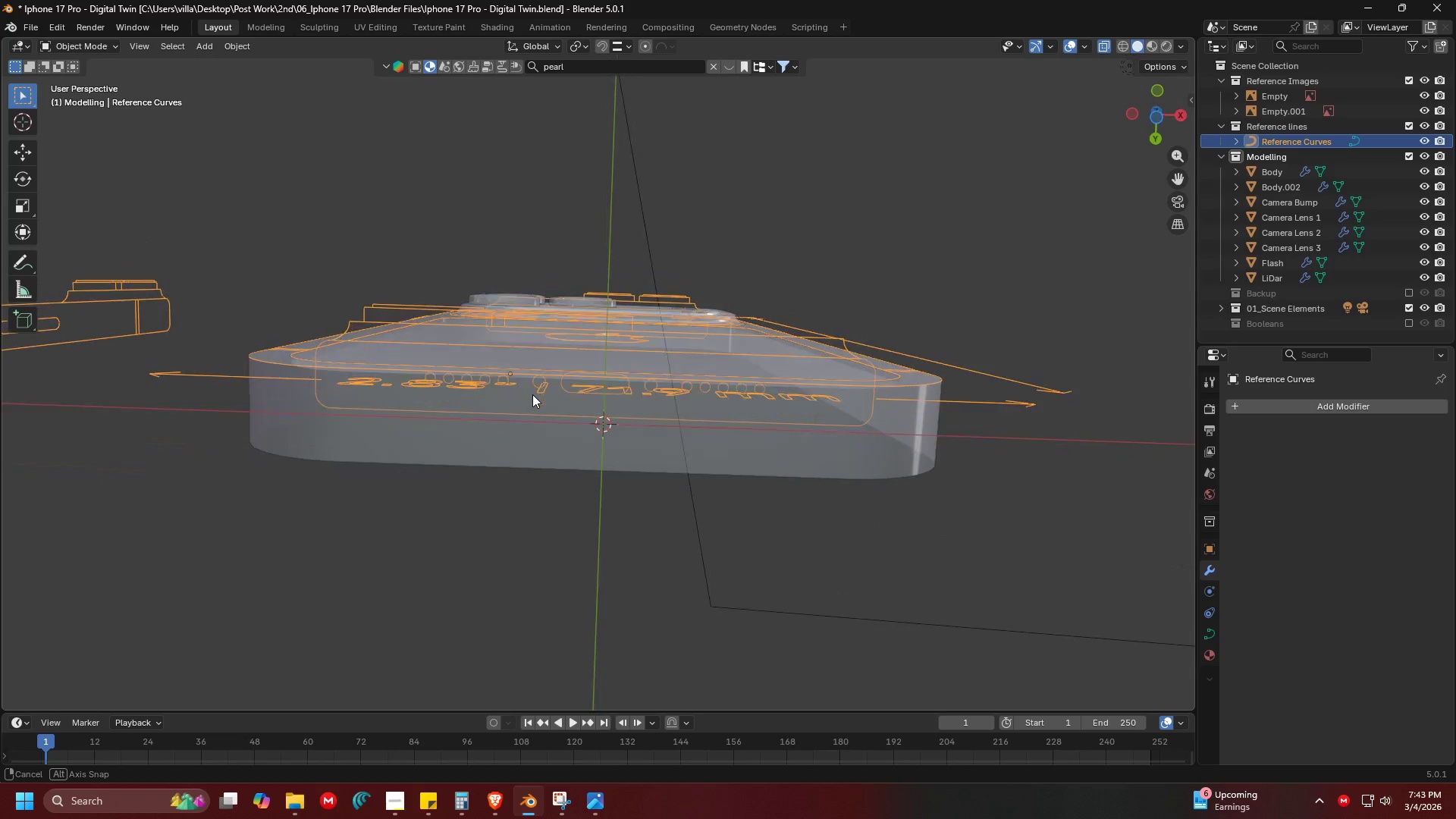 
key(Shift+ShiftLeft)
 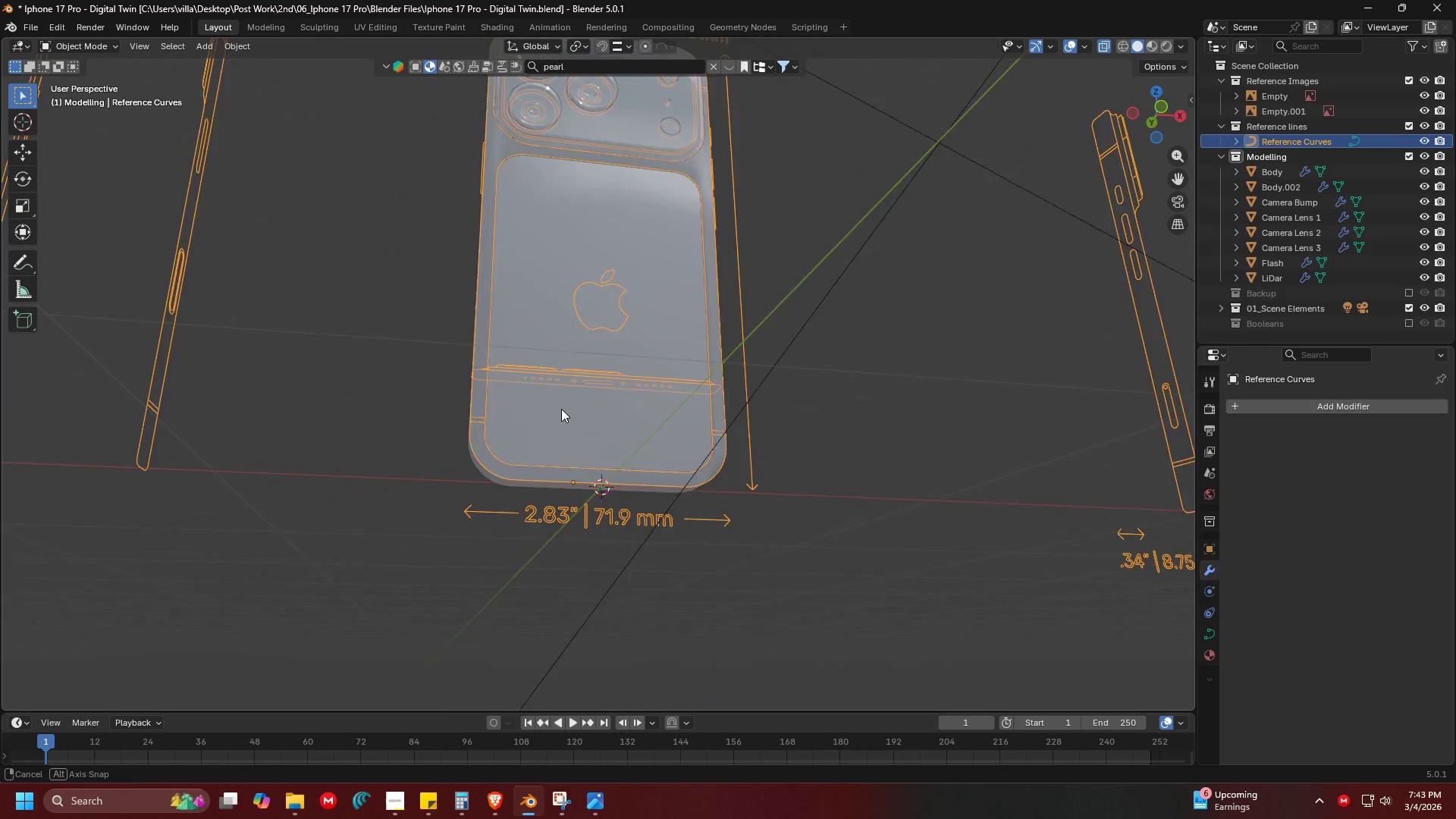 
scroll: coordinate [539, 487], scroll_direction: down, amount: 4.0
 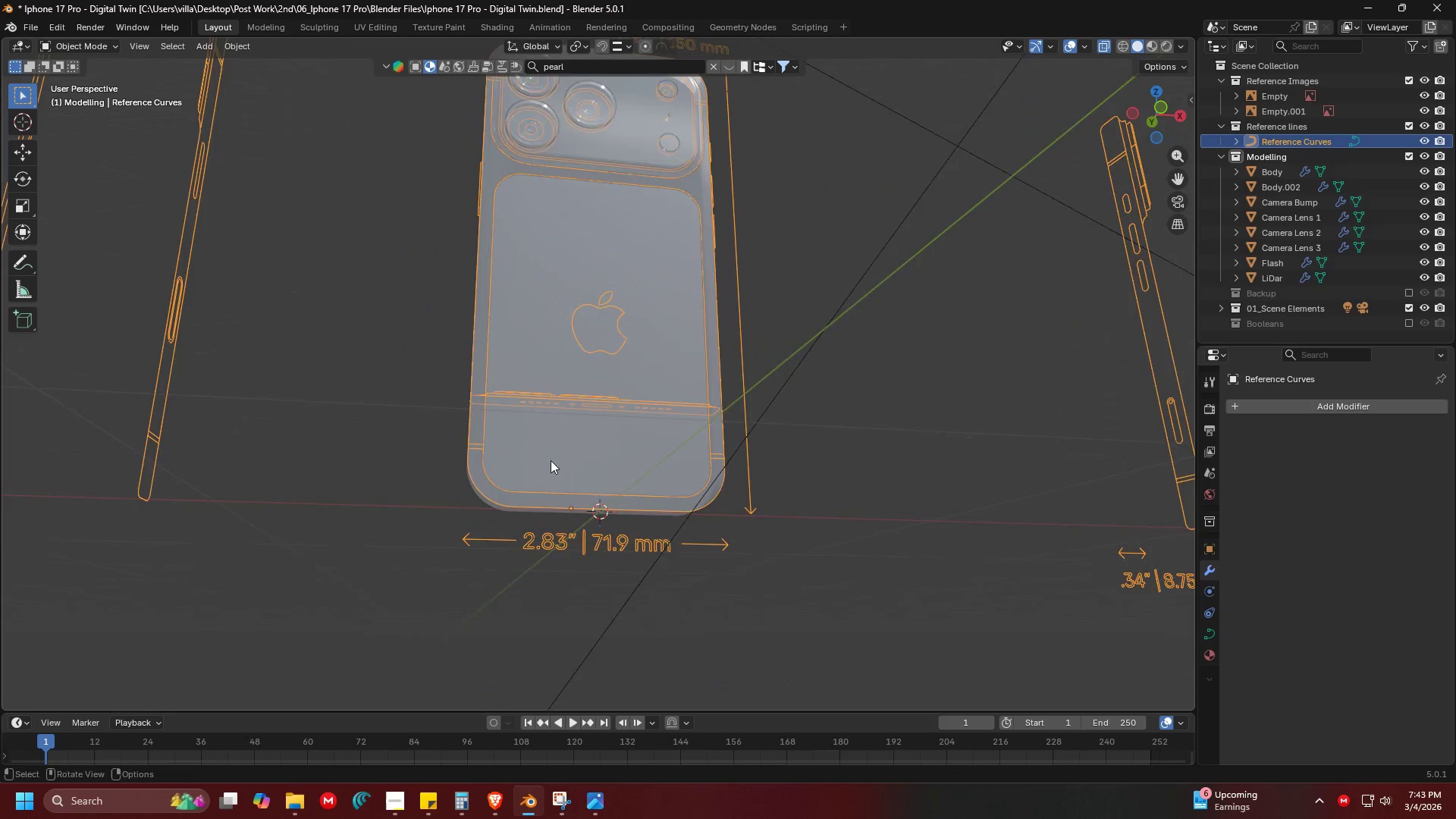 
key(Tab)
 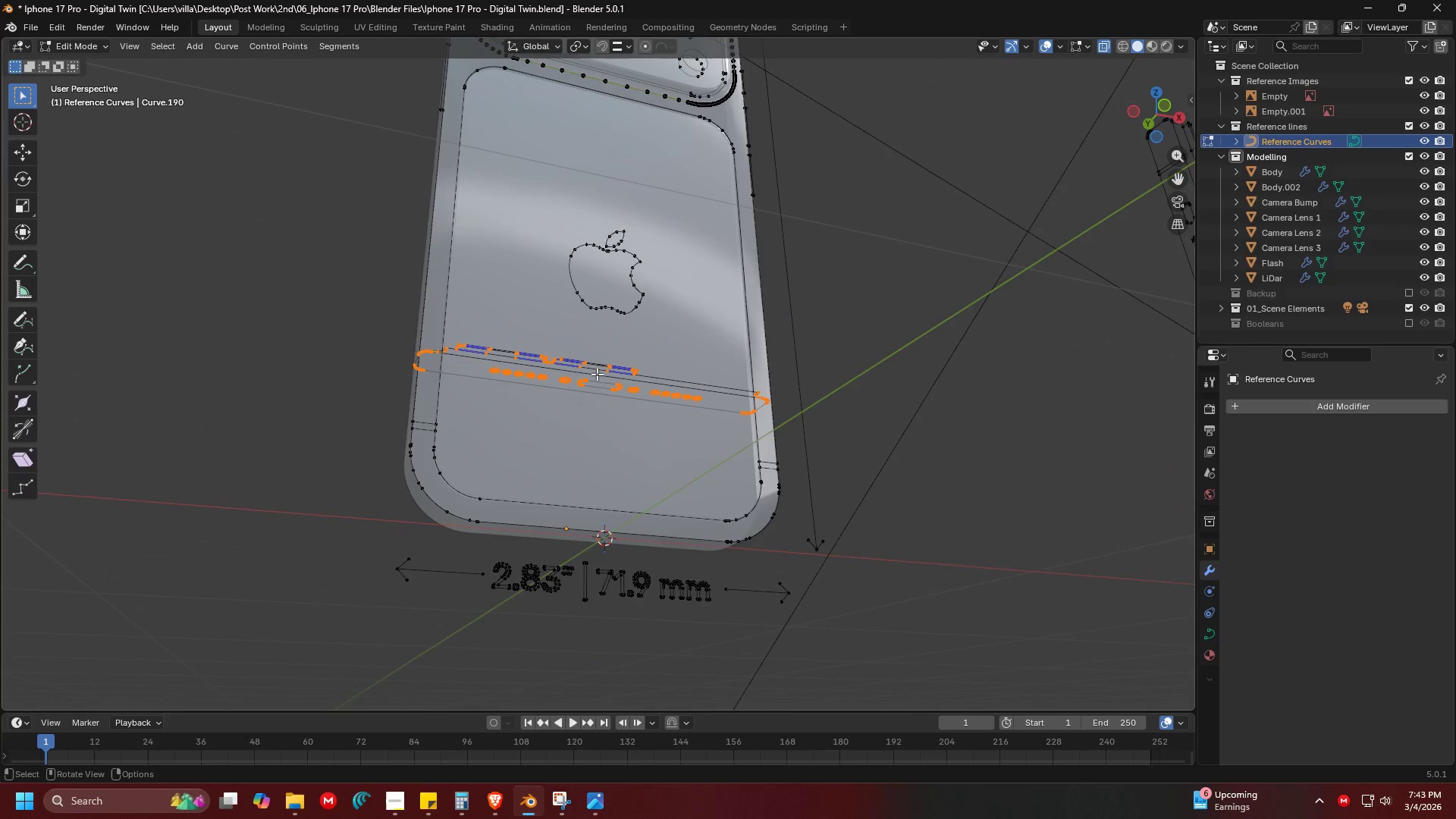 
scroll: coordinate [576, 402], scroll_direction: up, amount: 2.0
 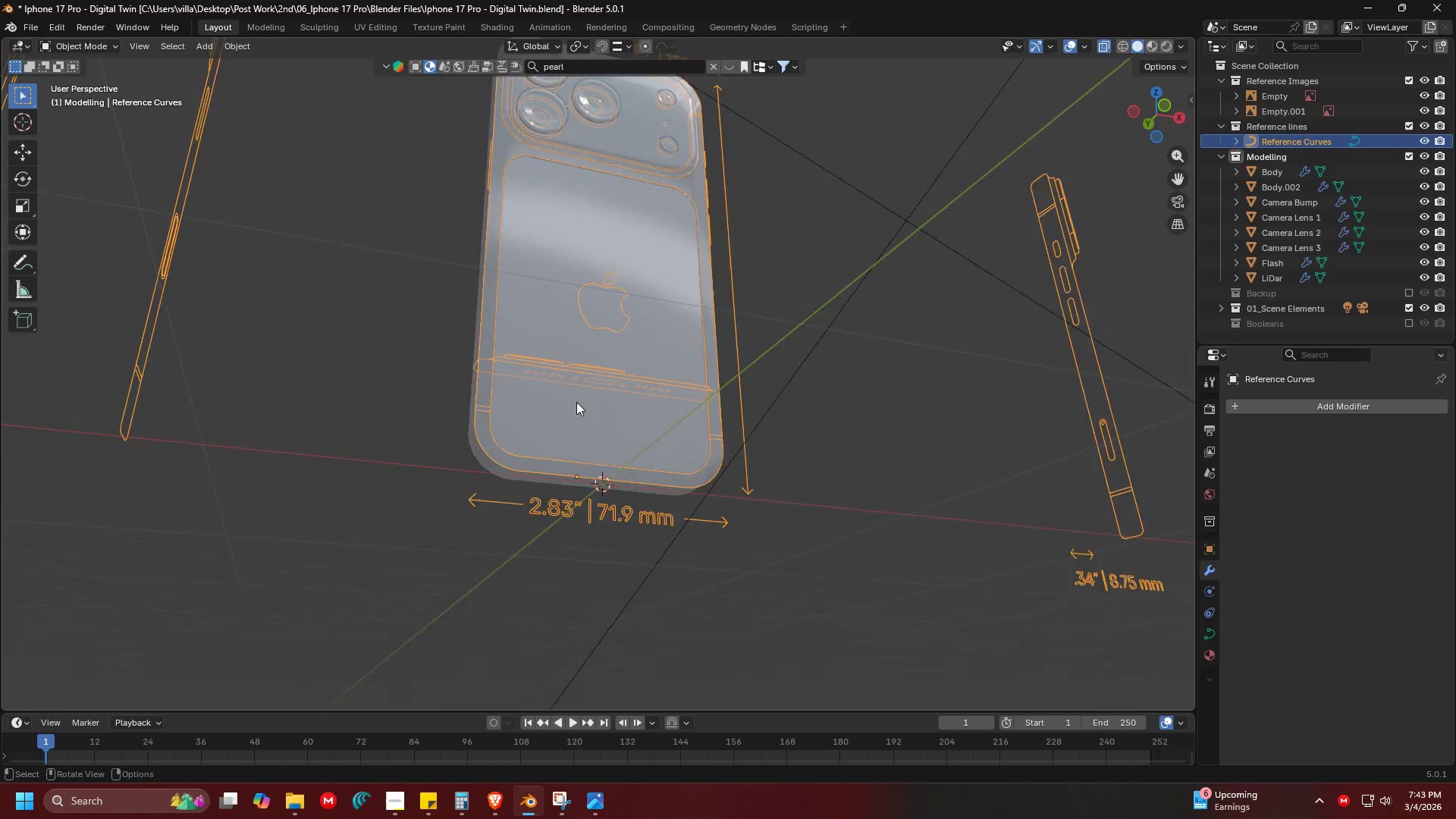 
key(Shift+ShiftLeft)
 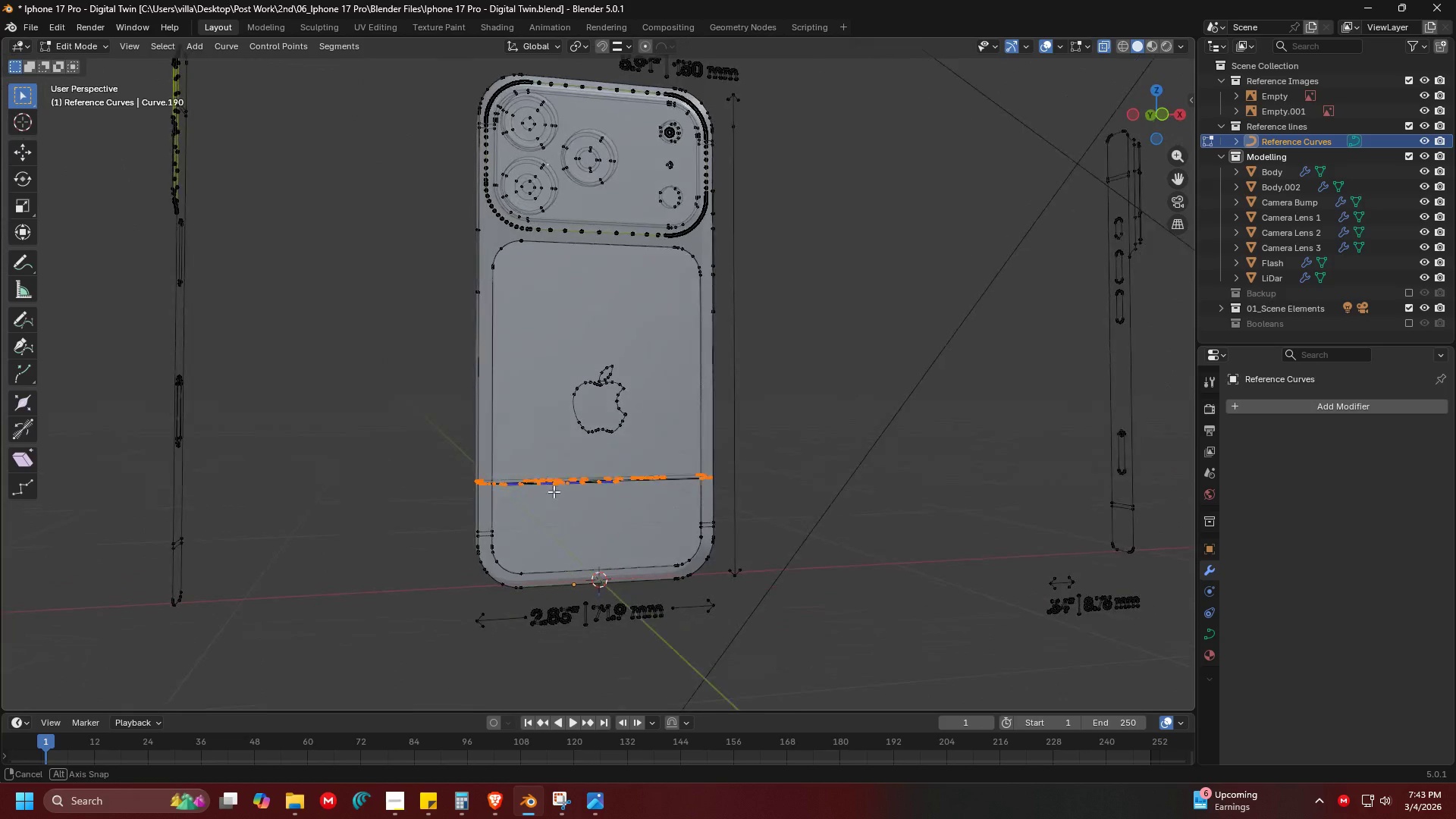 
scroll: coordinate [582, 342], scroll_direction: down, amount: 2.0
 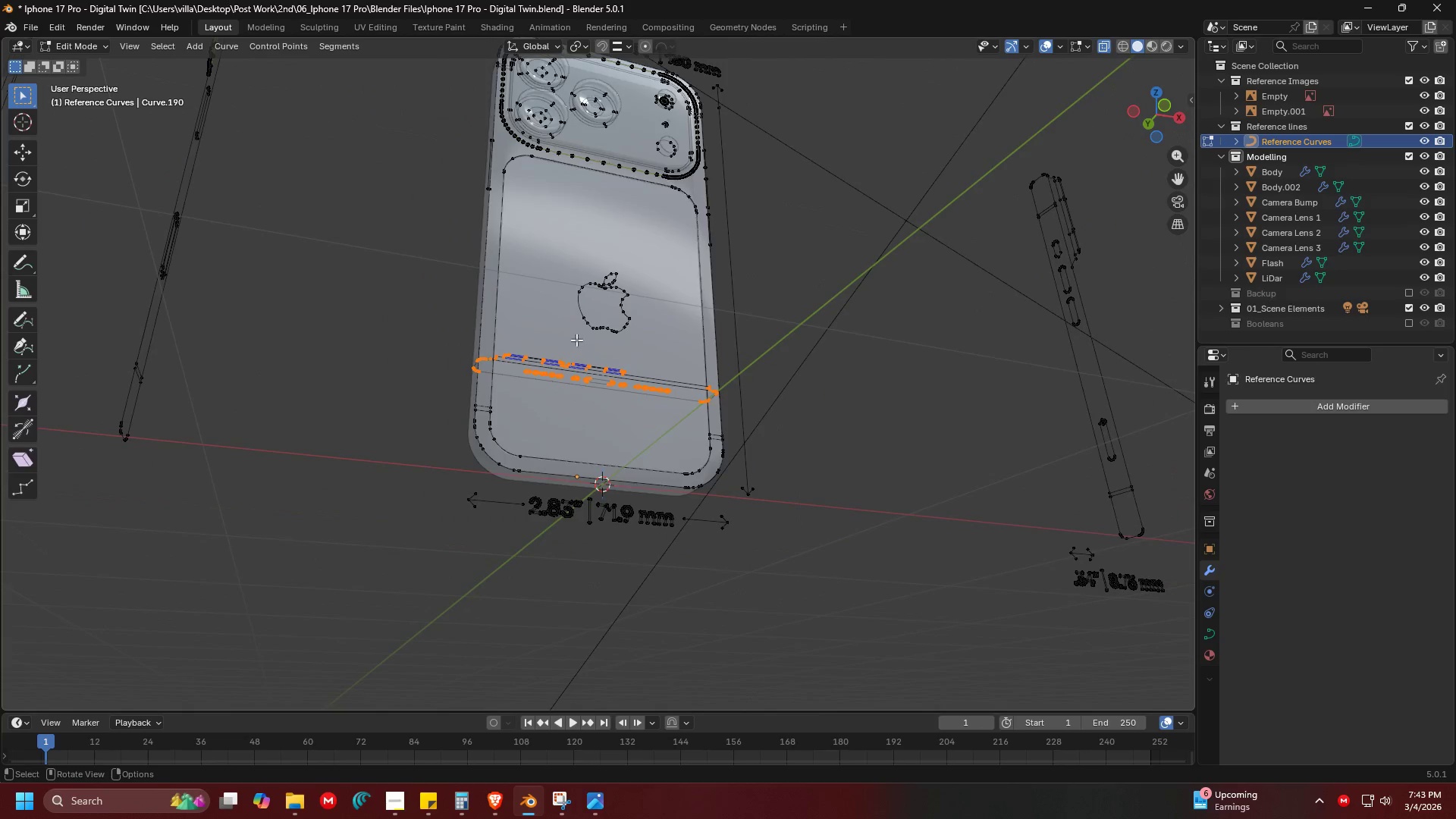 
hold_key(key=ShiftLeft, duration=0.31)
scroll: coordinate [557, 557], scroll_direction: down, amount: 2.0
 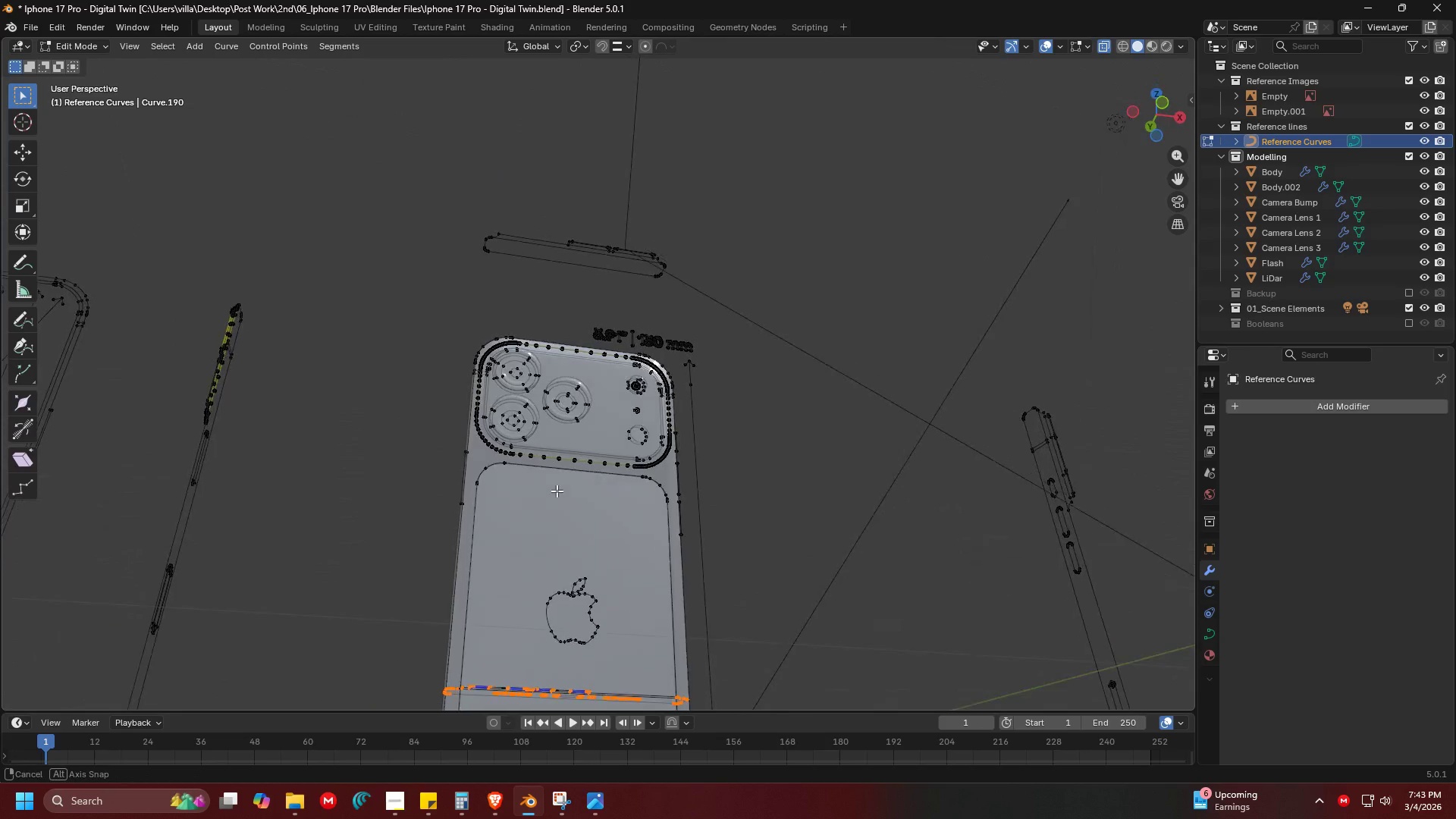 
key(Shift+ShiftLeft)
 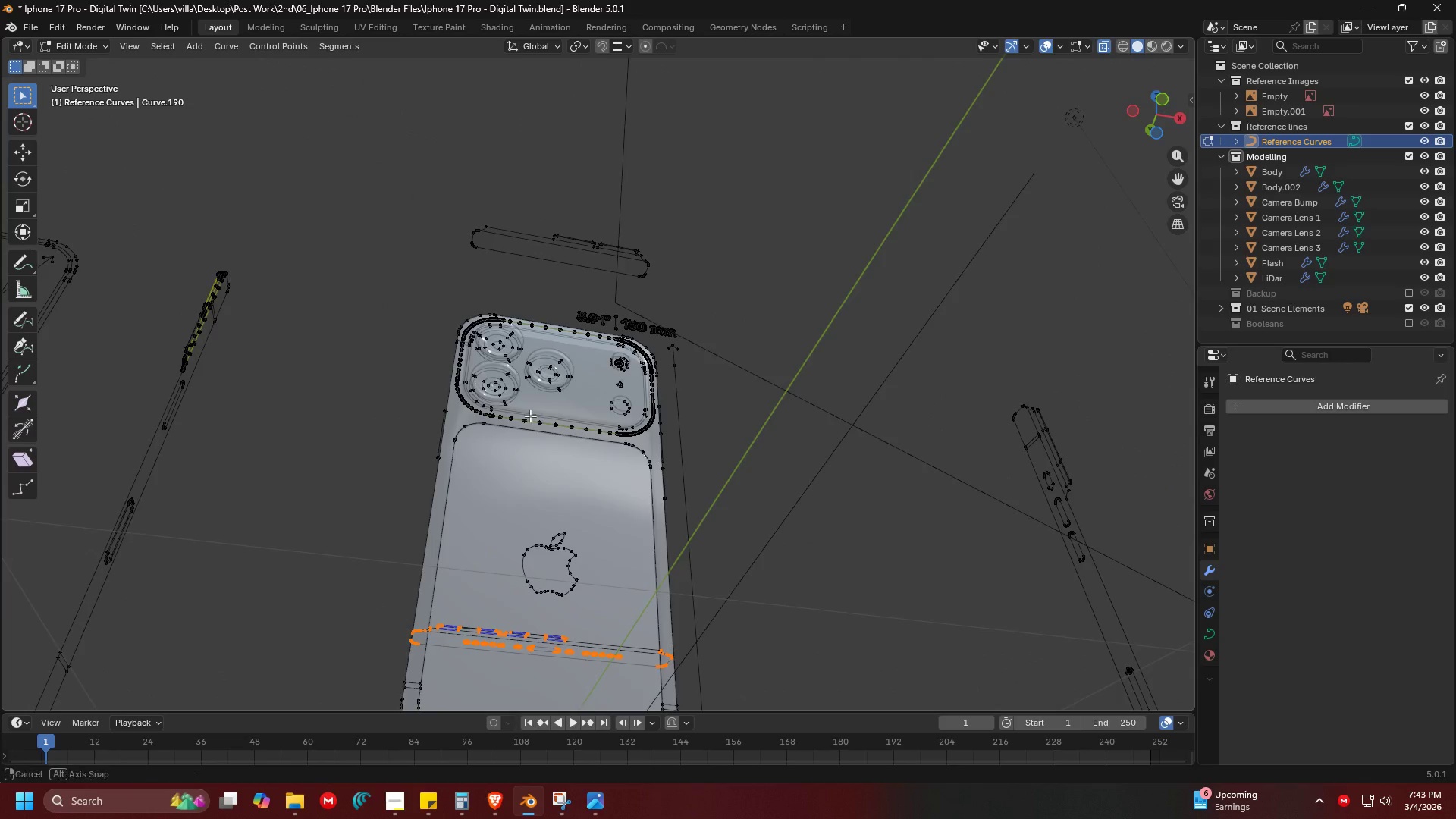 
key(Shift+ShiftLeft)
 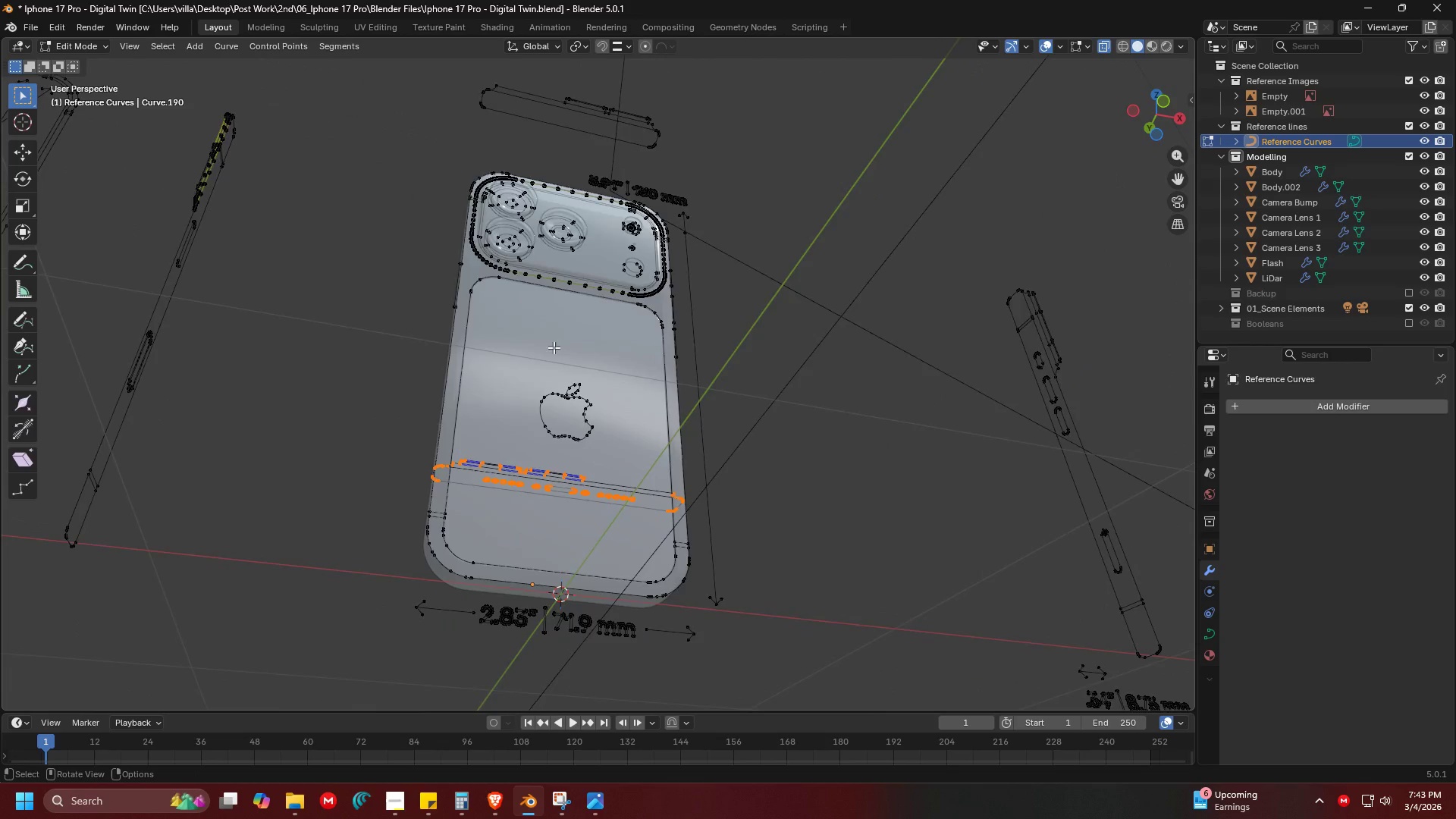 
key(G)
 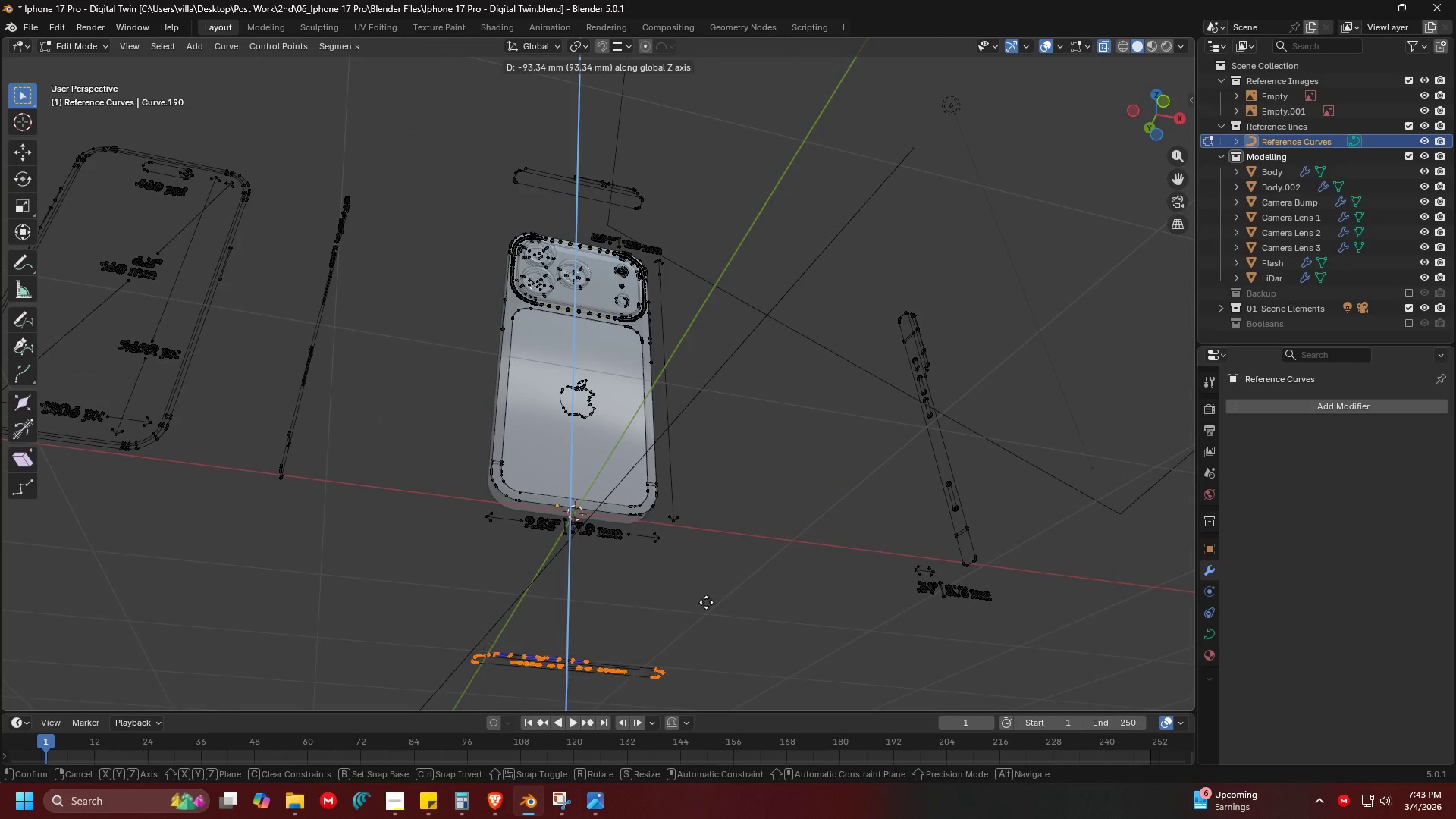 
scroll: coordinate [554, 347], scroll_direction: down, amount: 2.0
 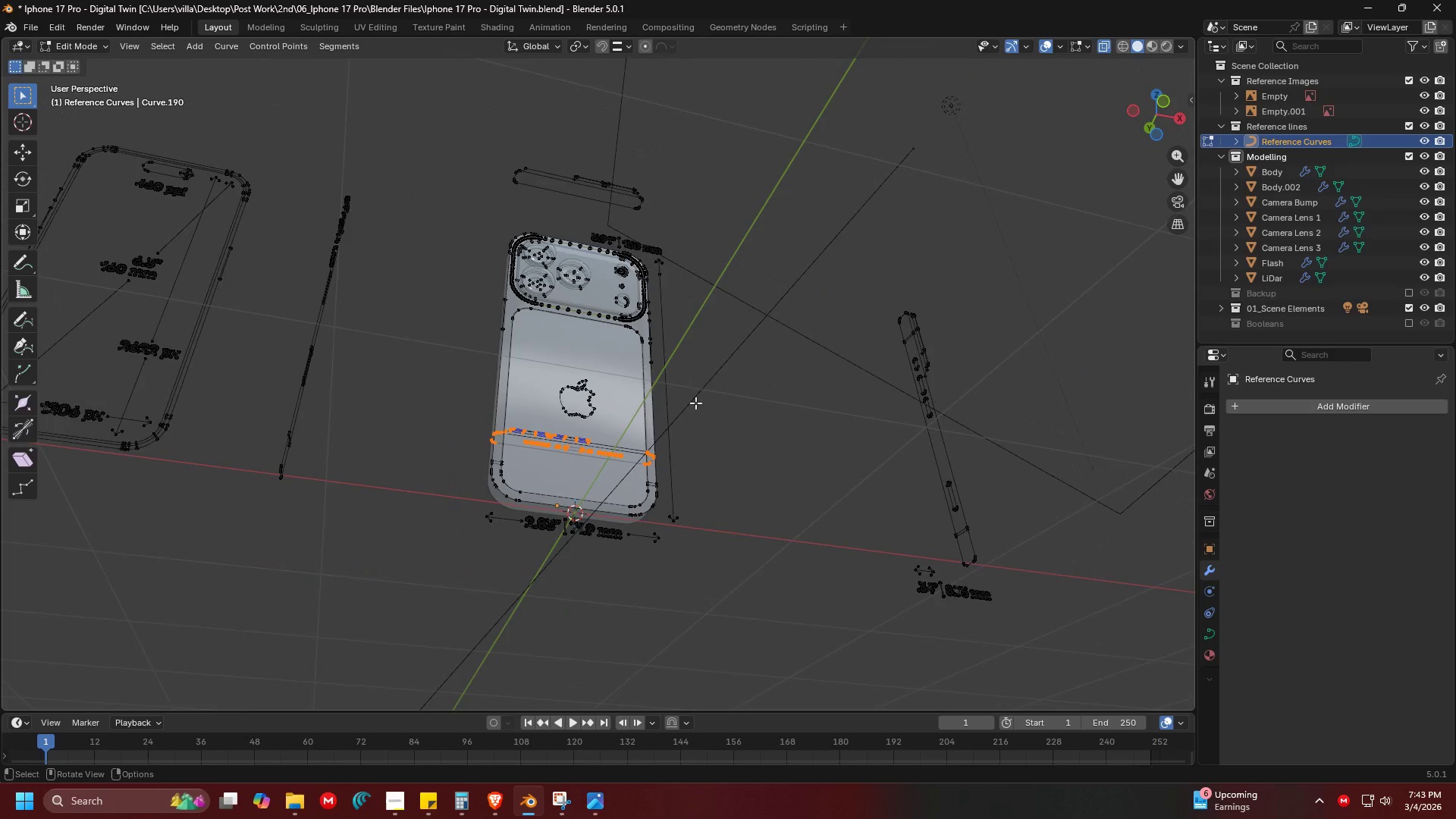 
left_click([709, 619])
 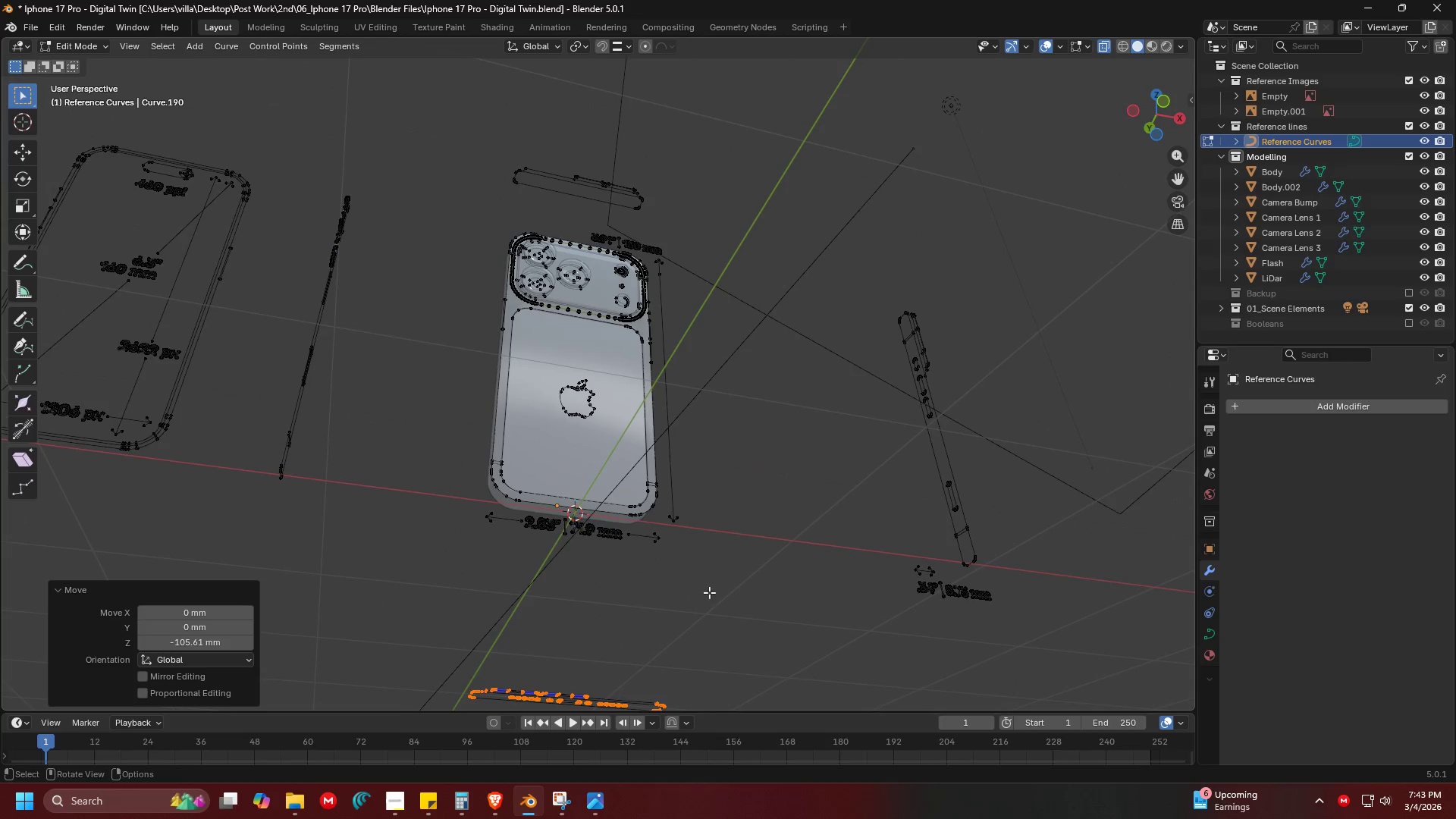 
key(Shift+ShiftLeft)
 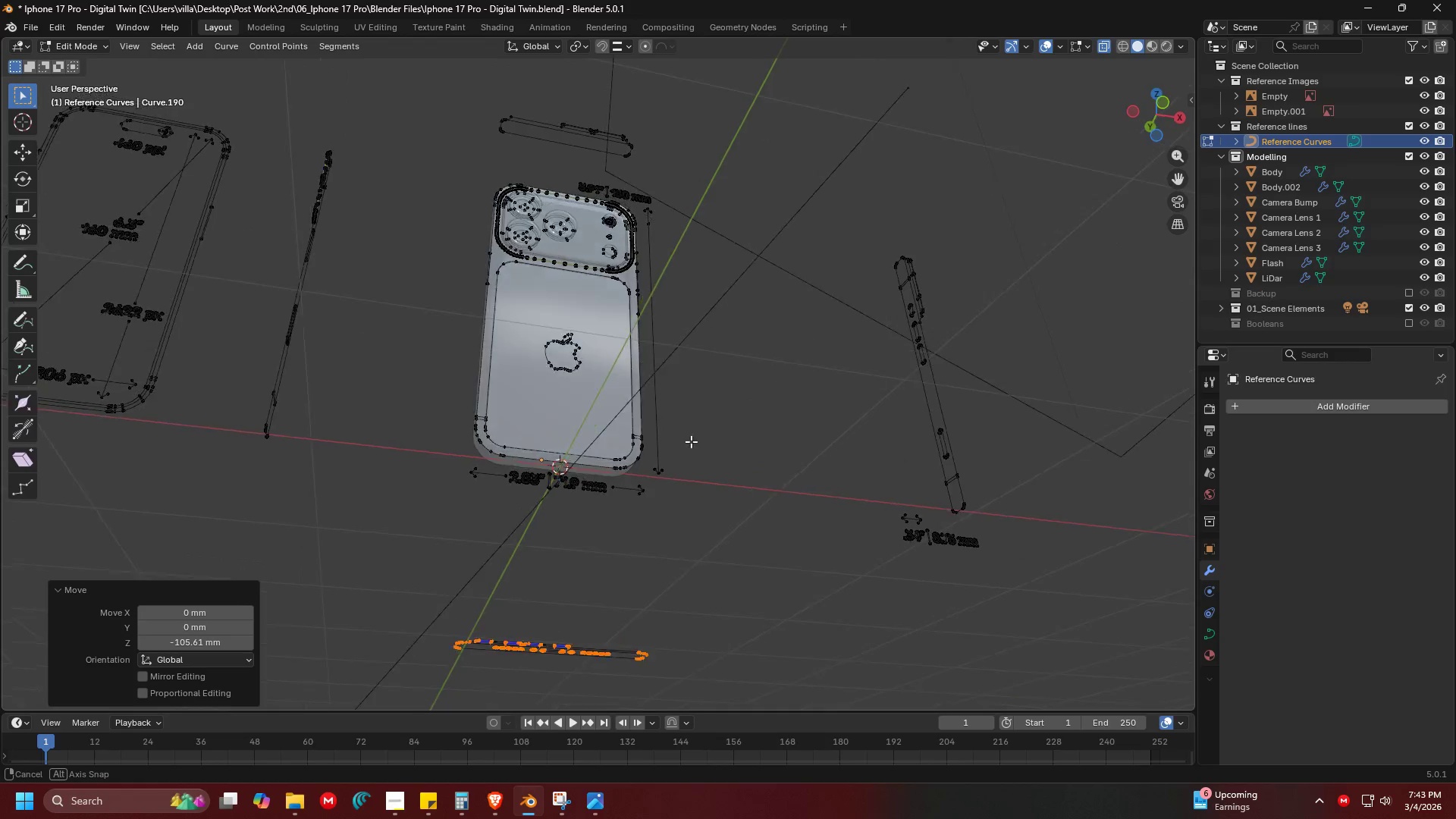 
scroll: coordinate [671, 468], scroll_direction: up, amount: 2.0
 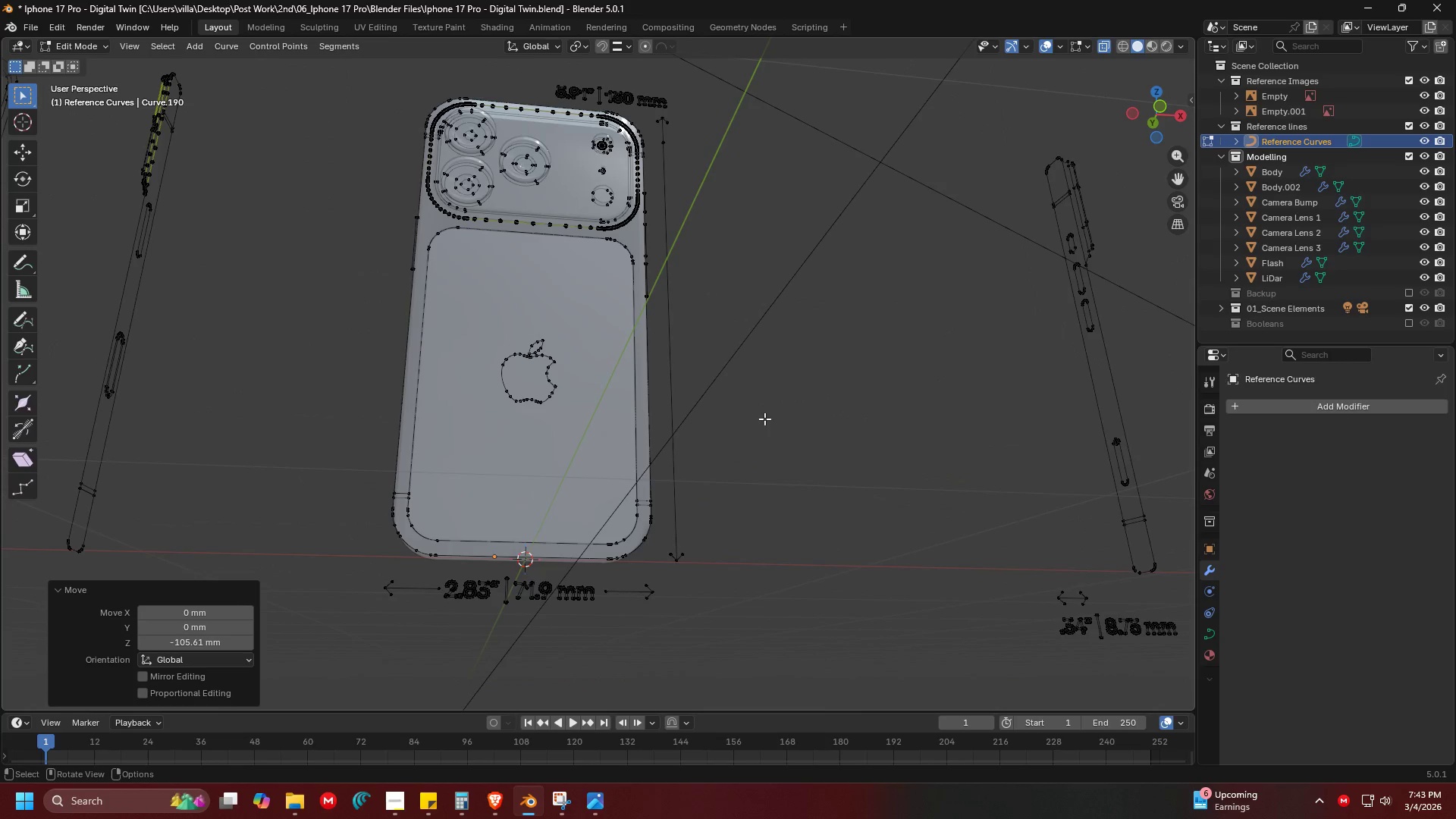 
left_click([764, 419])
 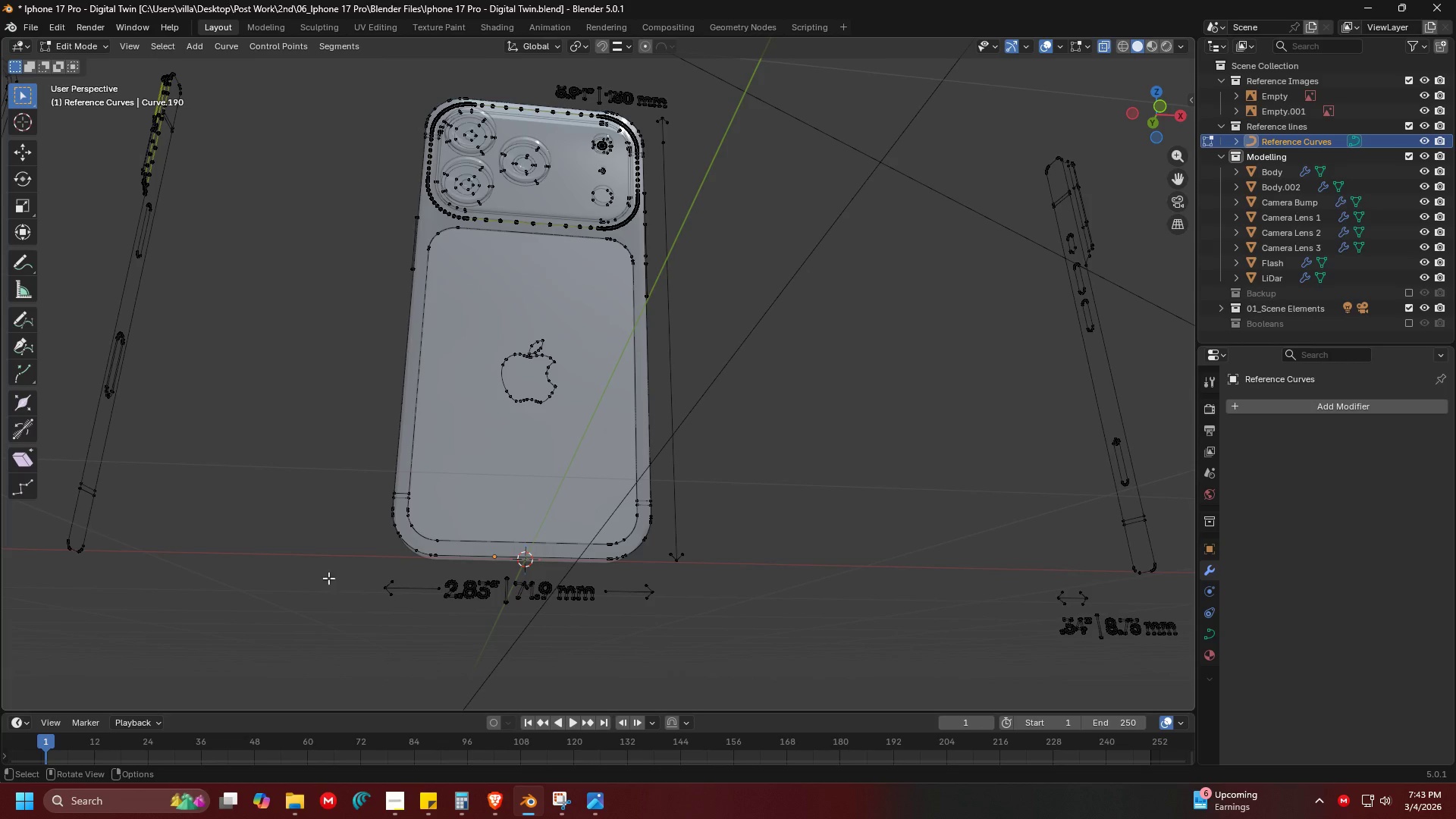 
left_click_drag(start_coordinate=[329, 560], to_coordinate=[745, 650])
 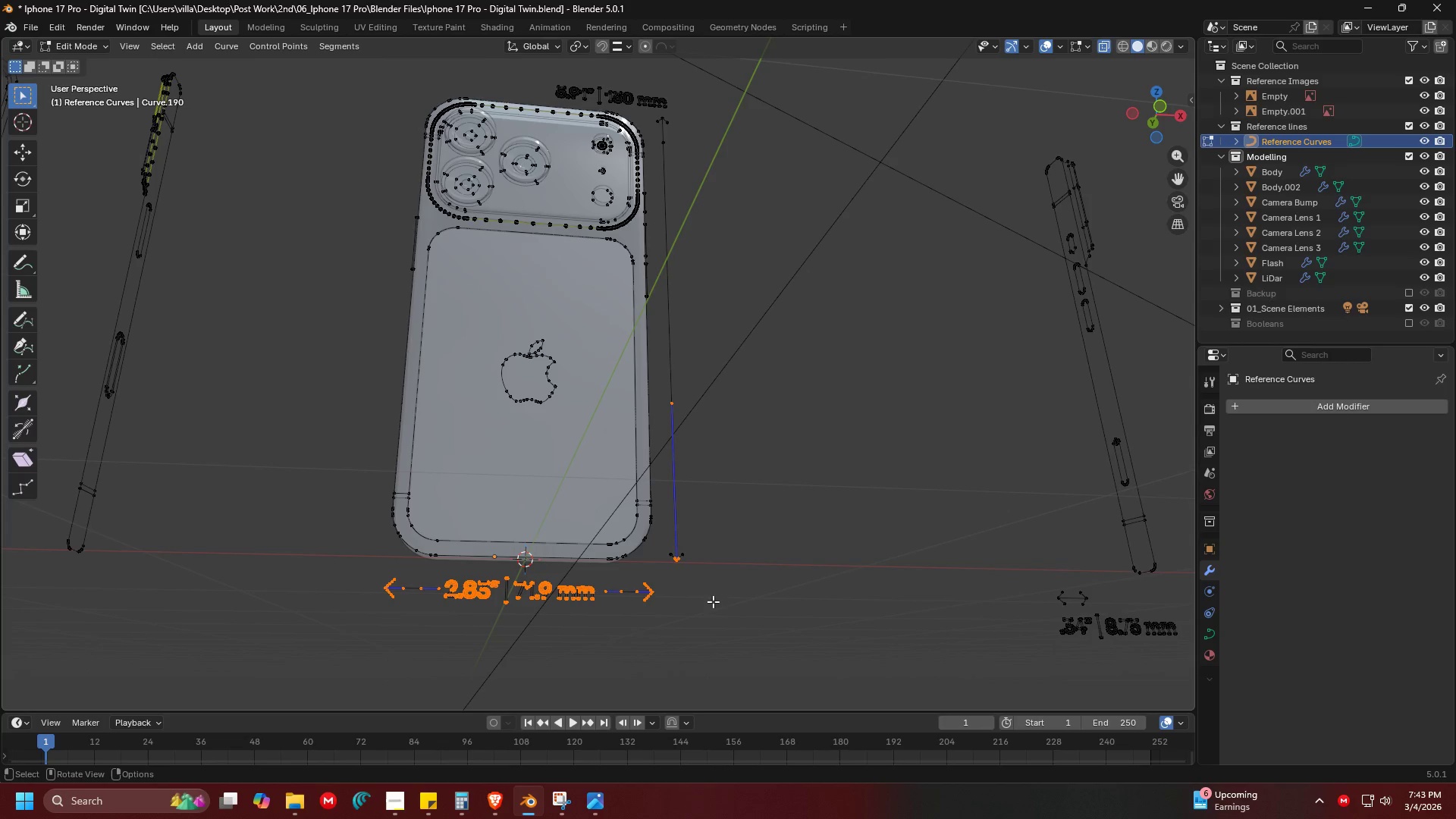 
left_click([714, 607])
 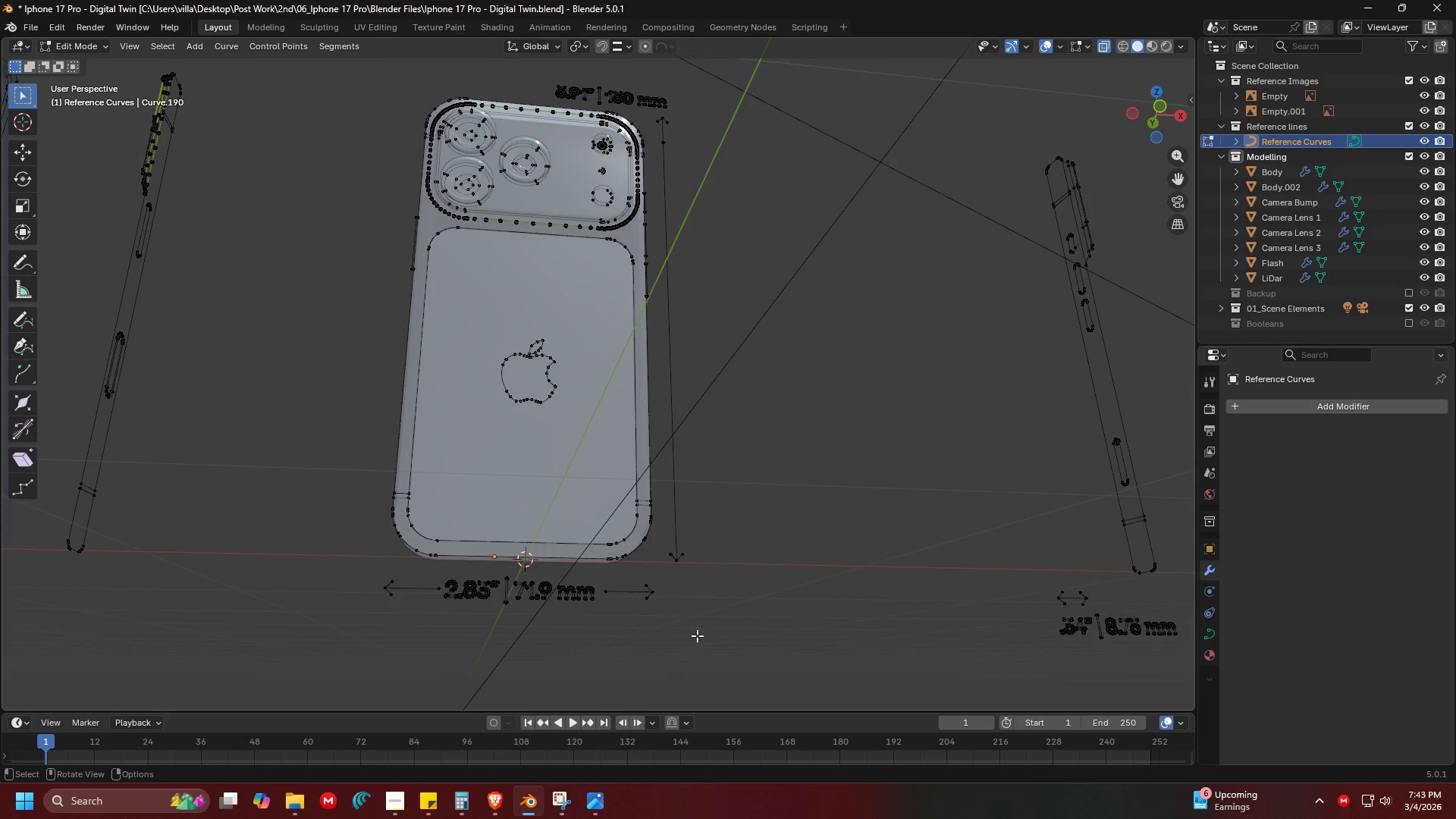 
left_click_drag(start_coordinate=[697, 636], to_coordinate=[354, 573])
 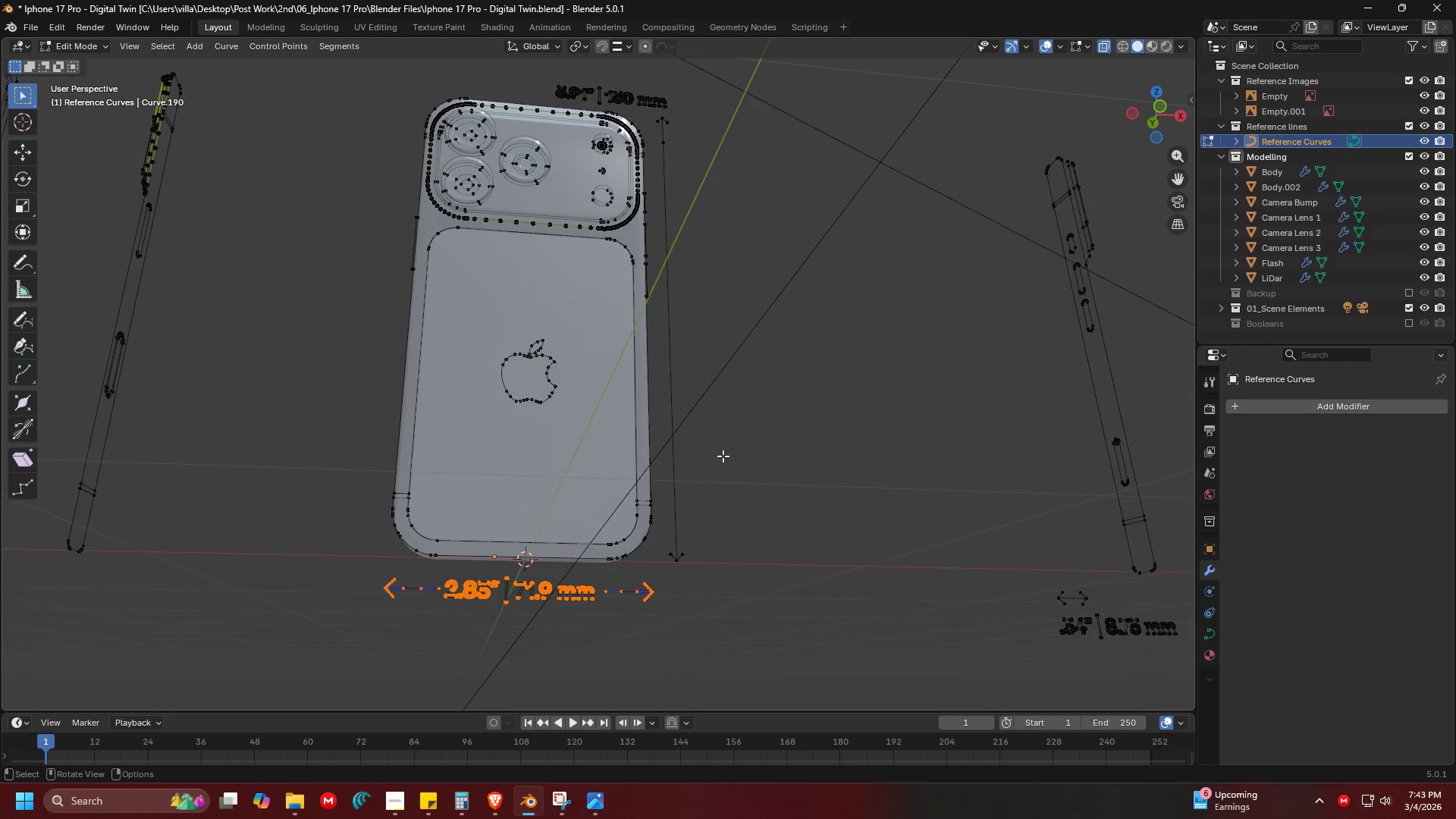 
key(G)
 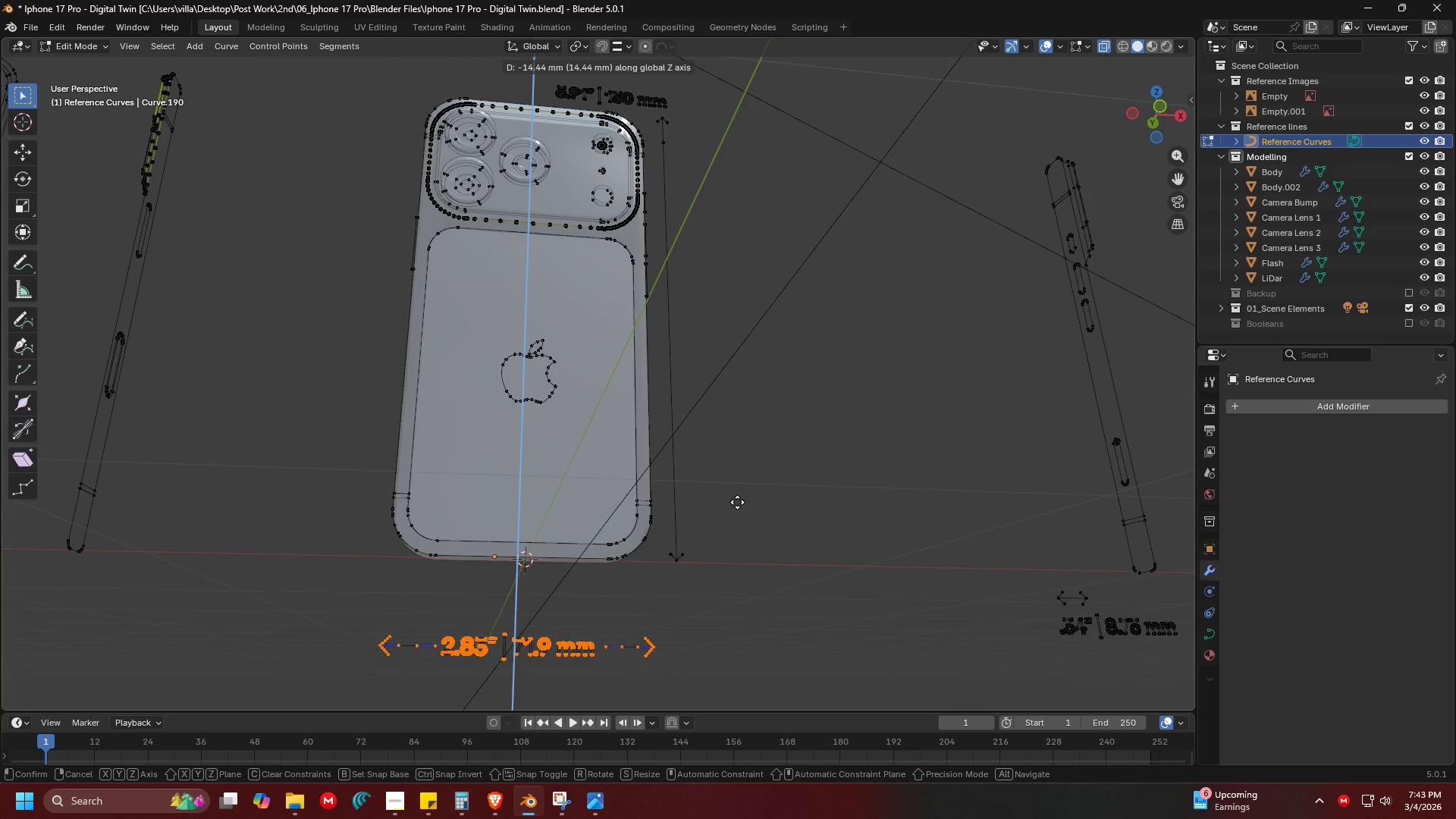 
left_click([740, 495])
 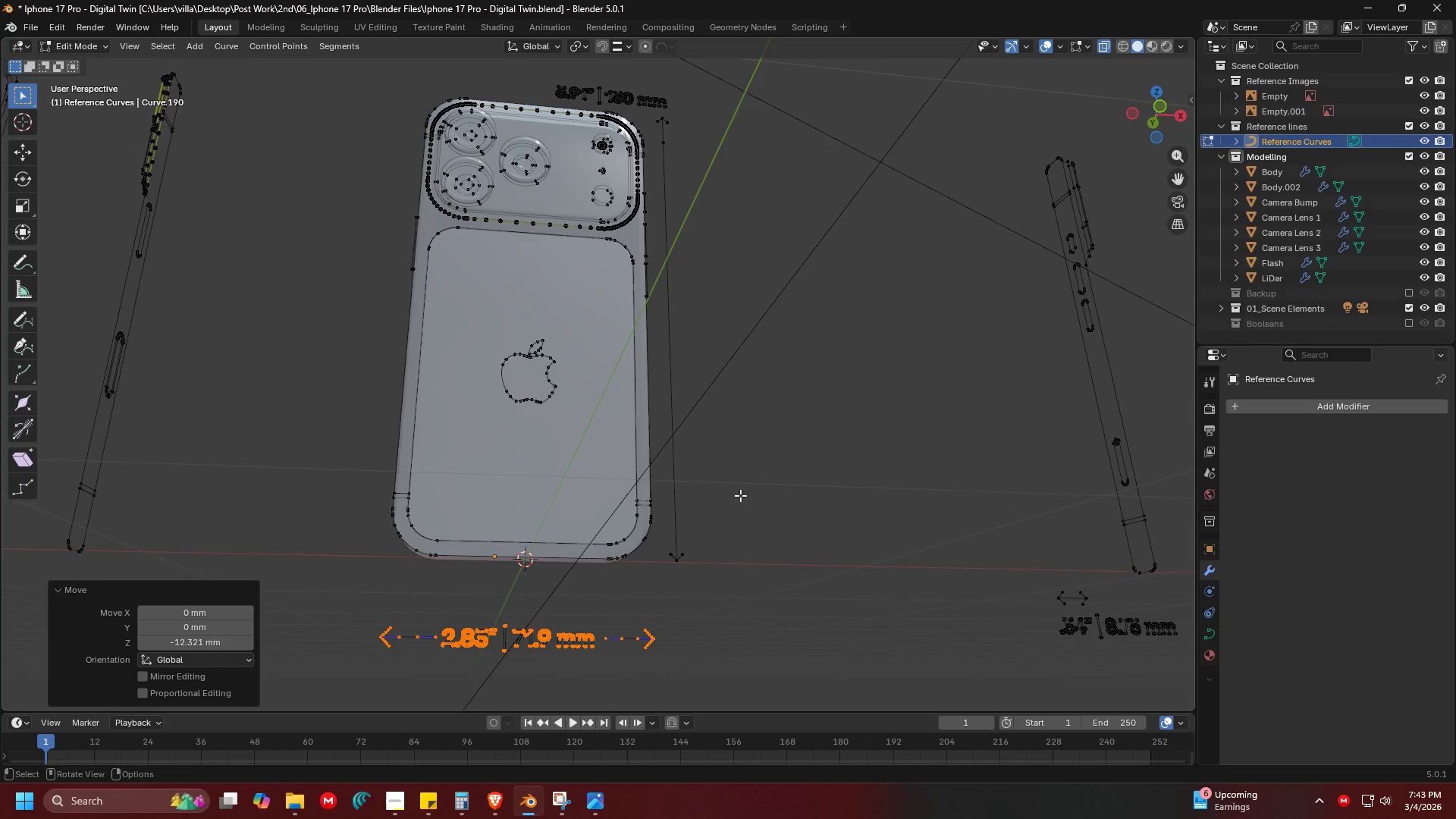 
key(Shift+ShiftLeft)
 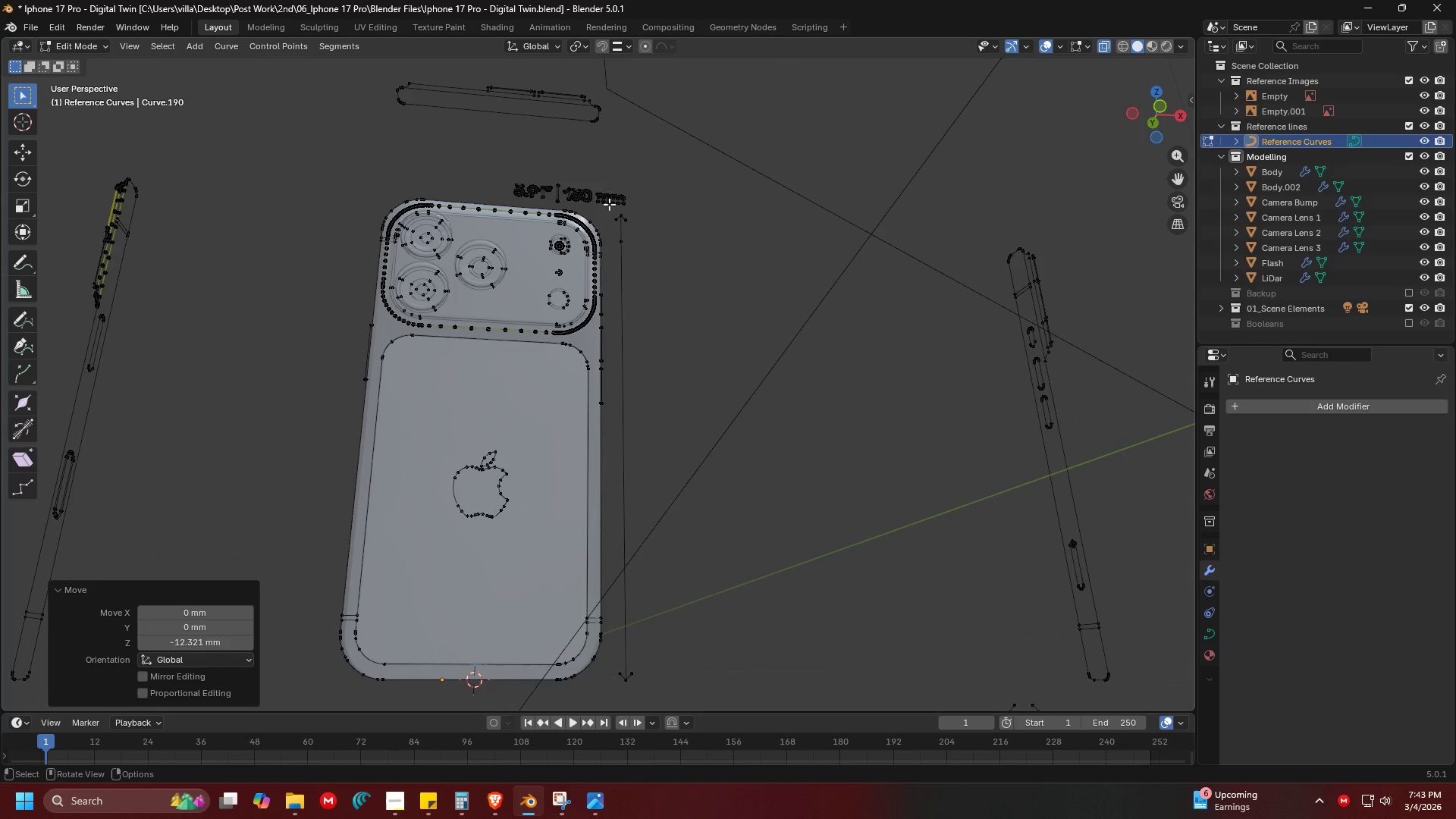 
left_click_drag(start_coordinate=[609, 196], to_coordinate=[682, 706])
 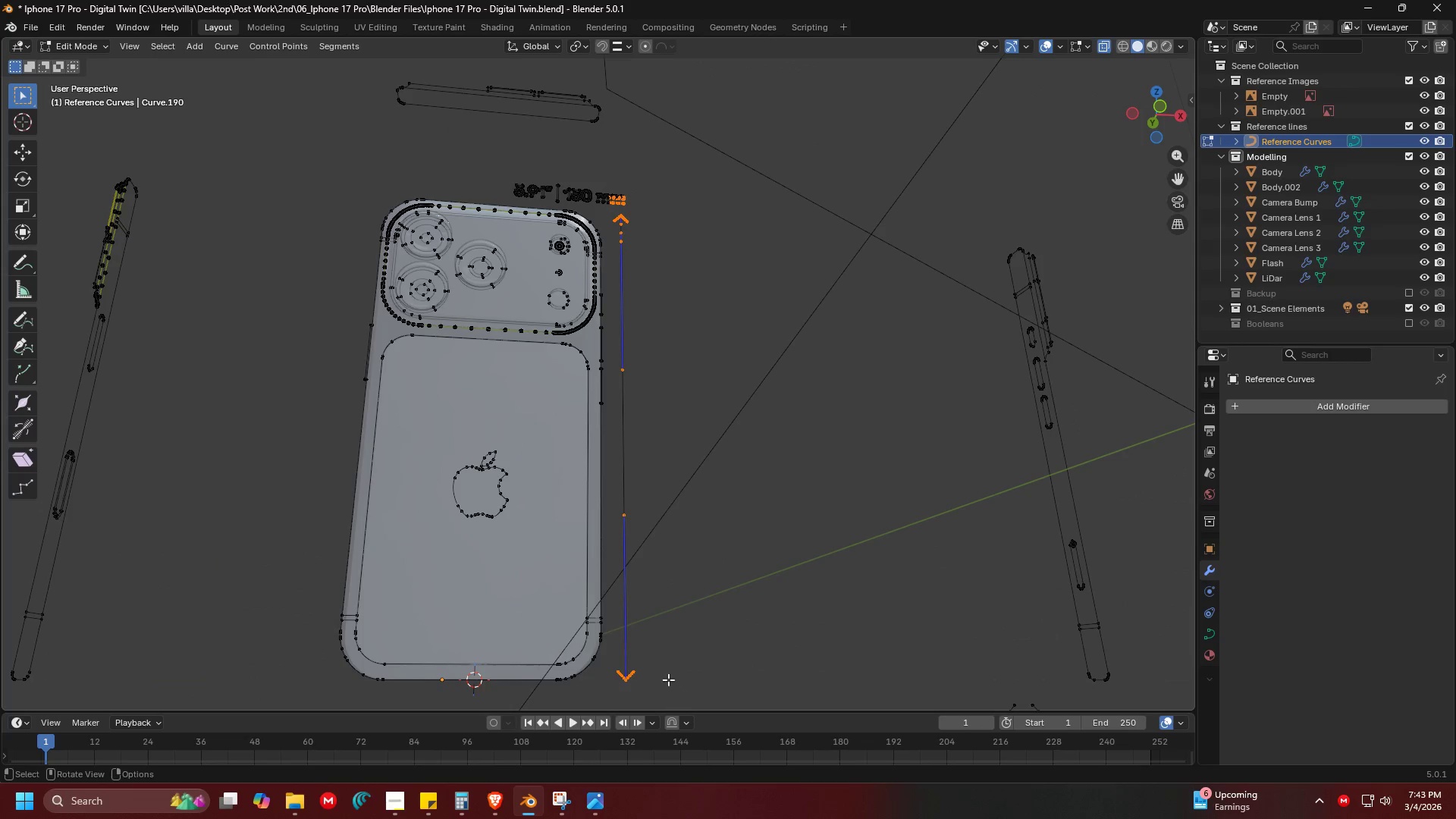 
hold_key(key=ShiftLeft, duration=1.5)
left_click_drag(start_coordinate=[452, 161], to_coordinate=[550, 156])
 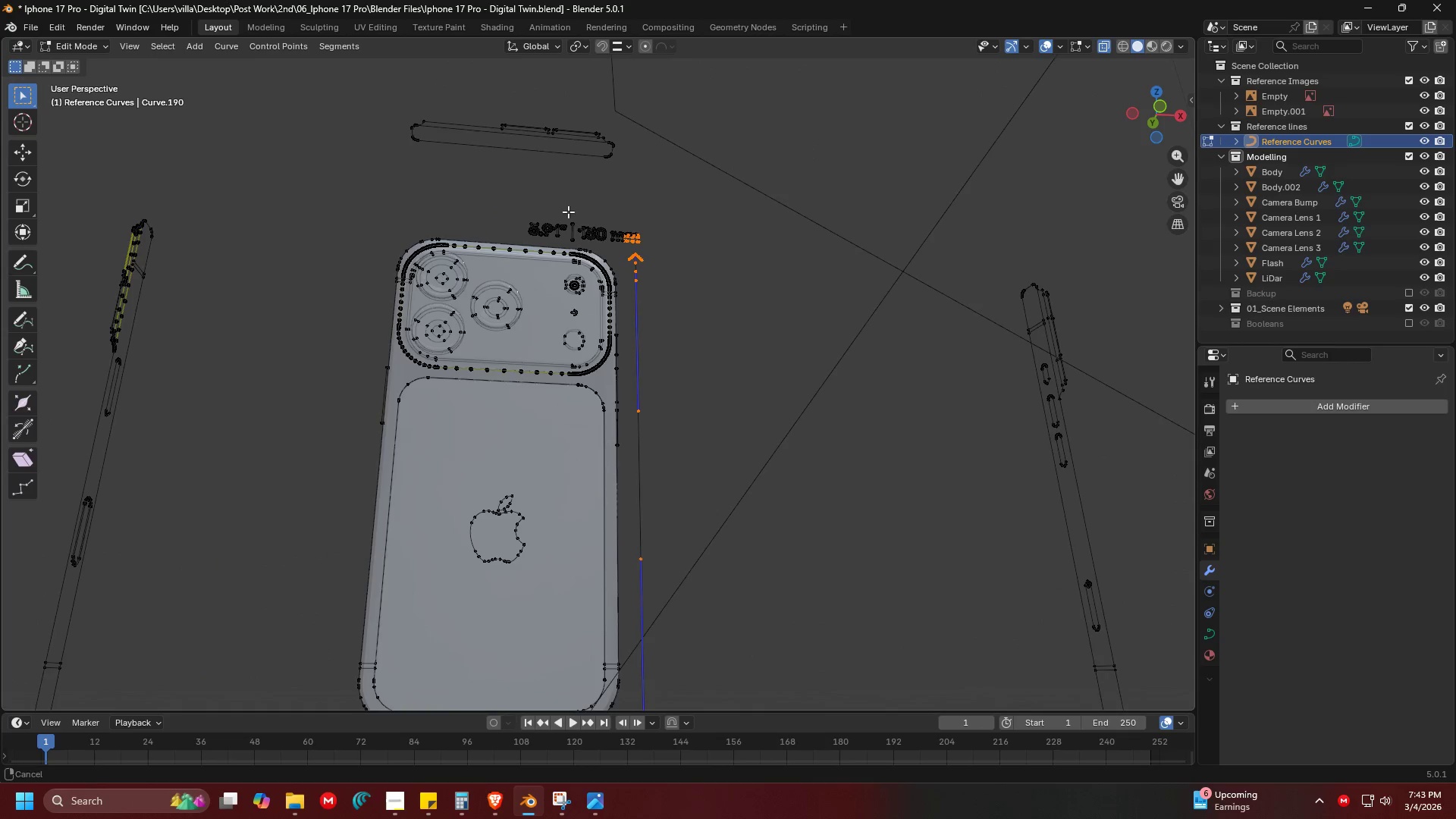 
hold_key(key=ShiftLeft, duration=0.47)
 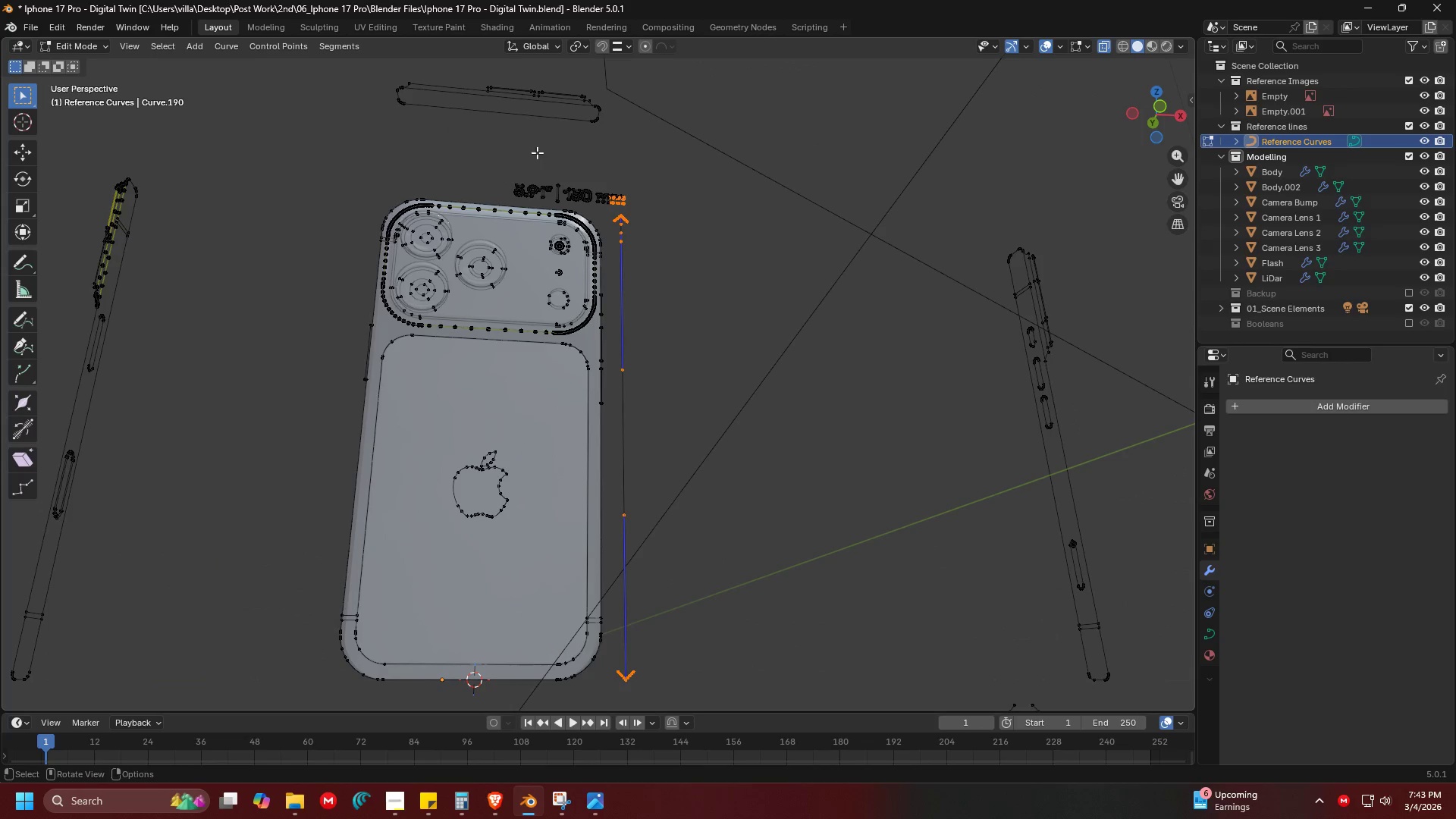 
key(Shift+ShiftLeft)
 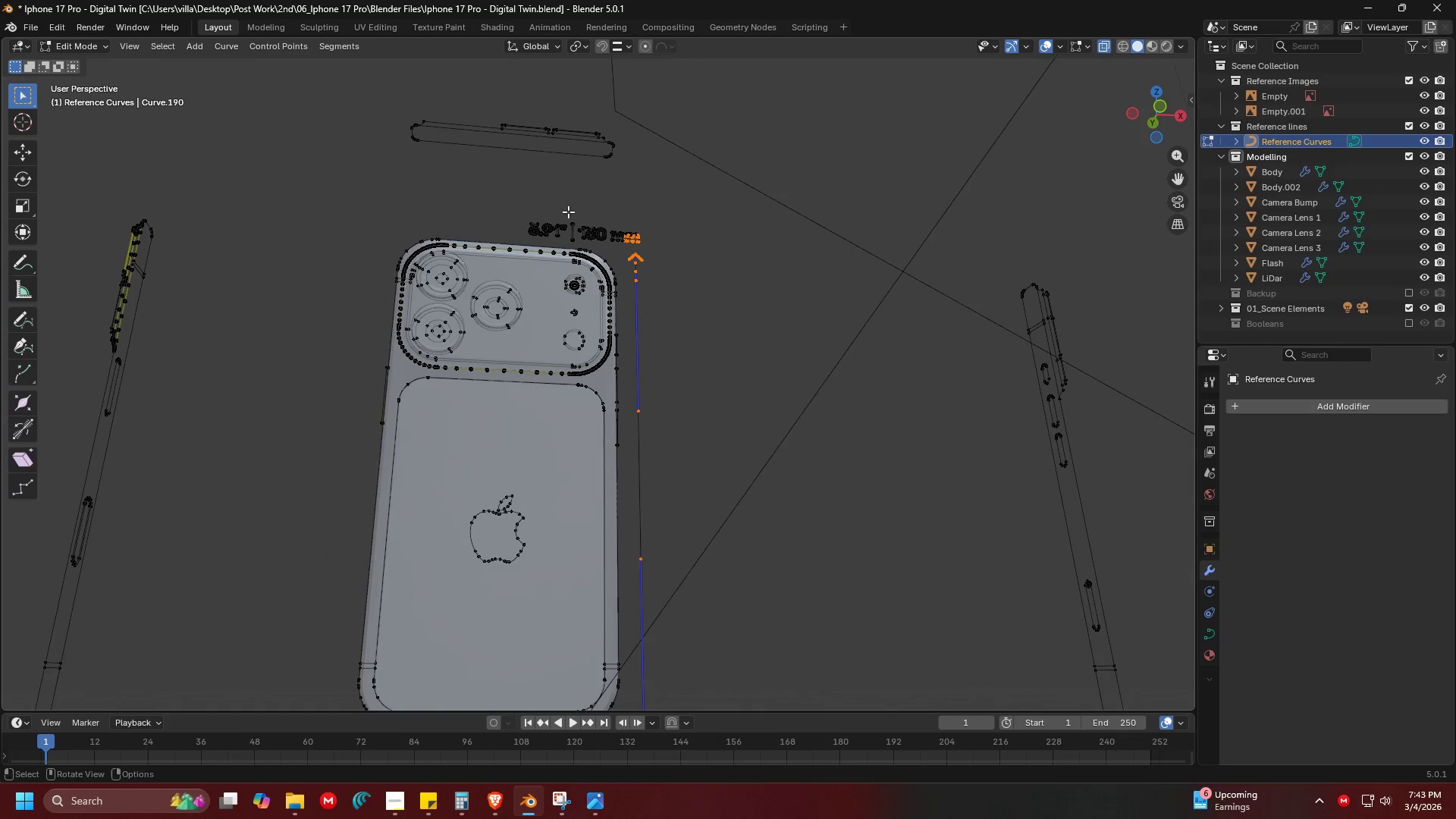 
key(1)
 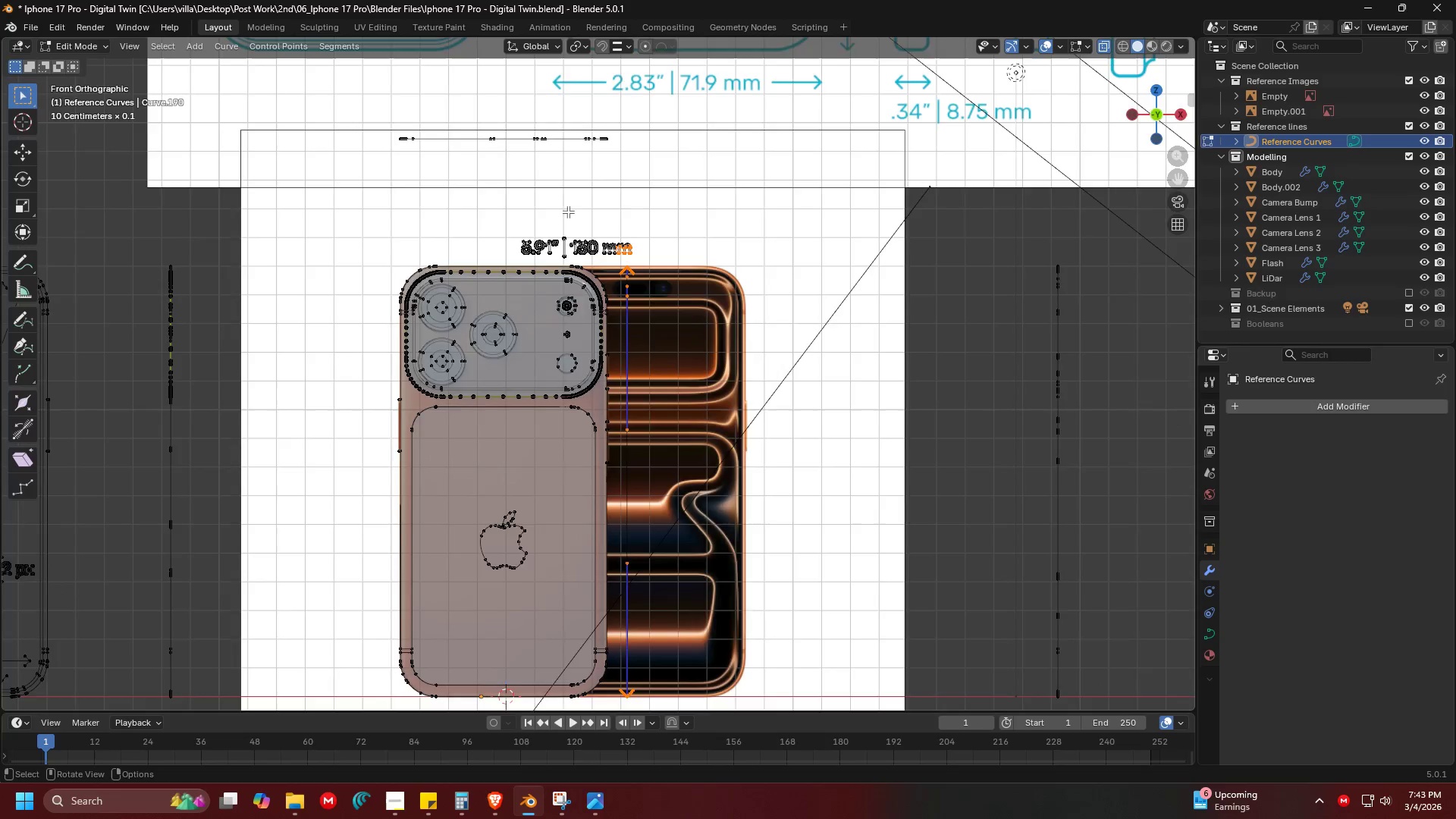 
hold_key(key=ShiftLeft, duration=1.45)
 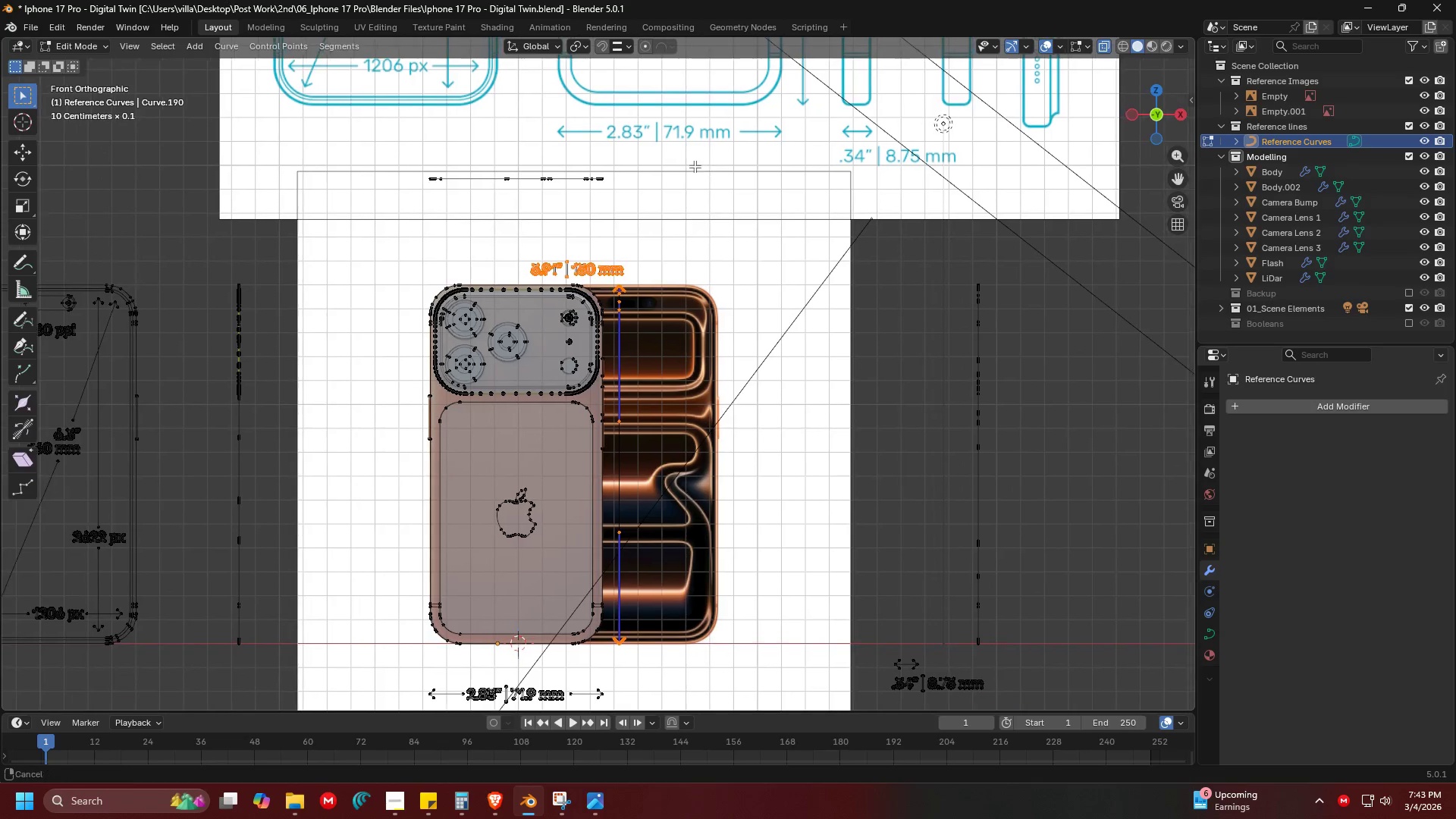 
scroll: coordinate [602, 240], scroll_direction: up, amount: 4.0
 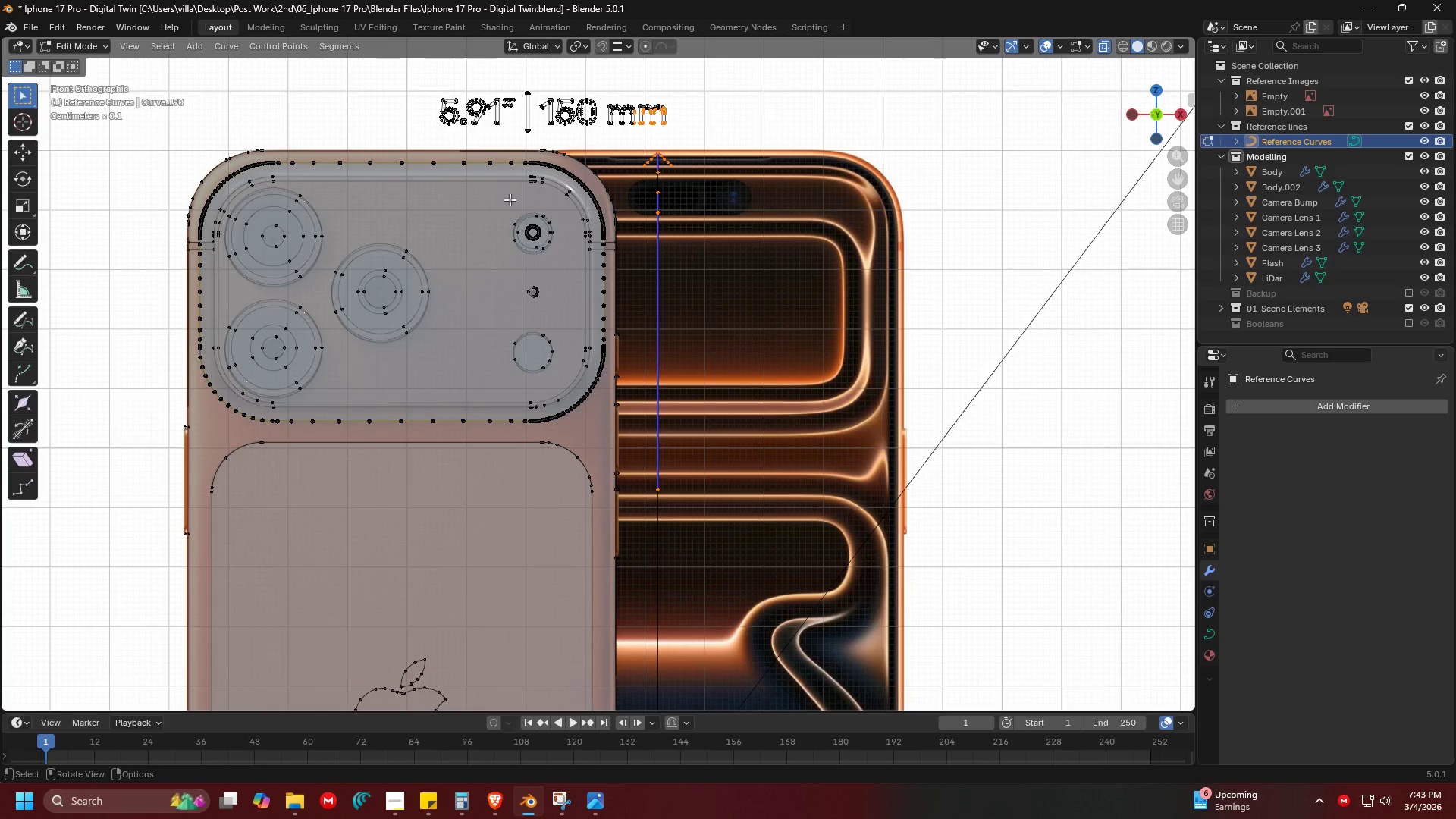 
left_click_drag(start_coordinate=[406, 76], to_coordinate=[708, 133])
 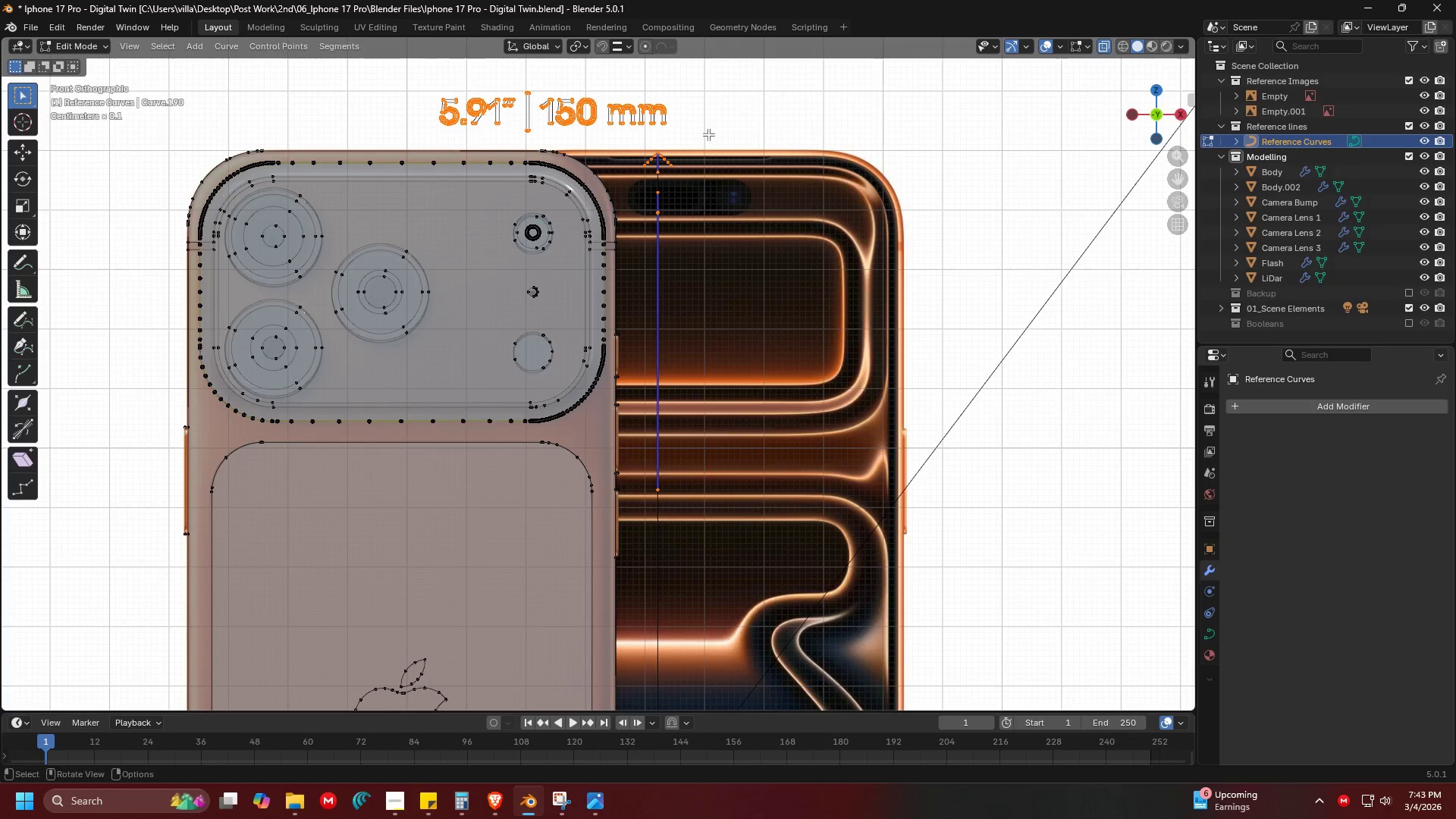 
hold_key(key=ShiftLeft, duration=0.31)
 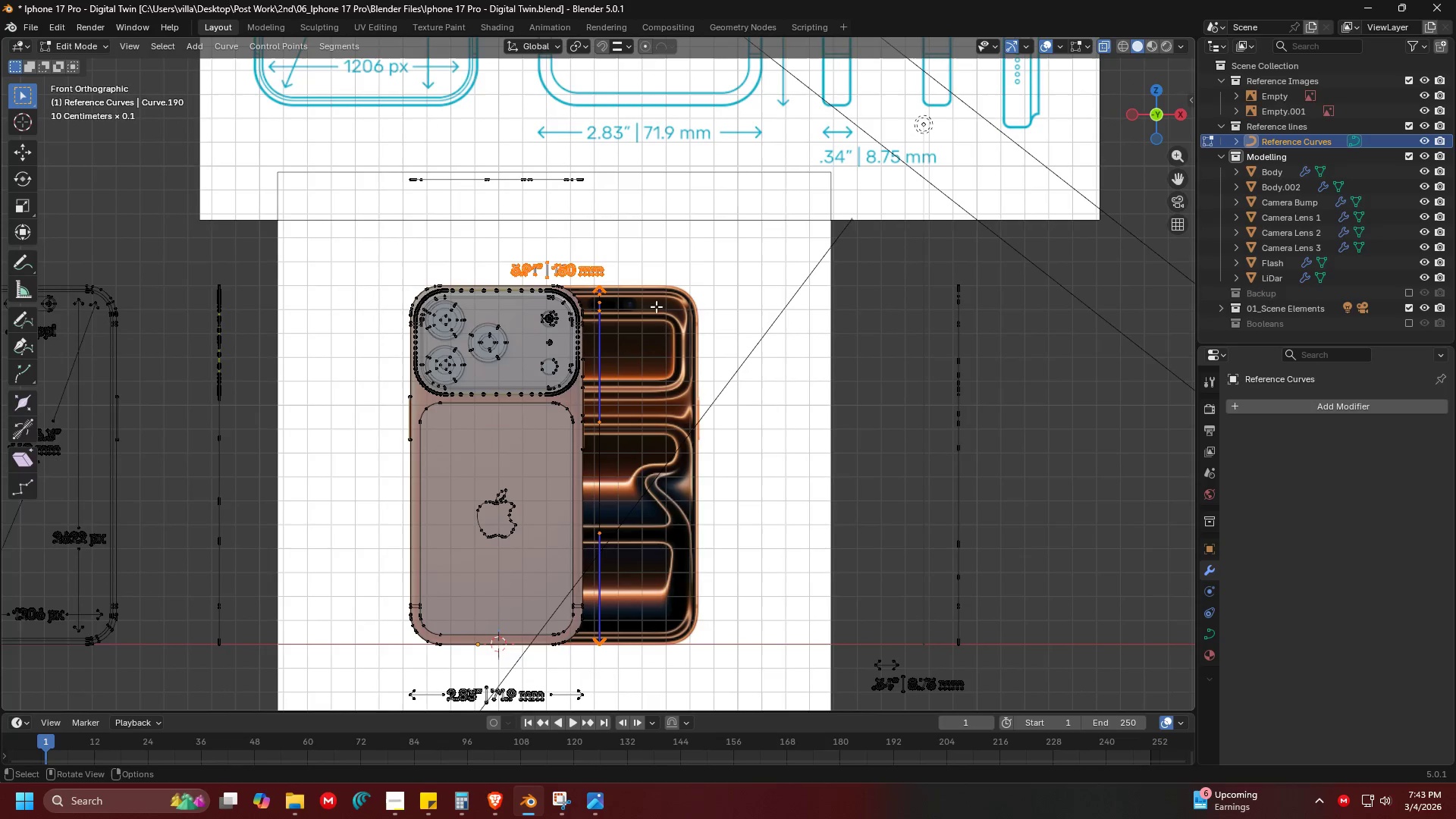 
scroll: coordinate [711, 161], scroll_direction: down, amount: 5.0
 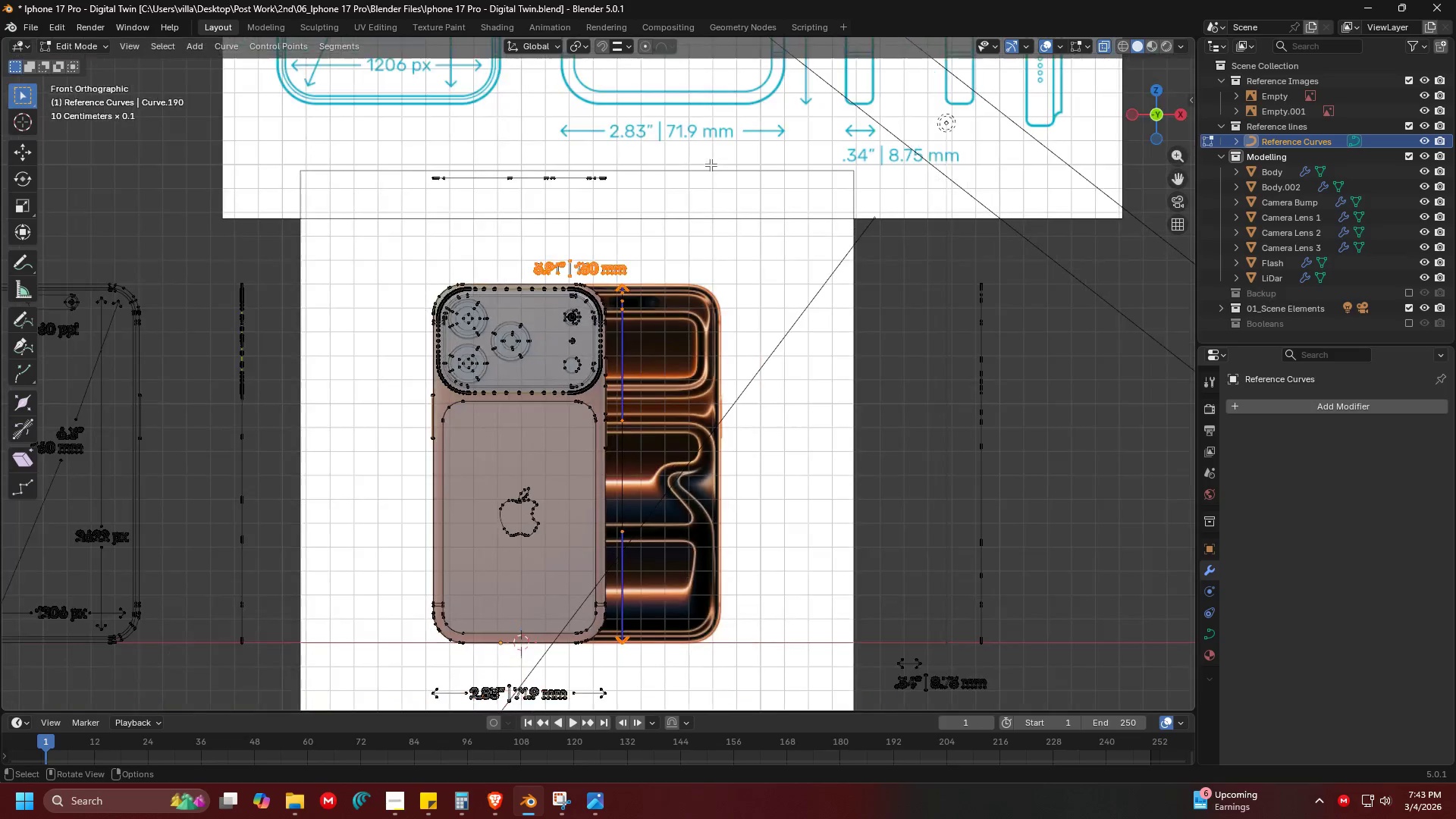 
key(G)
 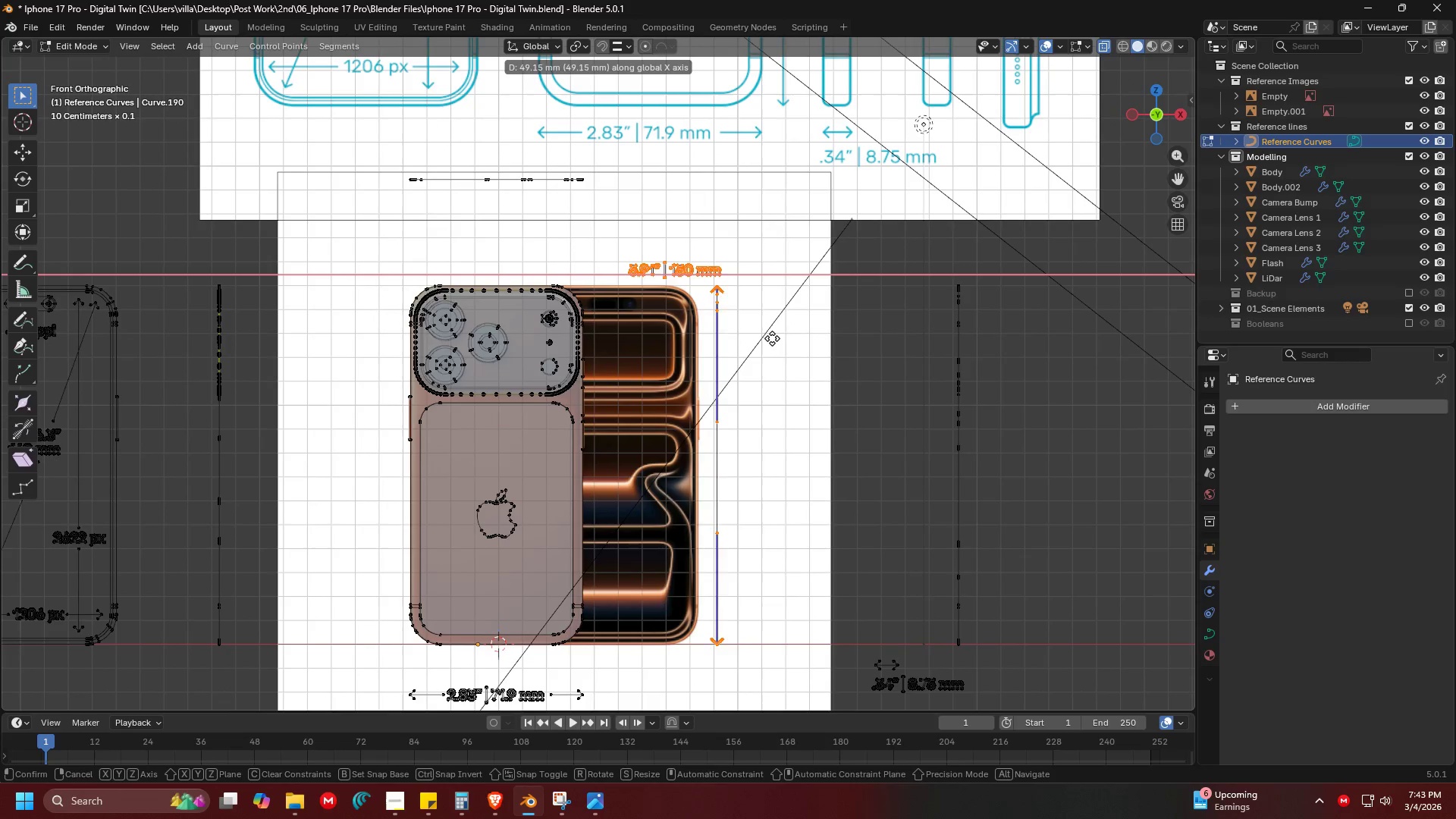 
left_click([776, 340])
 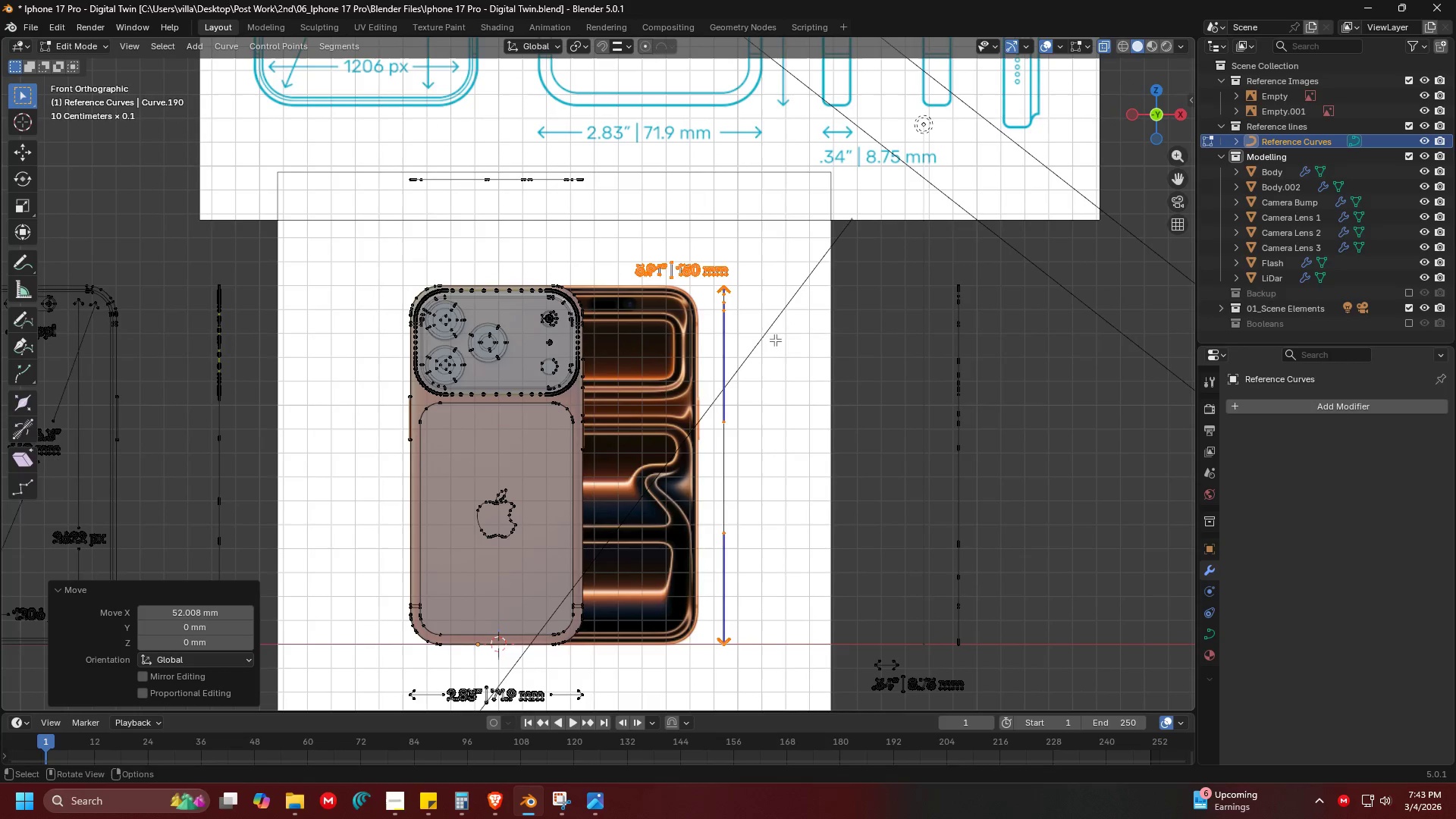 
key(Shift+ShiftLeft)
 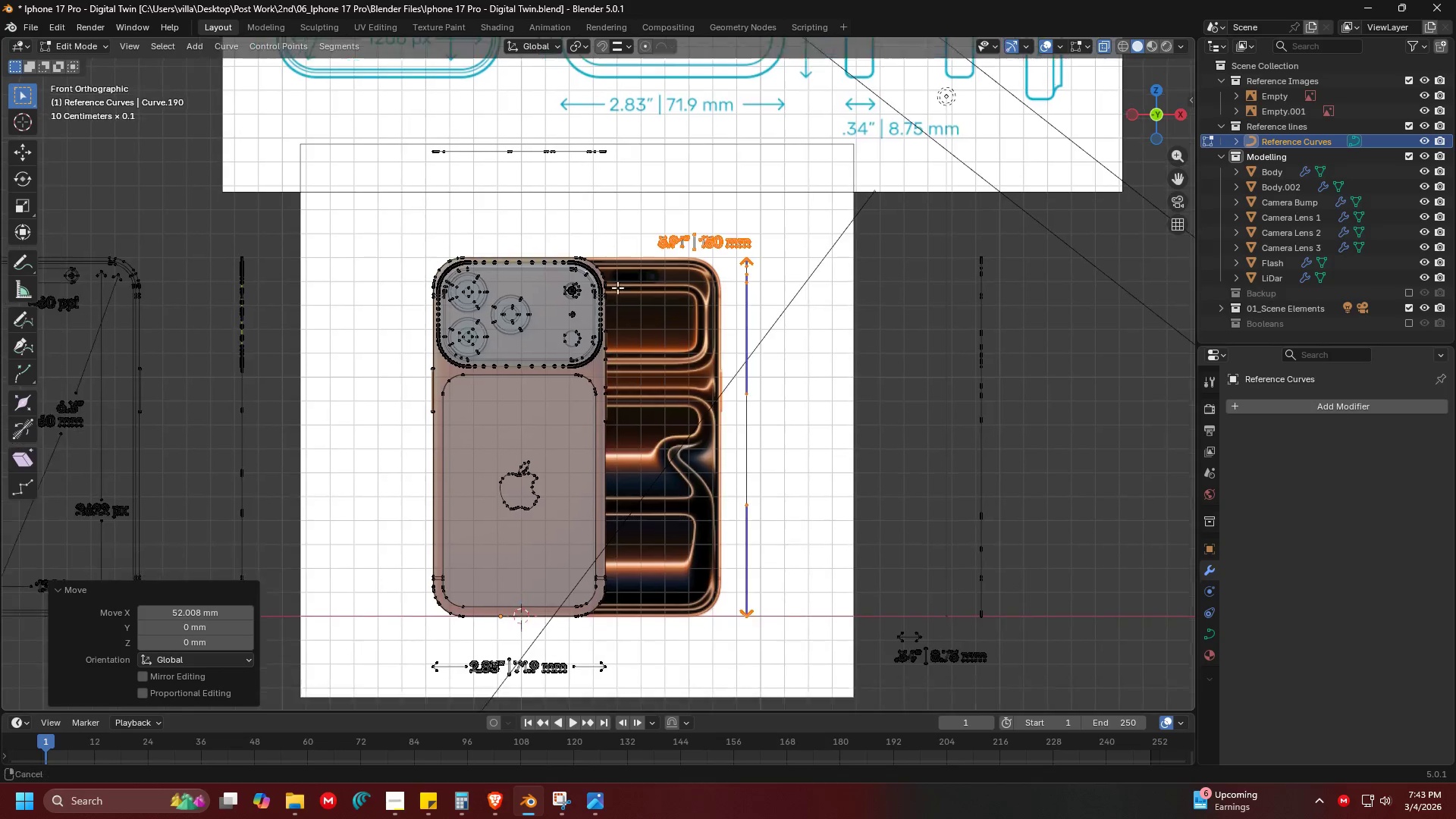 
key(Shift+ShiftLeft)
 